 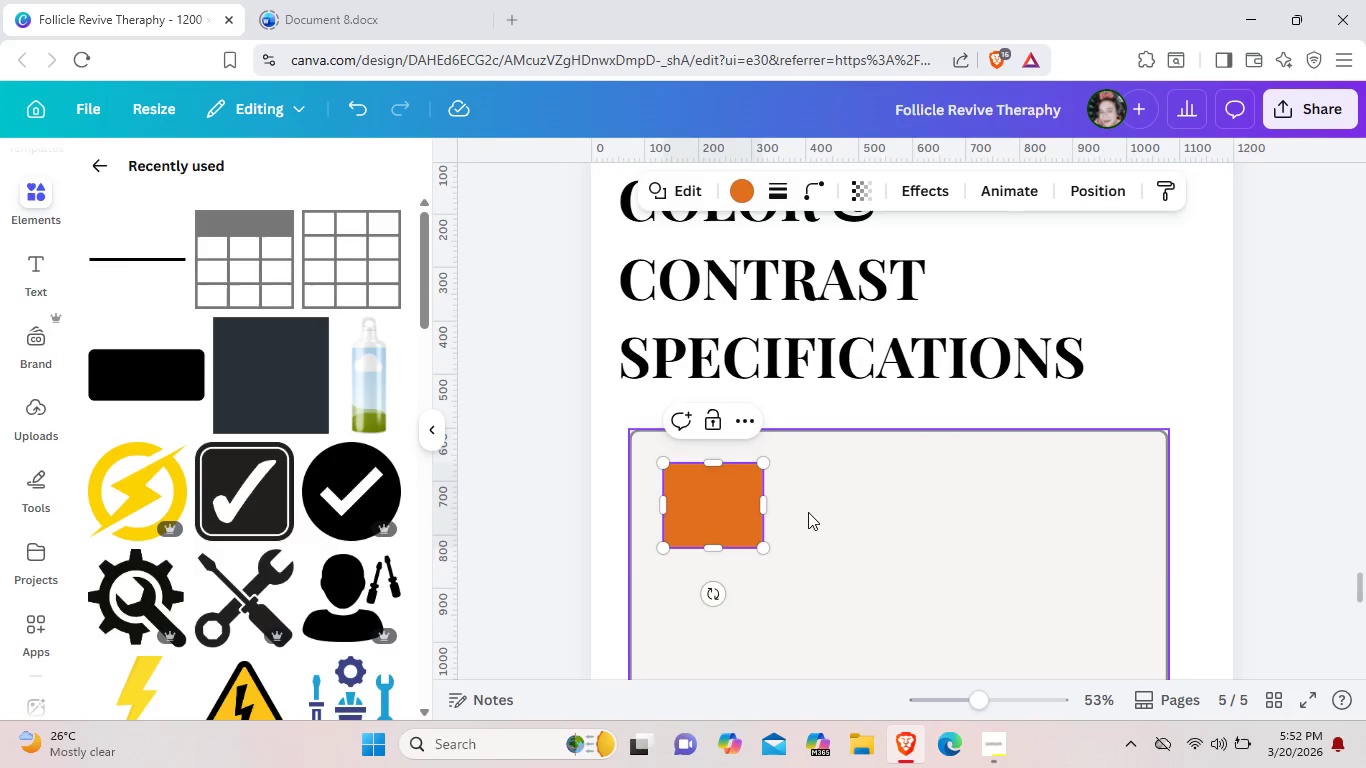 
left_click([808, 512])
 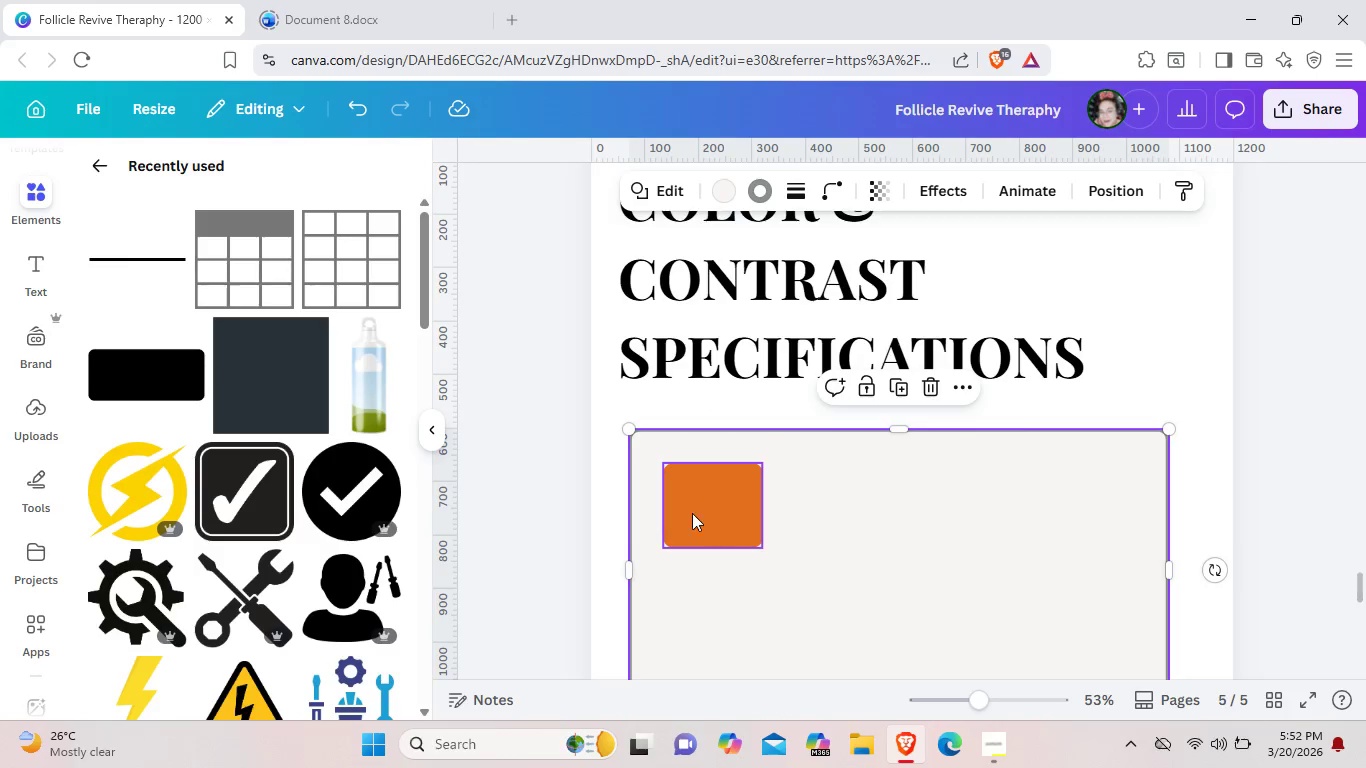 
left_click([686, 513])
 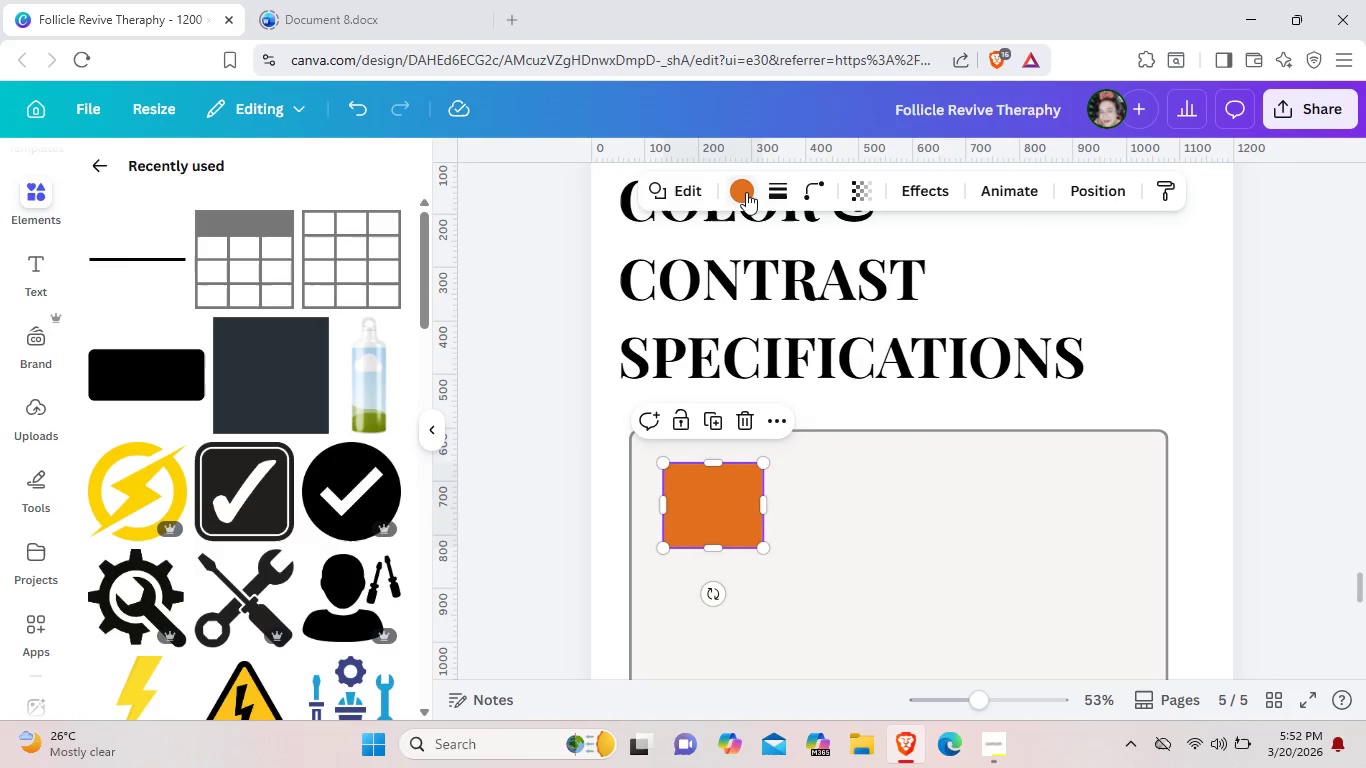 
left_click([746, 192])
 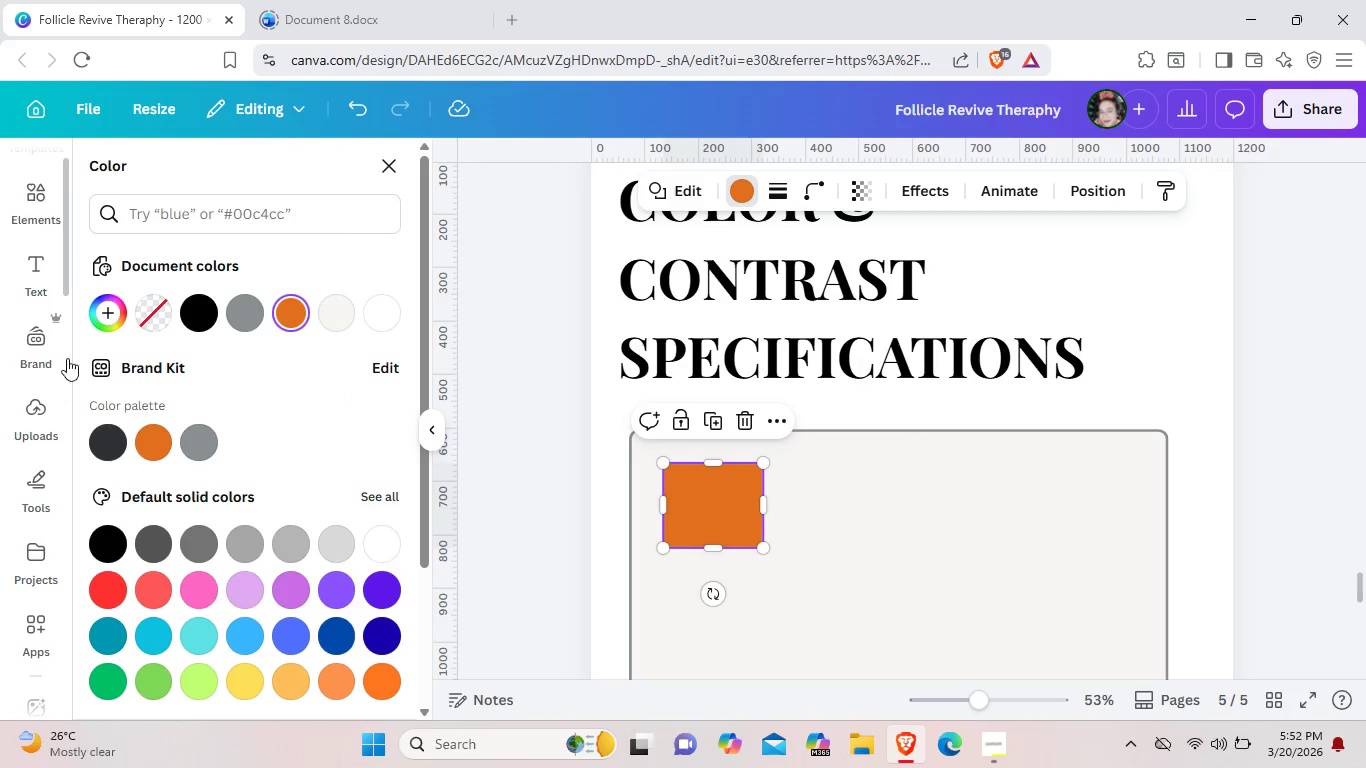 
mouse_move([190, 311])
 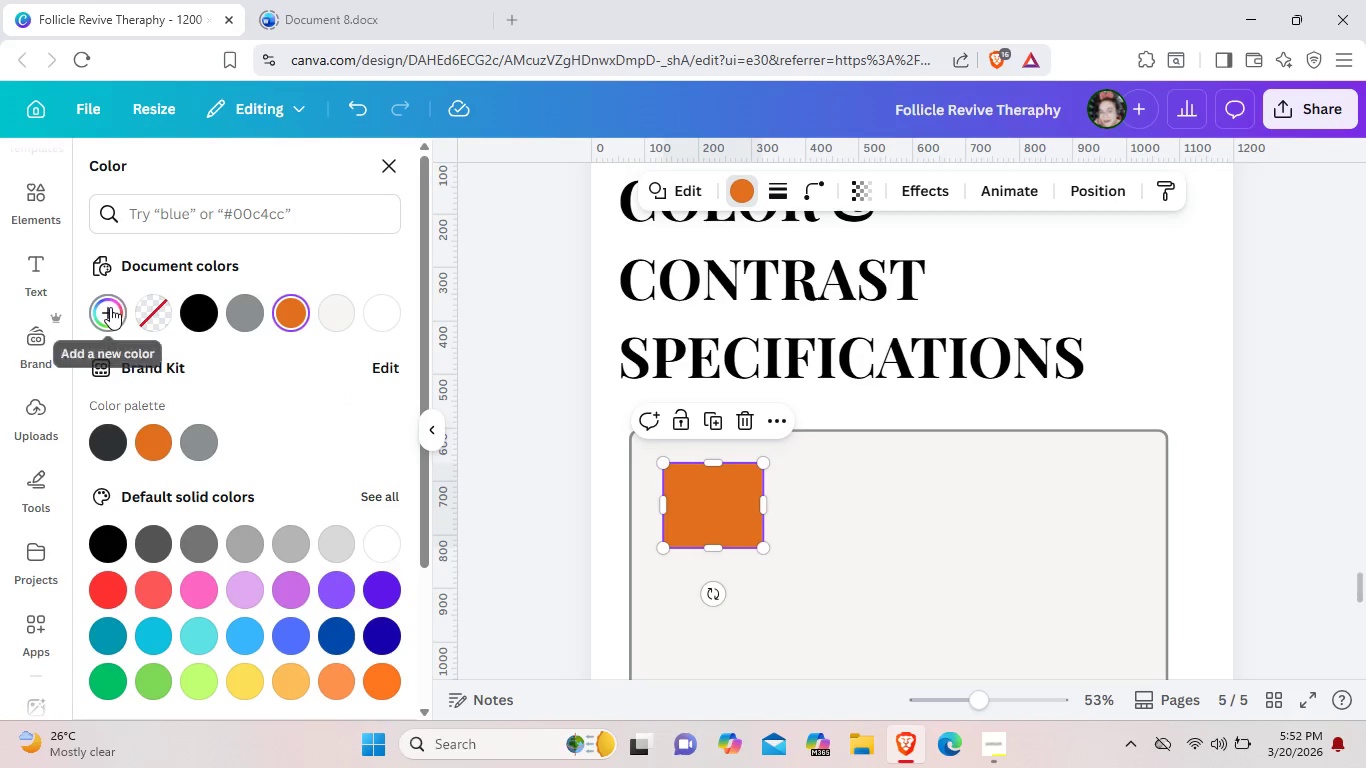 
left_click([110, 307])
 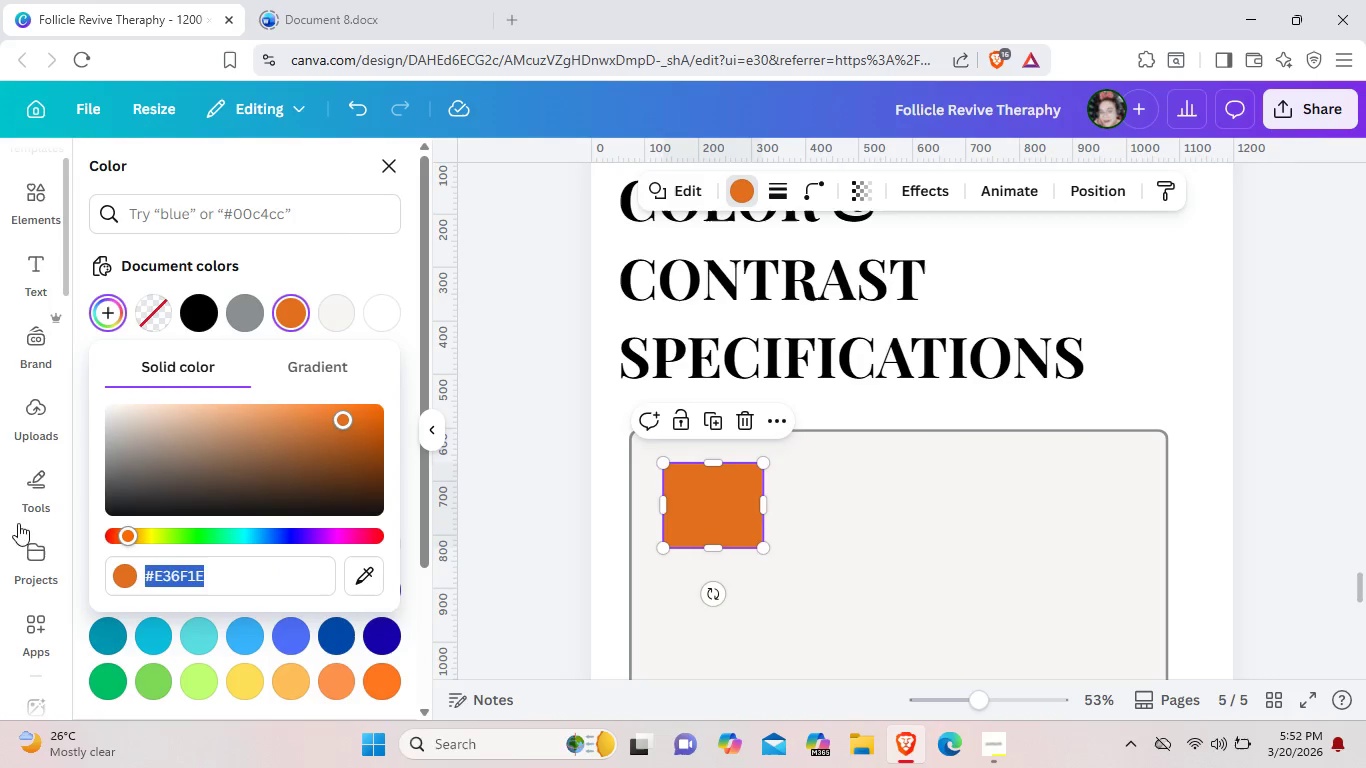 
left_click([226, 580])
 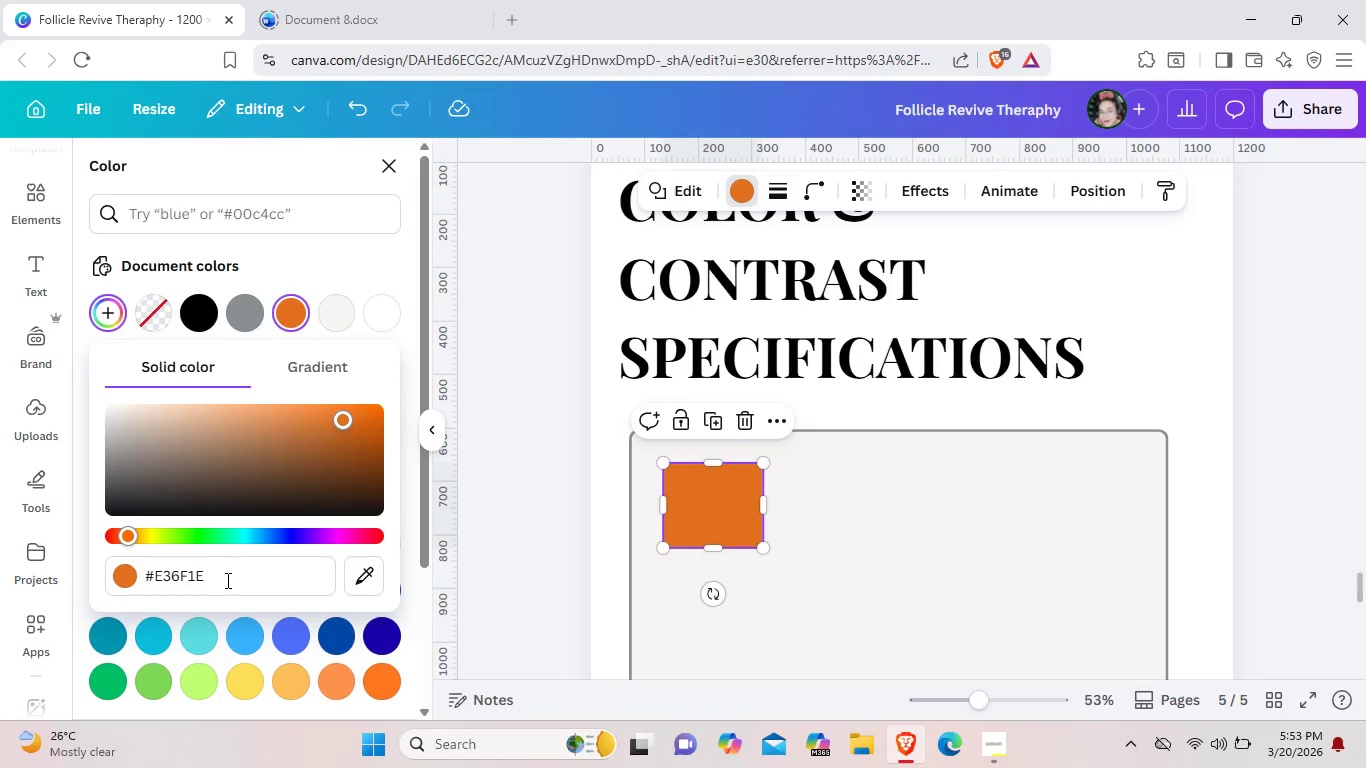 
key(Backspace)
key(Backspace)
key(Backspace)
key(Backspace)
key(Backspace)
key(Backspace)
type(2C)
 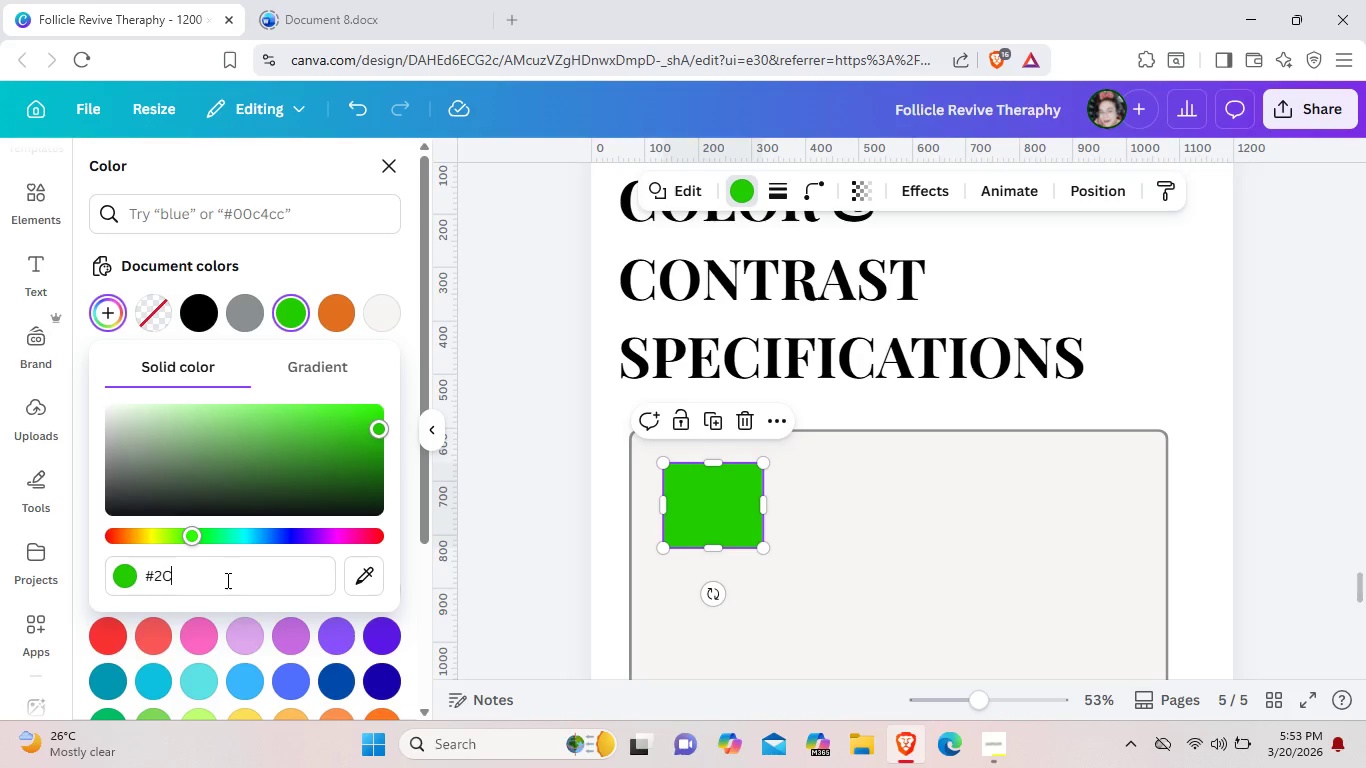 
wait(6.97)
 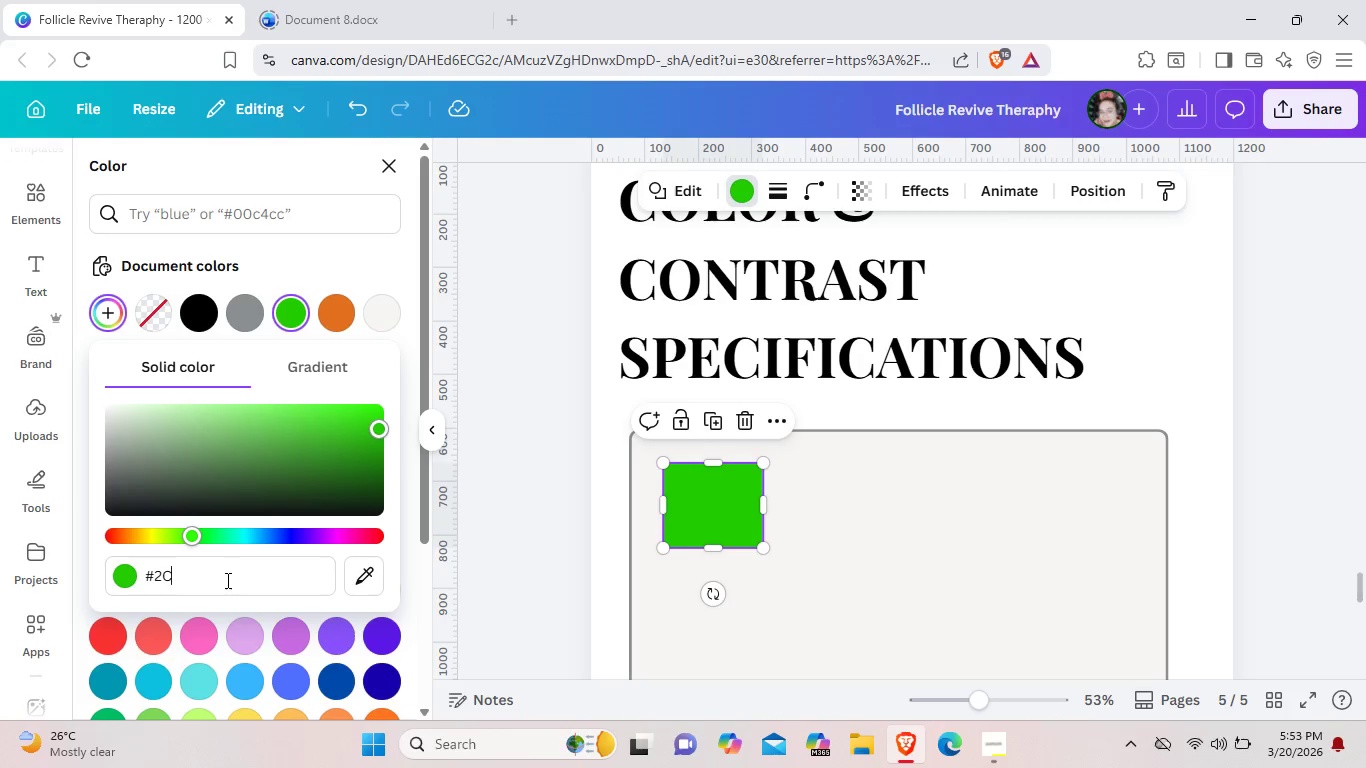 
type(2C2C)
 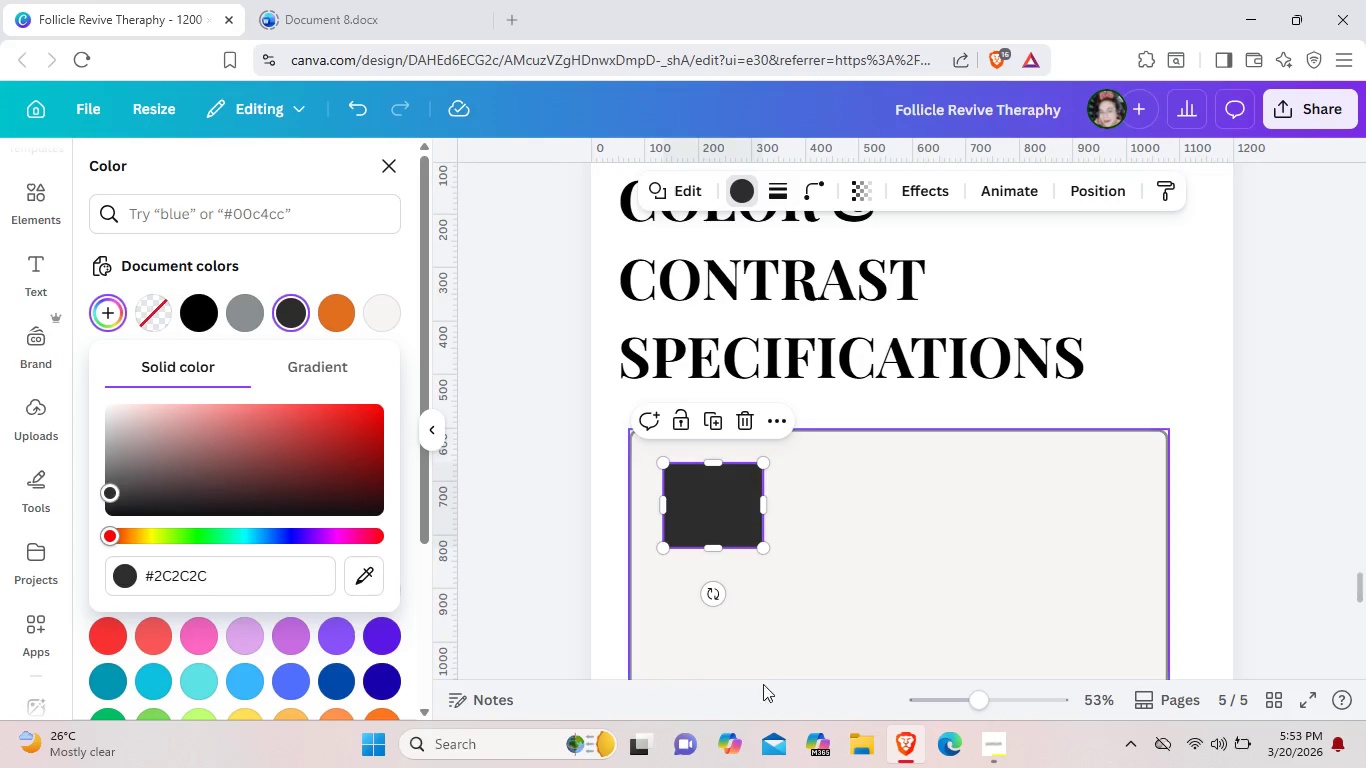 
left_click([905, 645])
 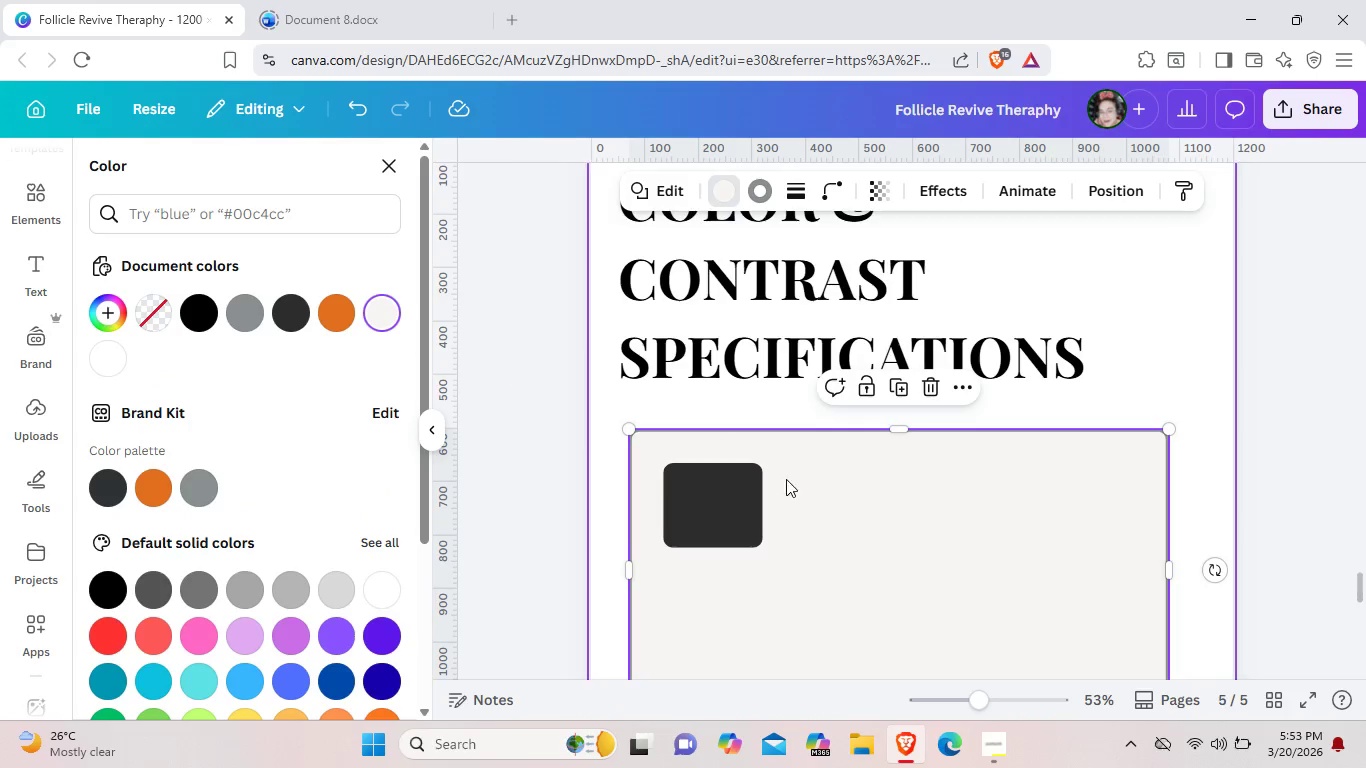 
scroll: coordinate [835, 482], scroll_direction: up, amount: 5.0
 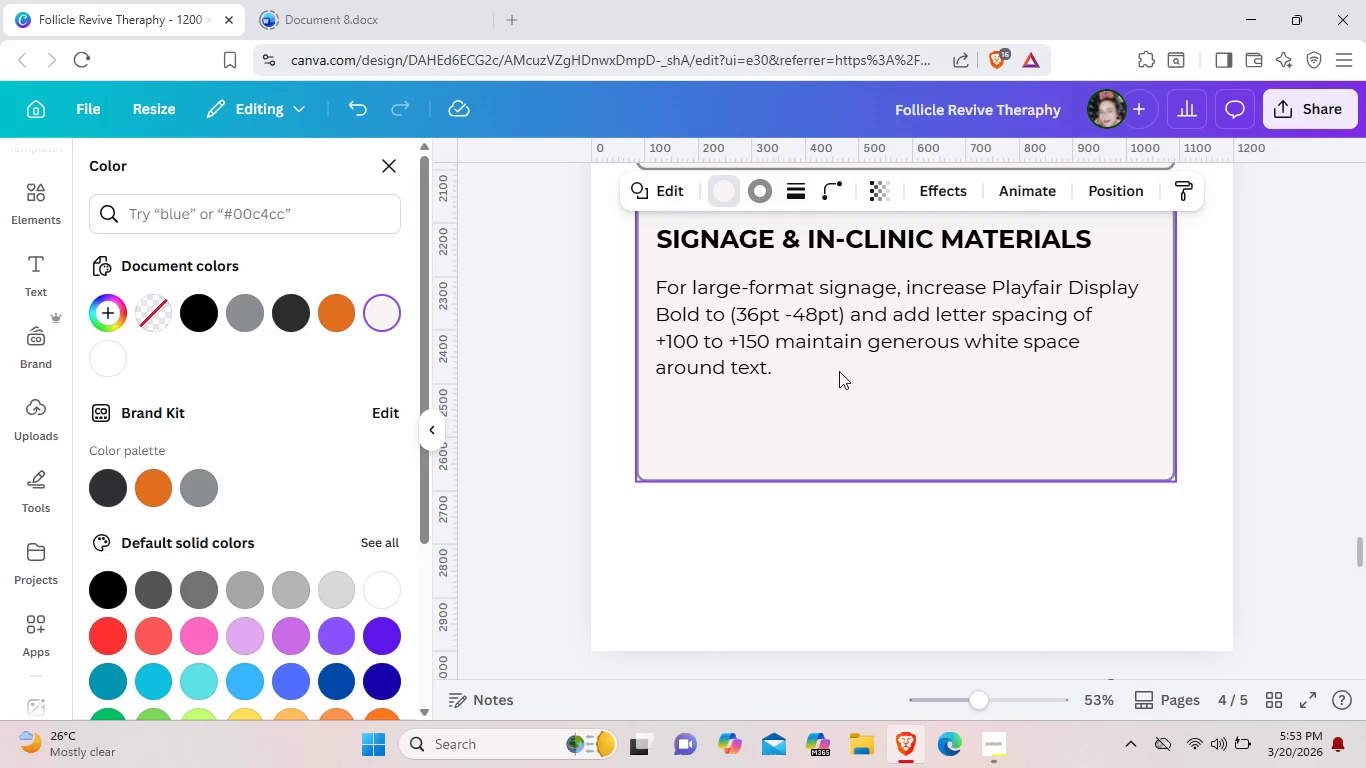 
left_click([844, 339])
 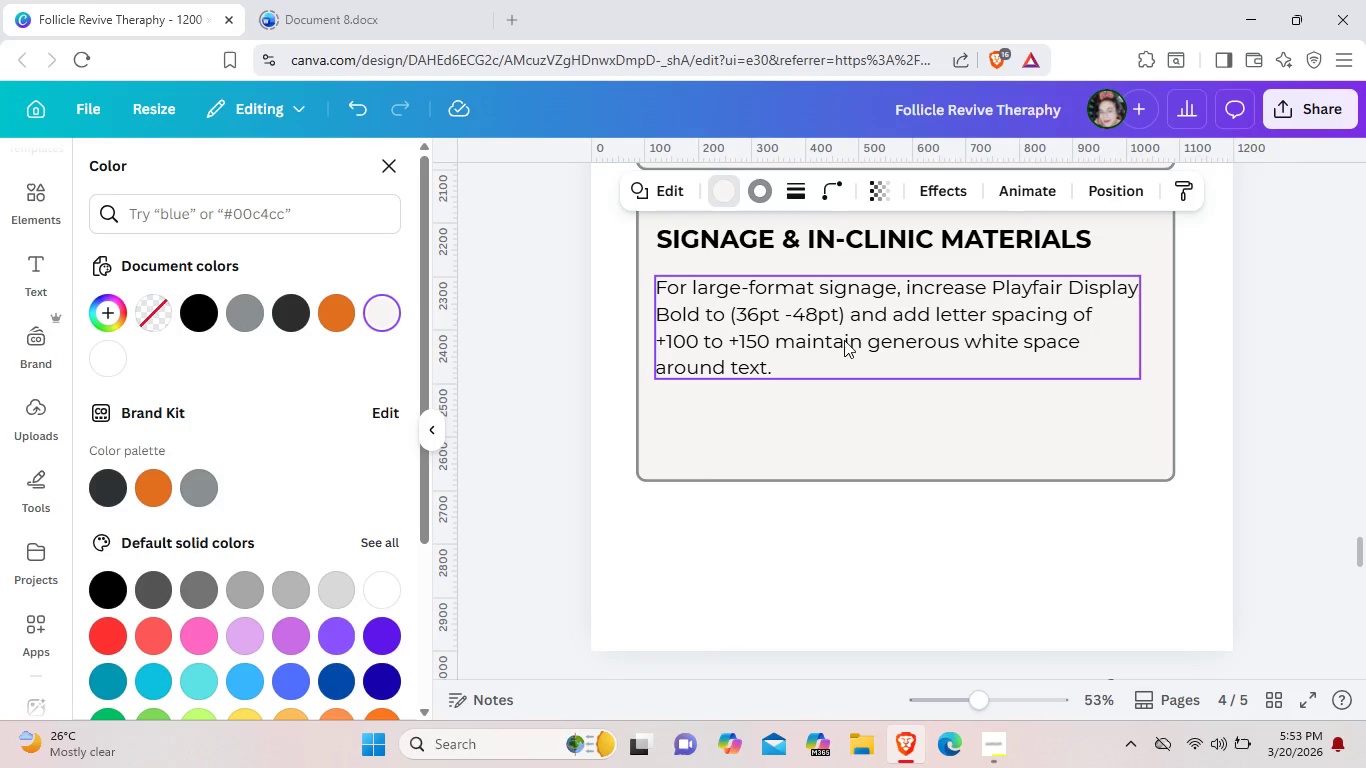 
key(Control+ControlLeft)
 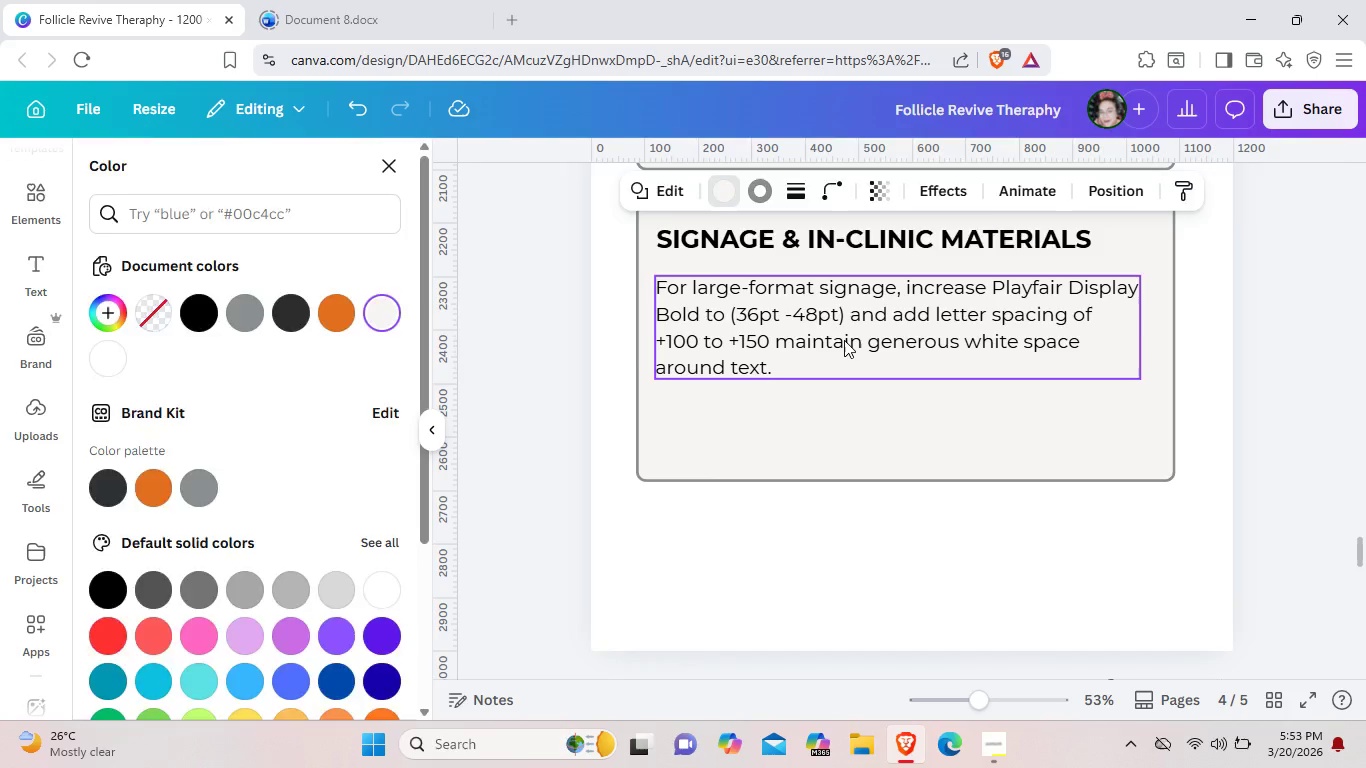 
key(Control+C)
 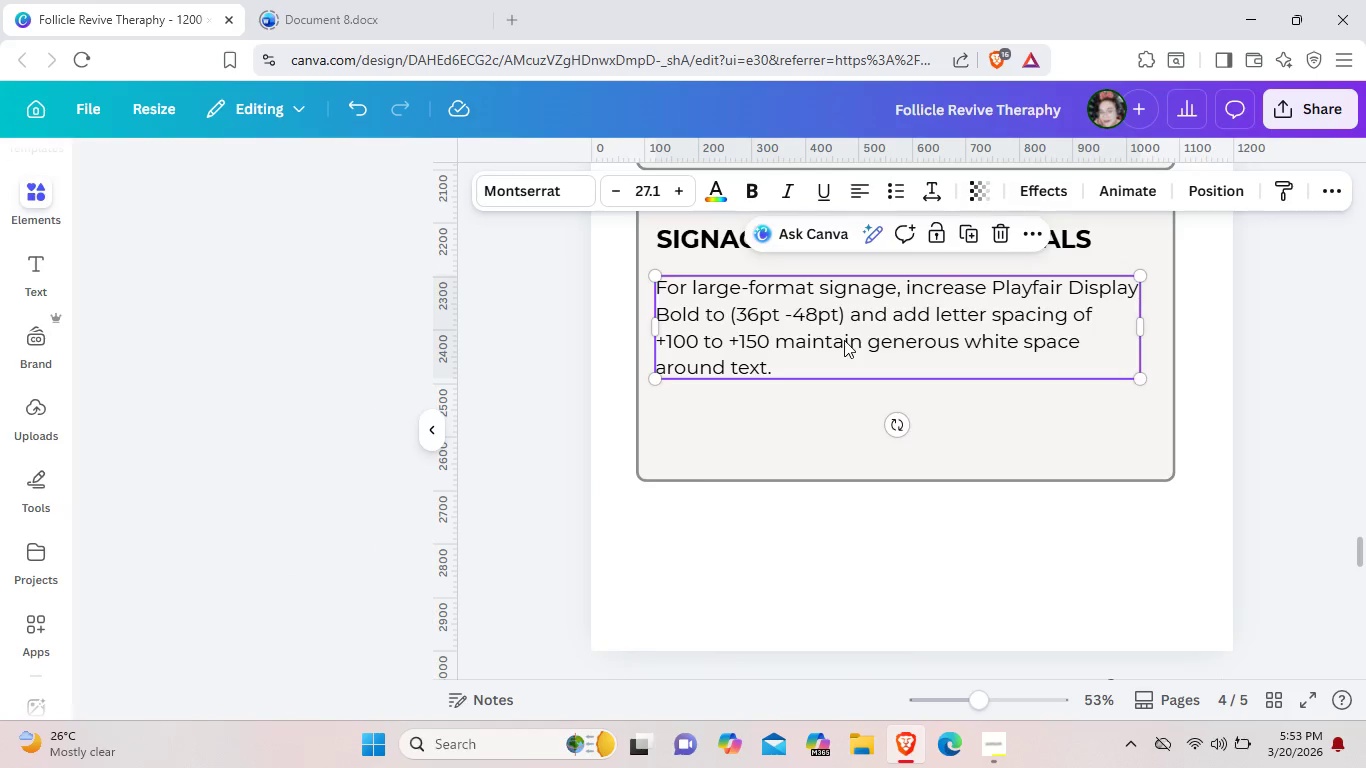 
scroll: coordinate [844, 340], scroll_direction: down, amount: 4.0
 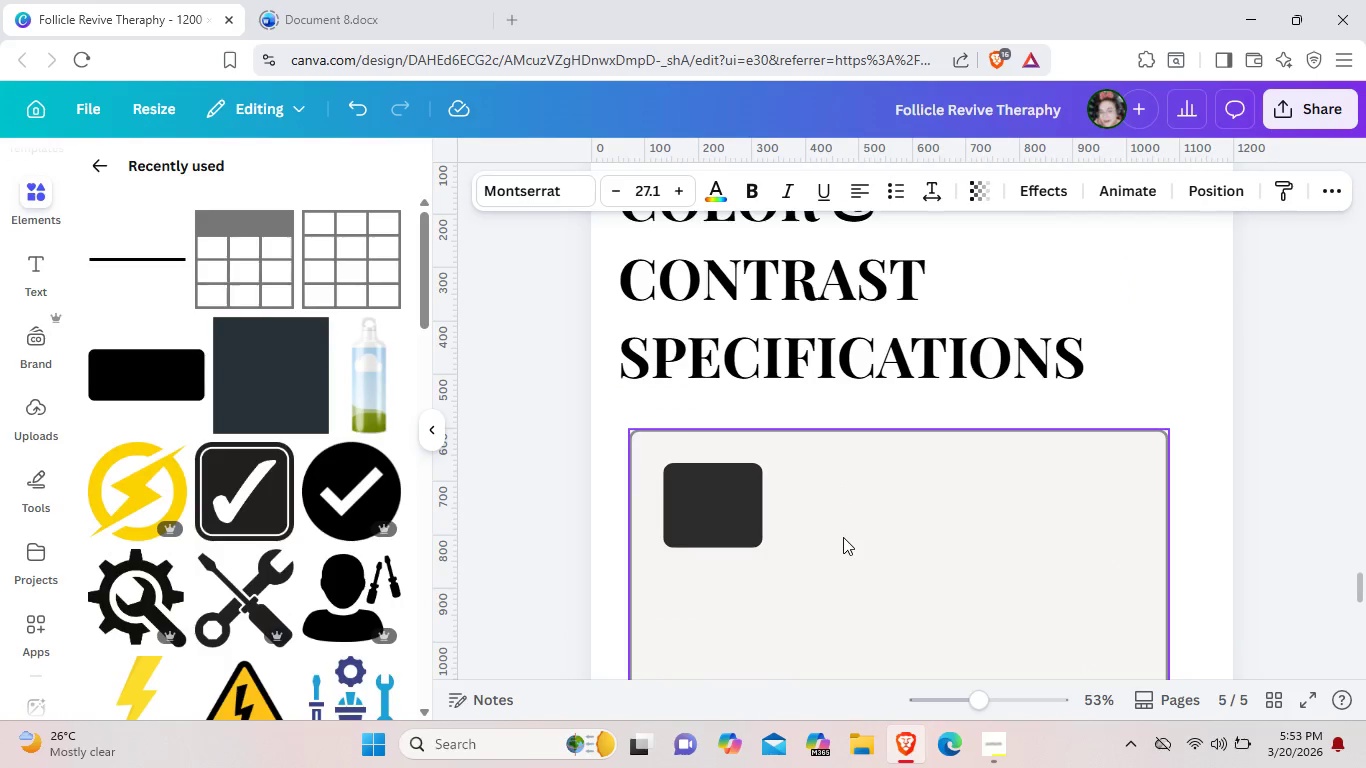 
key(Control+ControlLeft)
 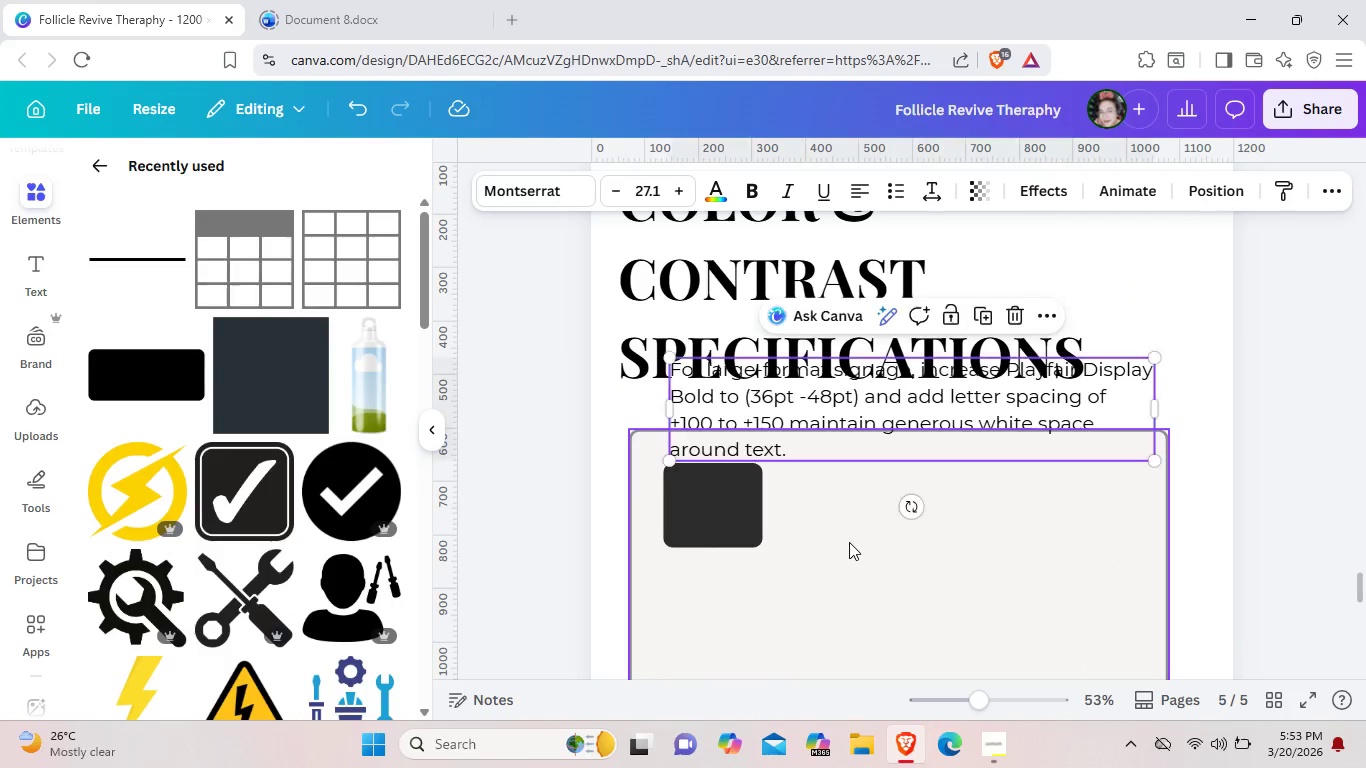 
key(Control+V)
 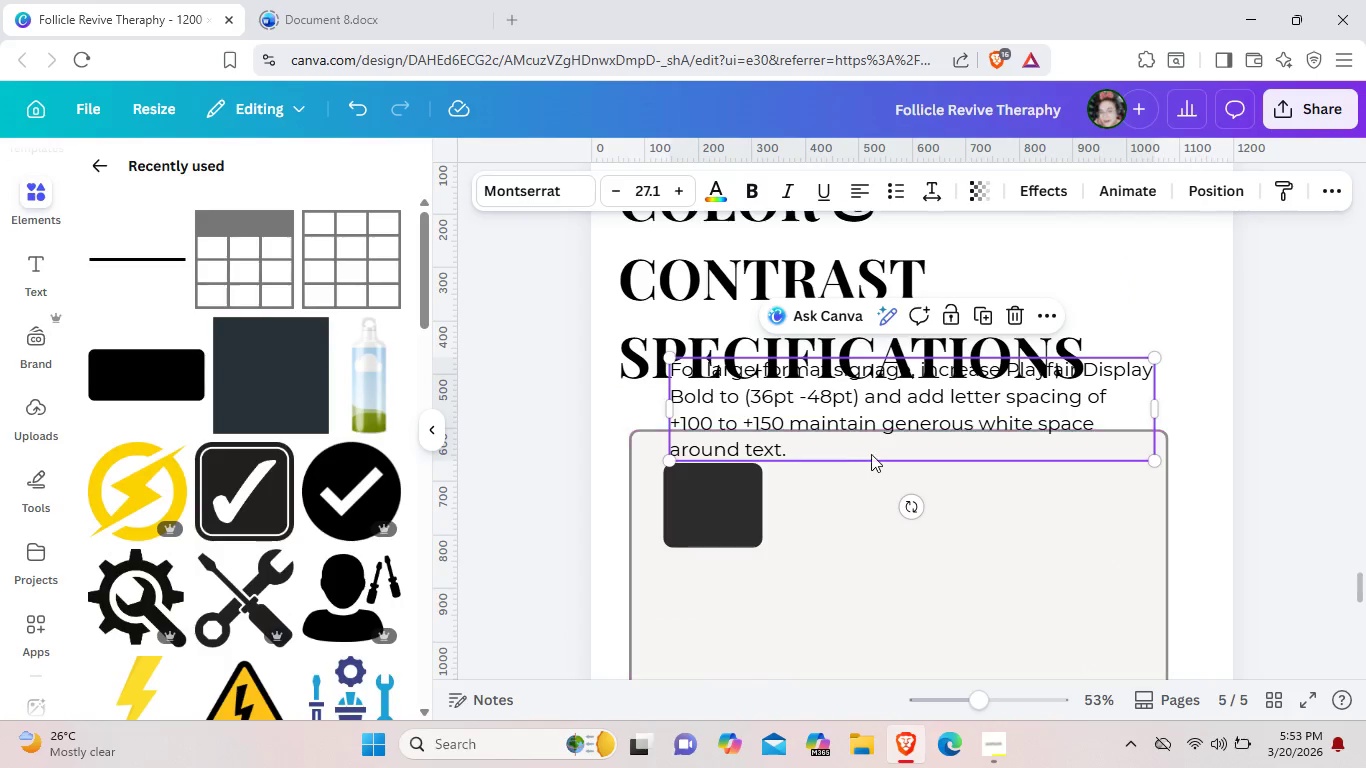 
left_click_drag(start_coordinate=[874, 444], to_coordinate=[862, 666])
 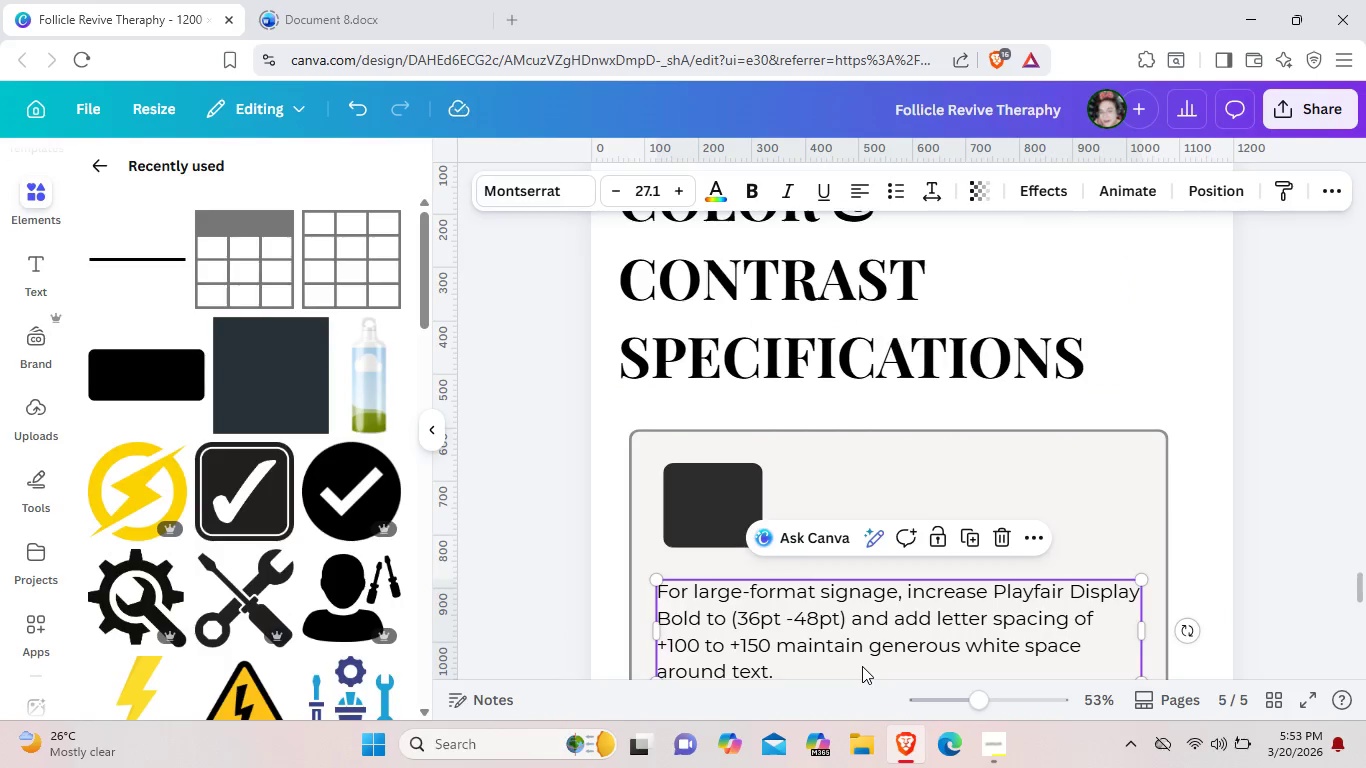 
scroll: coordinate [862, 666], scroll_direction: down, amount: 2.0
 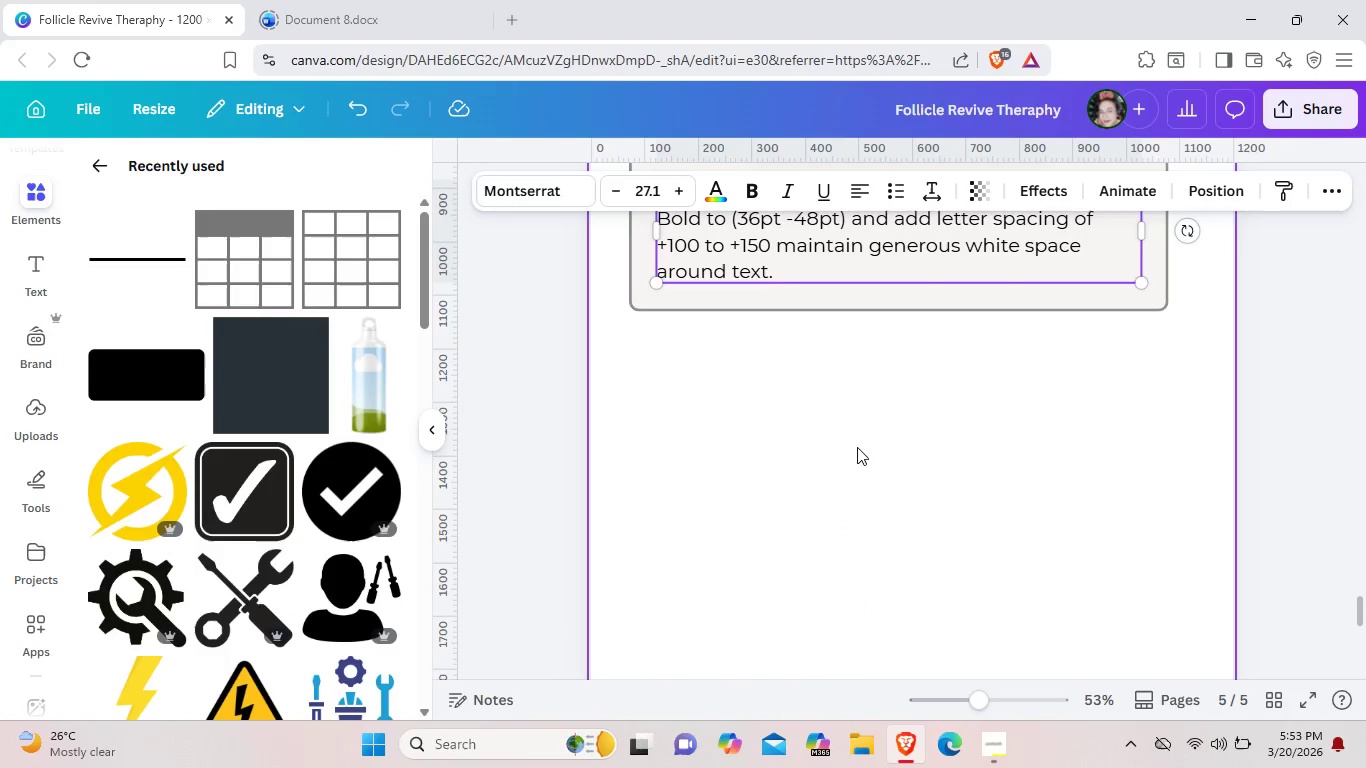 
scroll: coordinate [857, 447], scroll_direction: up, amount: 2.0
 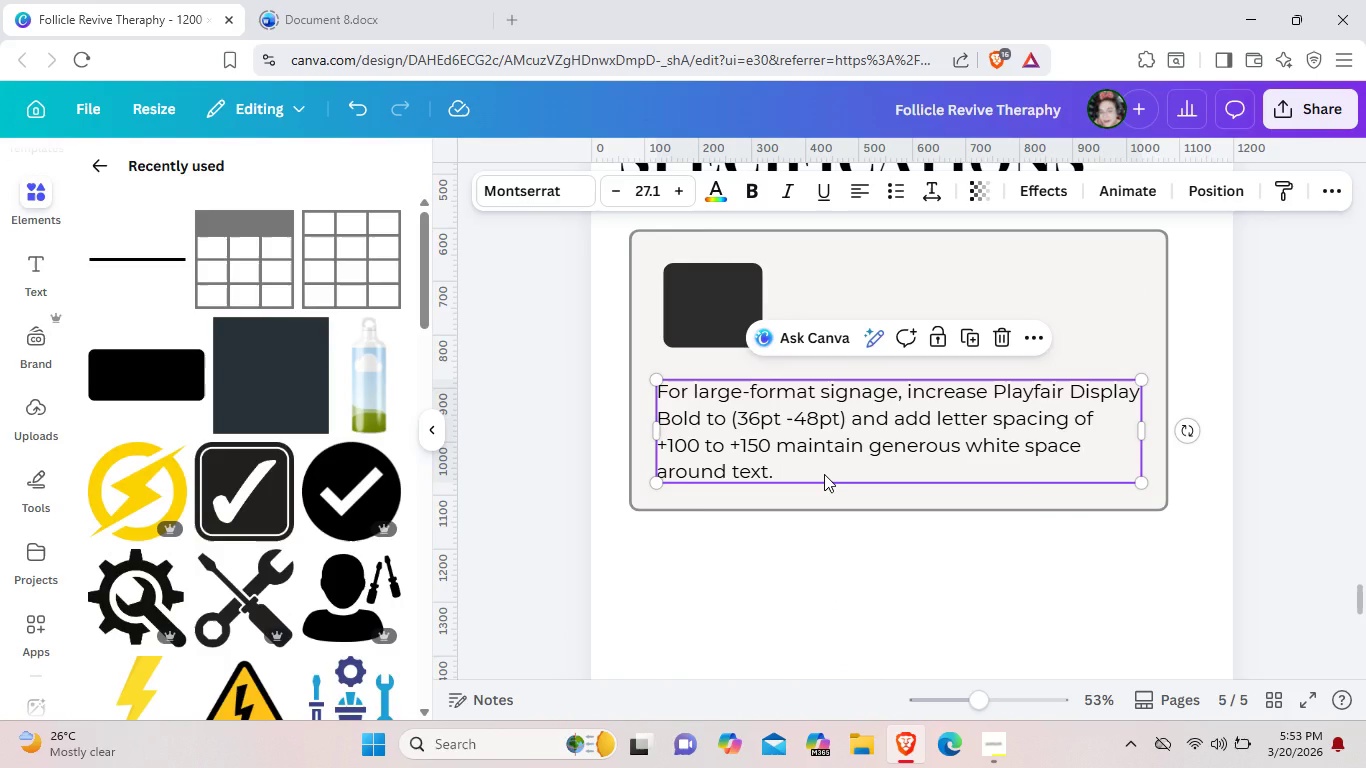 
left_click([824, 474])
 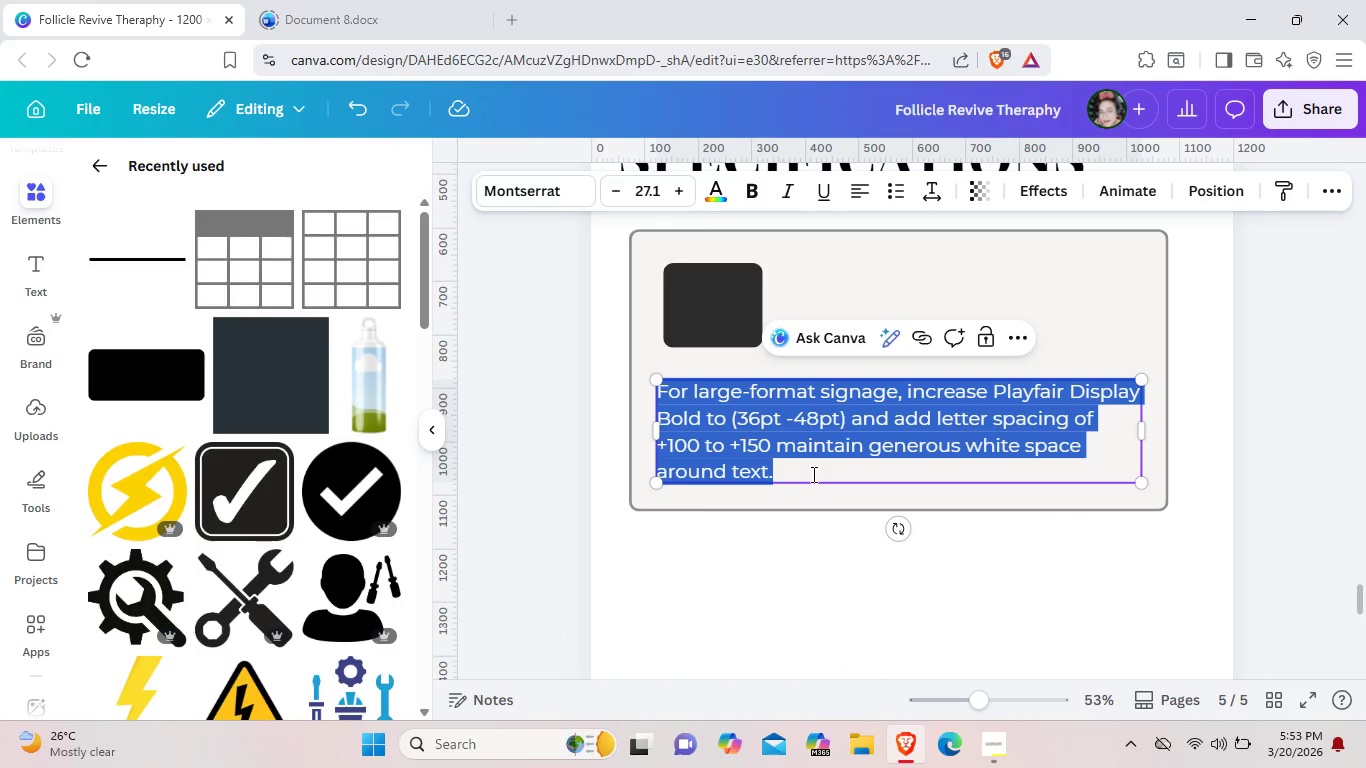 
key(Backspace)
type(dEE)
key(Backspace)
key(Backspace)
key(Backspace)
type(Deep Charco)
key(Backspace)
type(aoa)
key(Backspace)
key(Backspace)
key(Backspace)
type(oal on thight)
key(Backspace)
key(Backspace)
key(Backspace)
key(Backspace)
key(Backspace)
key(Backspace)
type(light backgrounds)
 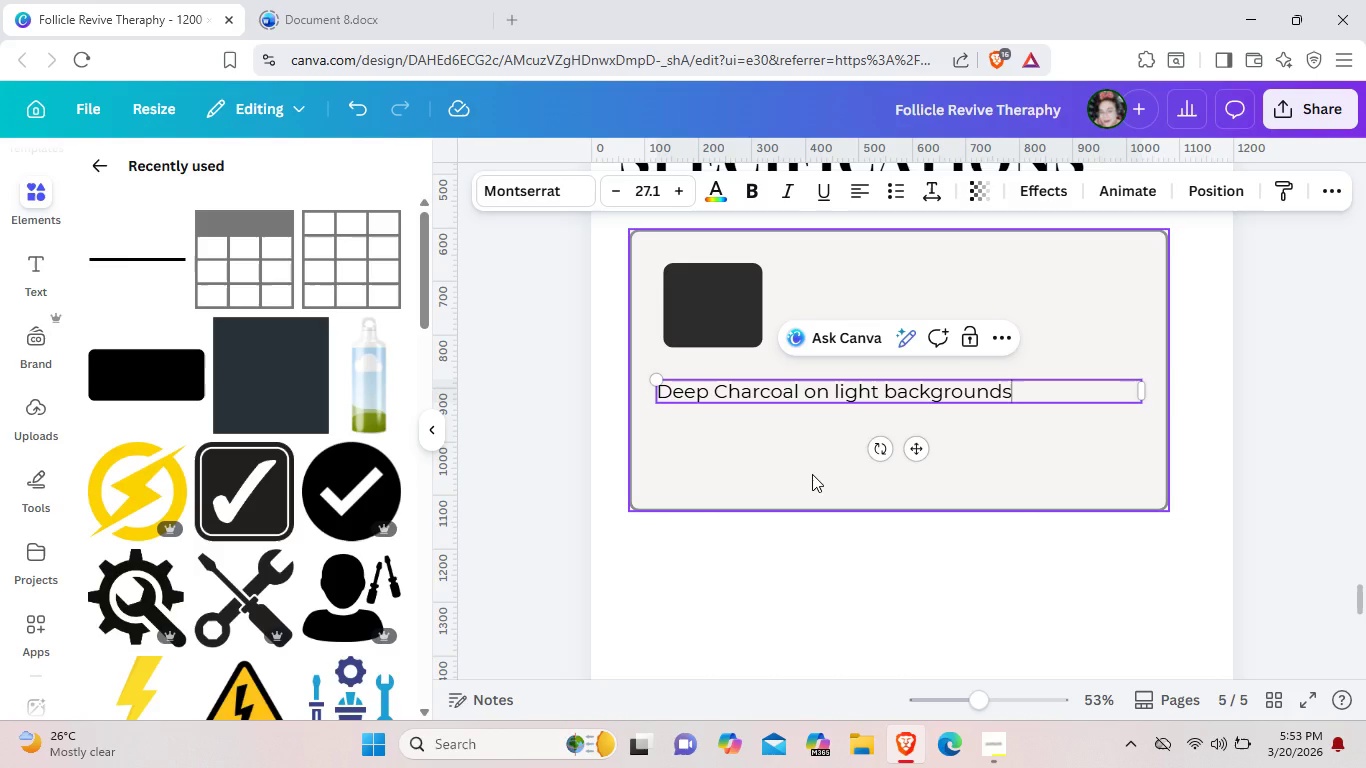 
type(, Maintains clic)
key(Backspace)
type(nical feel while being softh)
key(Backspace)
type(er)
 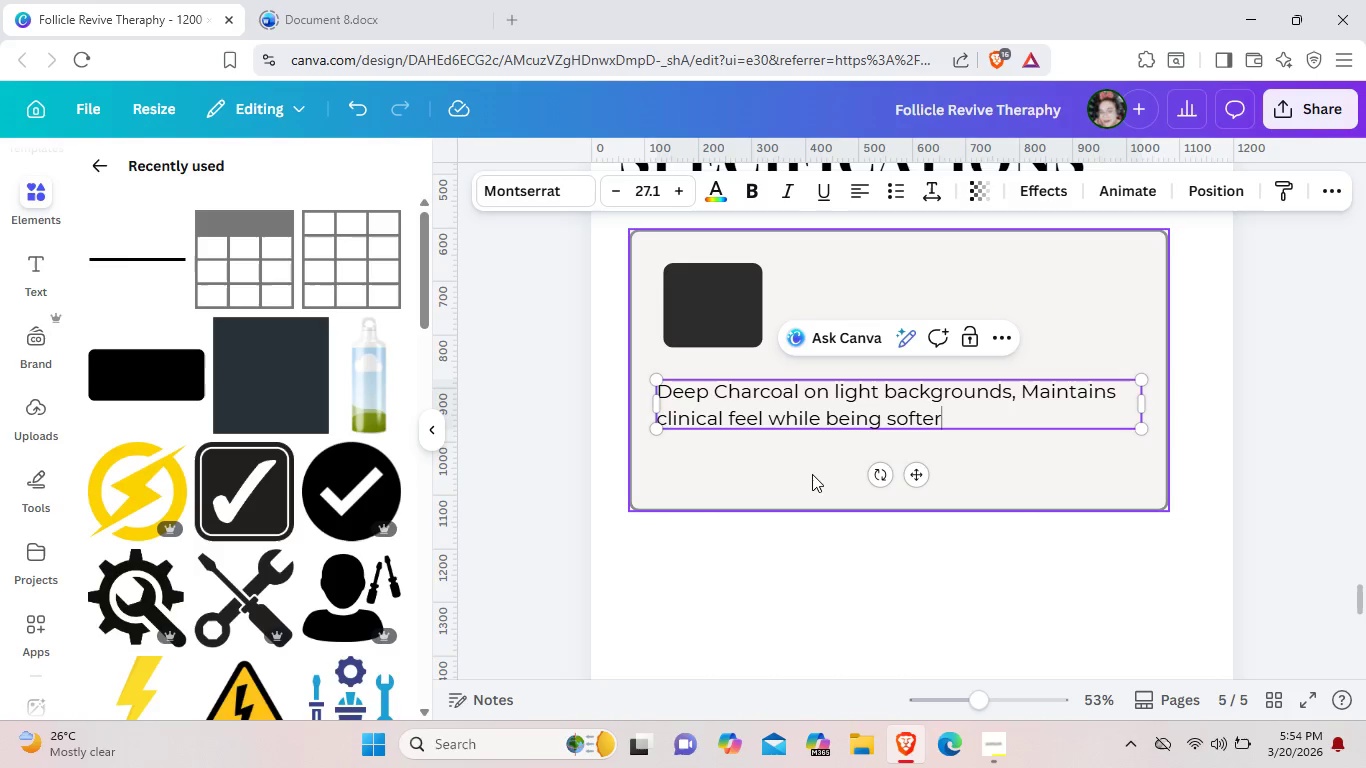 
wait(5.53)
 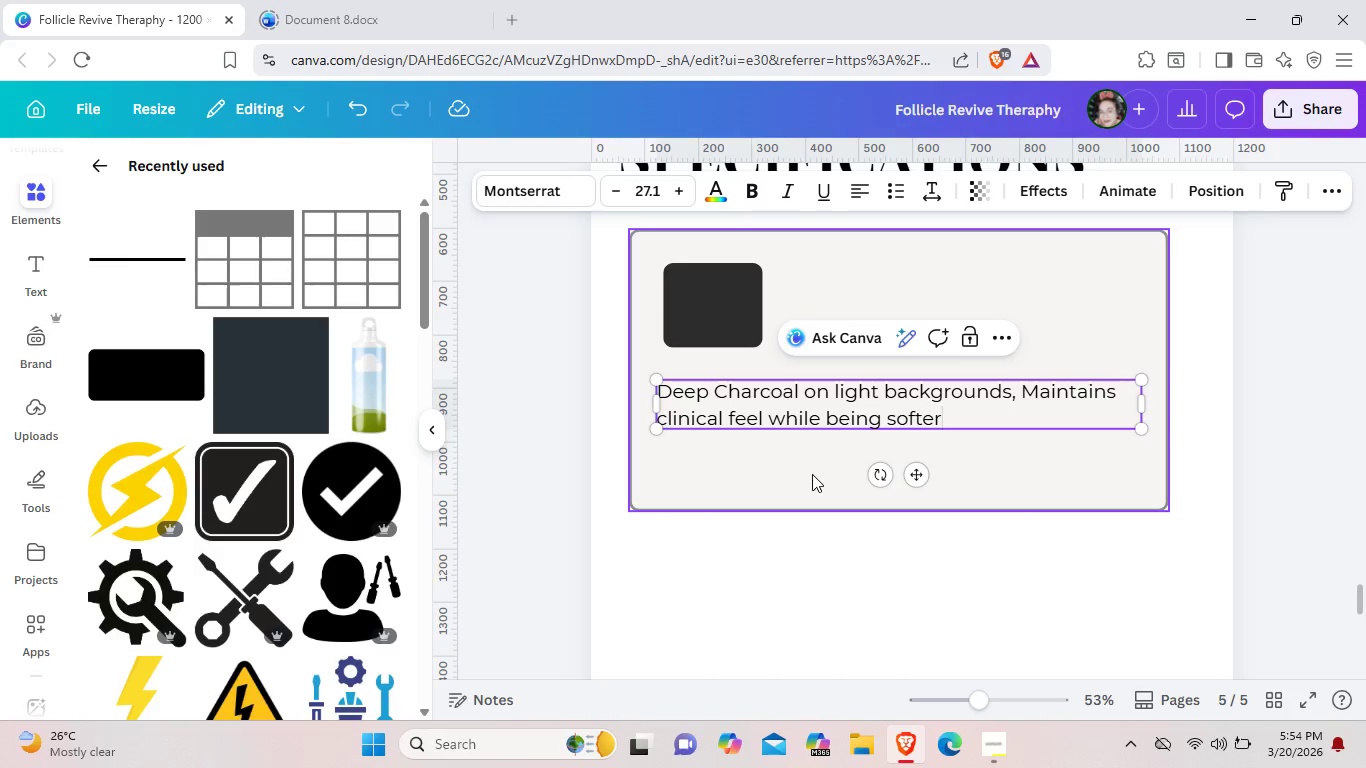 
type( than pure black.)
 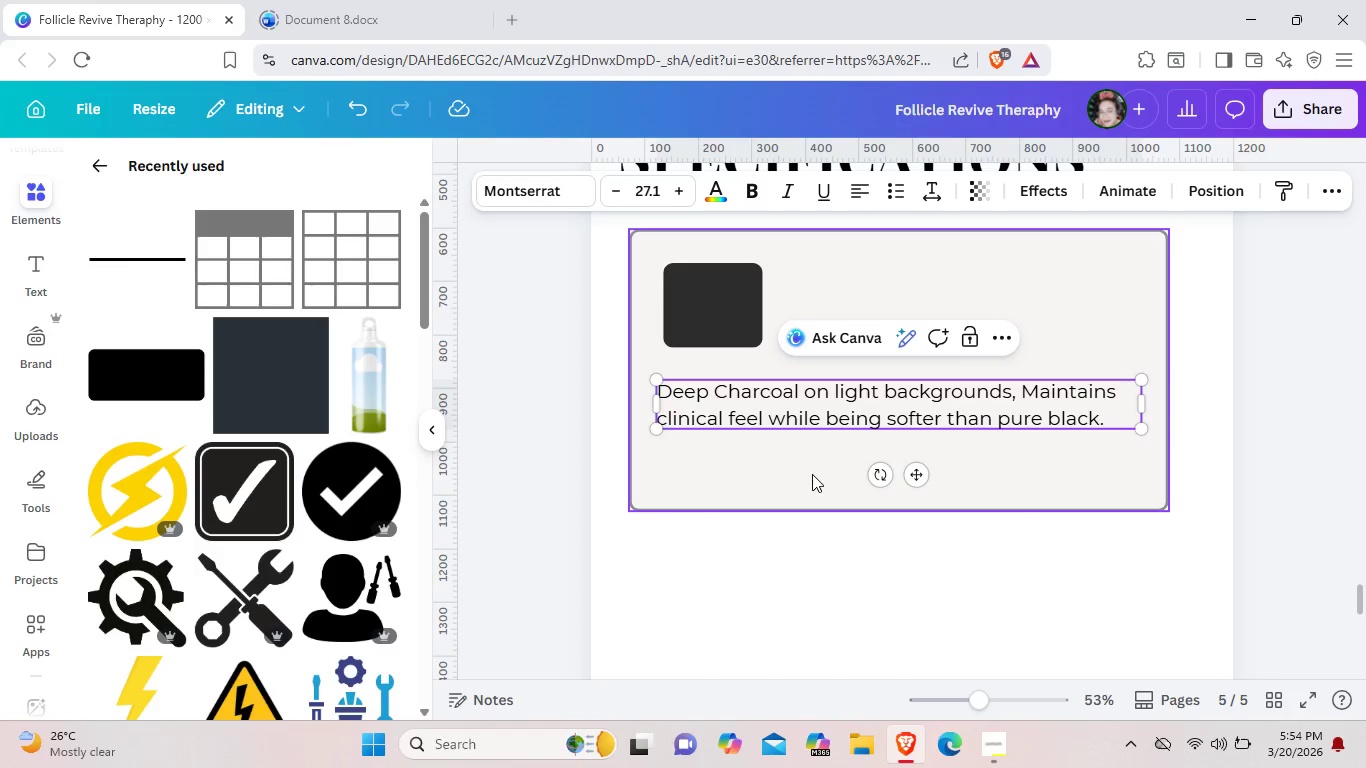 
left_click([812, 474])
 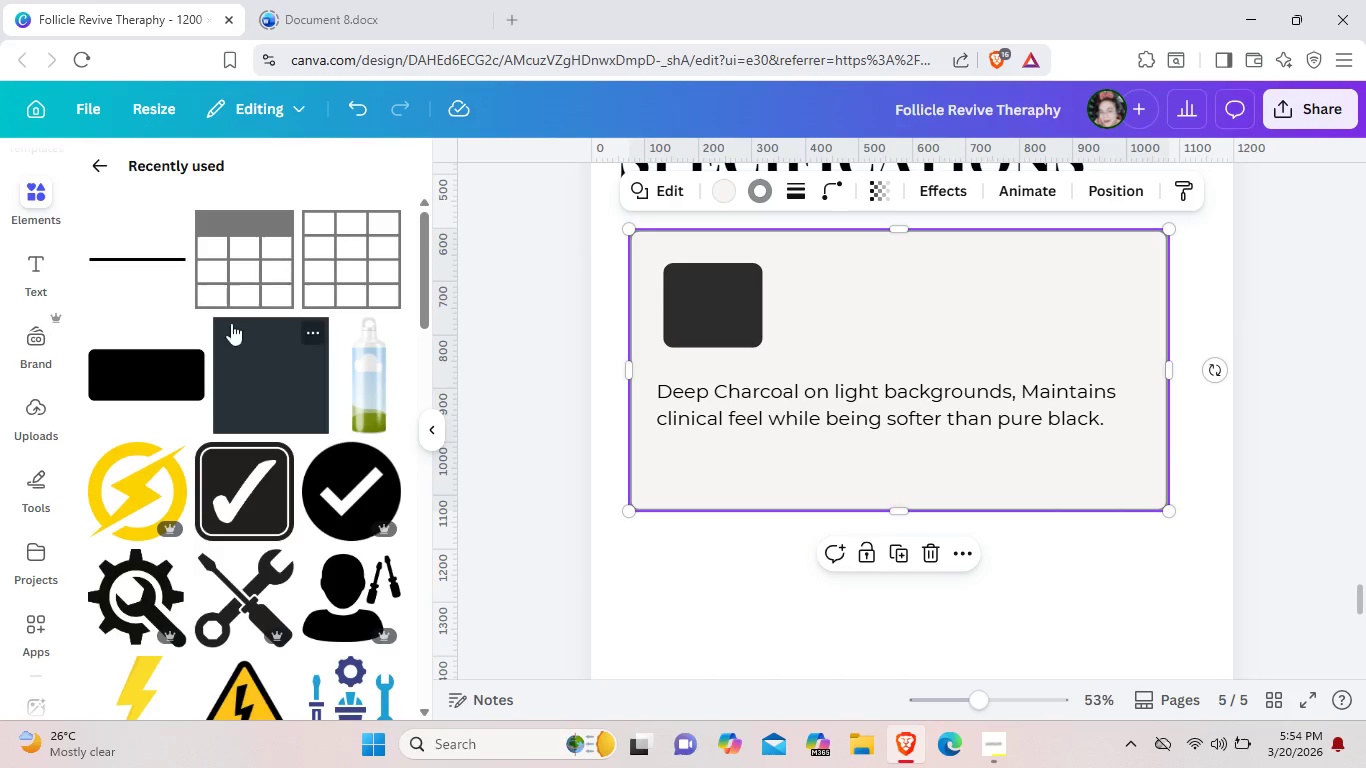 
left_click([38, 270])
 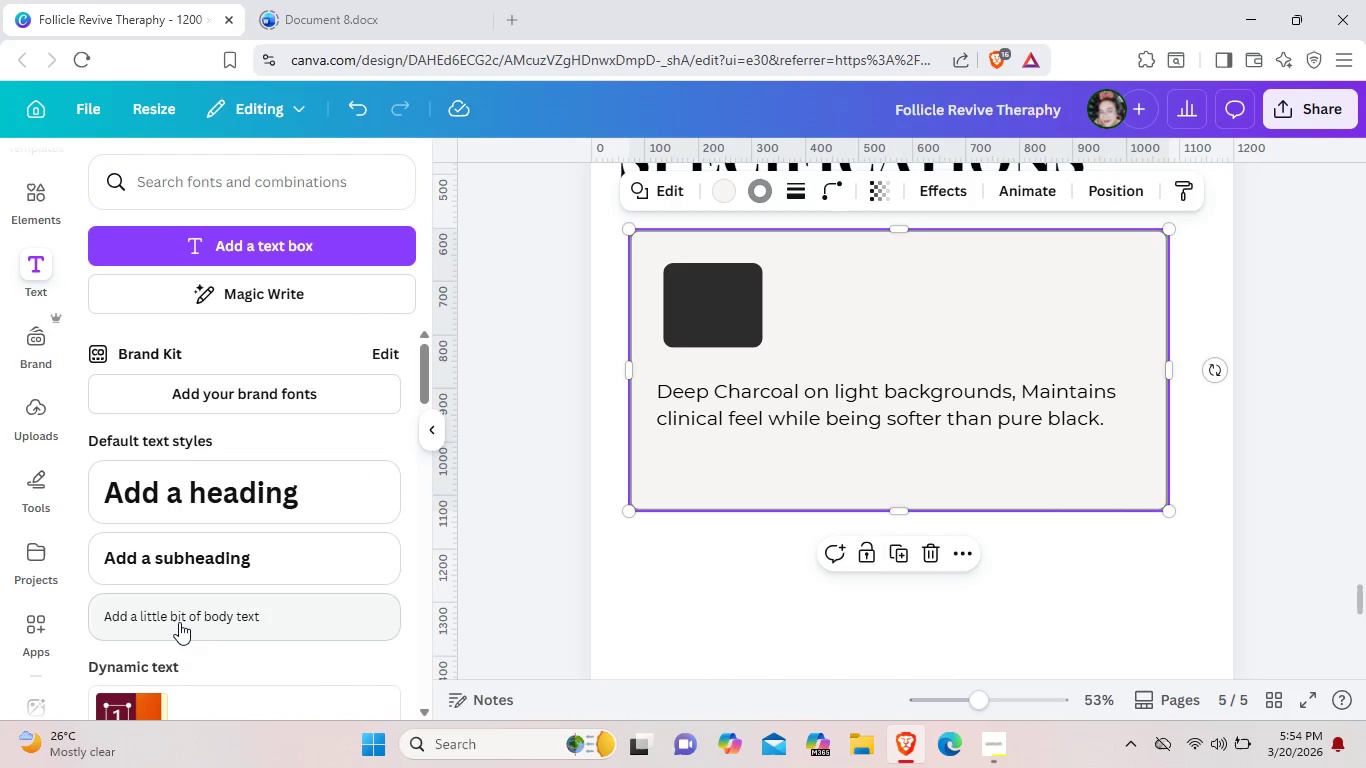 
left_click([179, 622])
 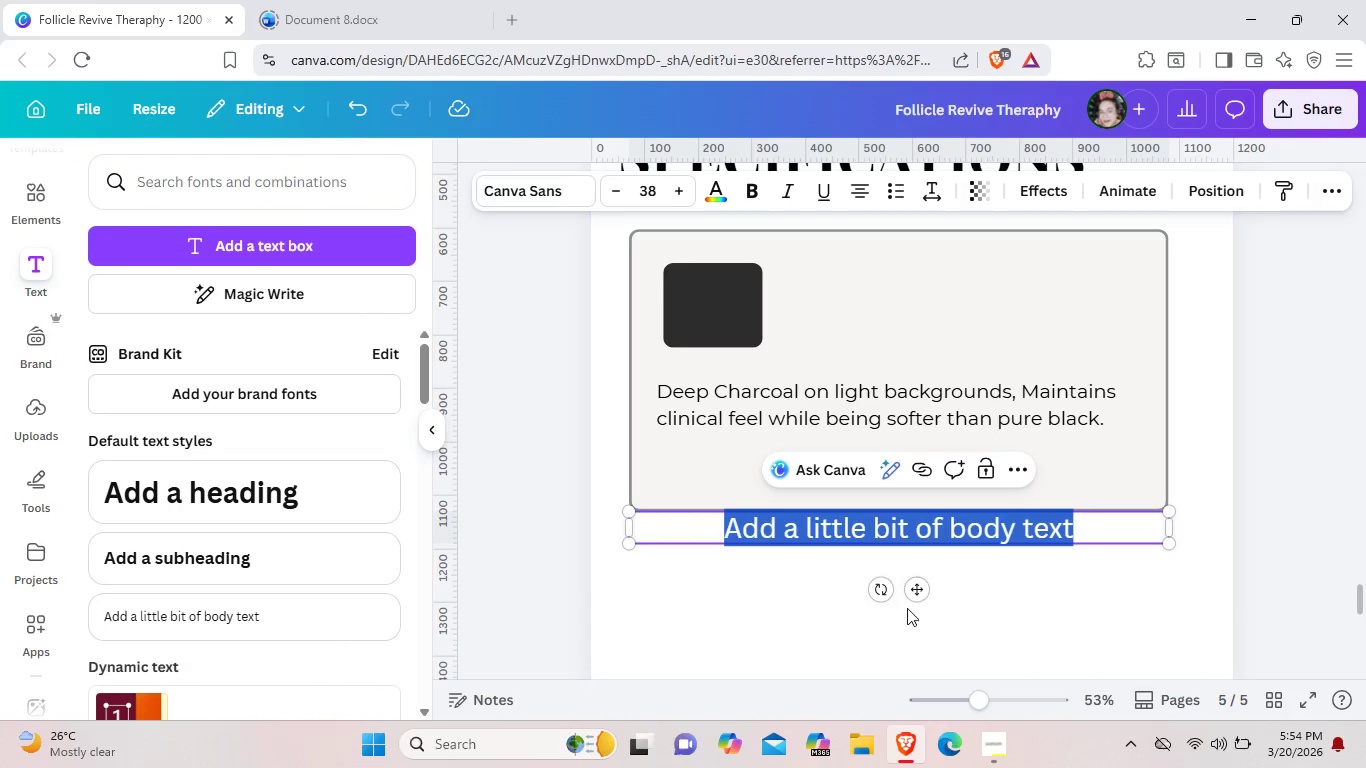 
left_click_drag(start_coordinate=[921, 597], to_coordinate=[955, 363])
 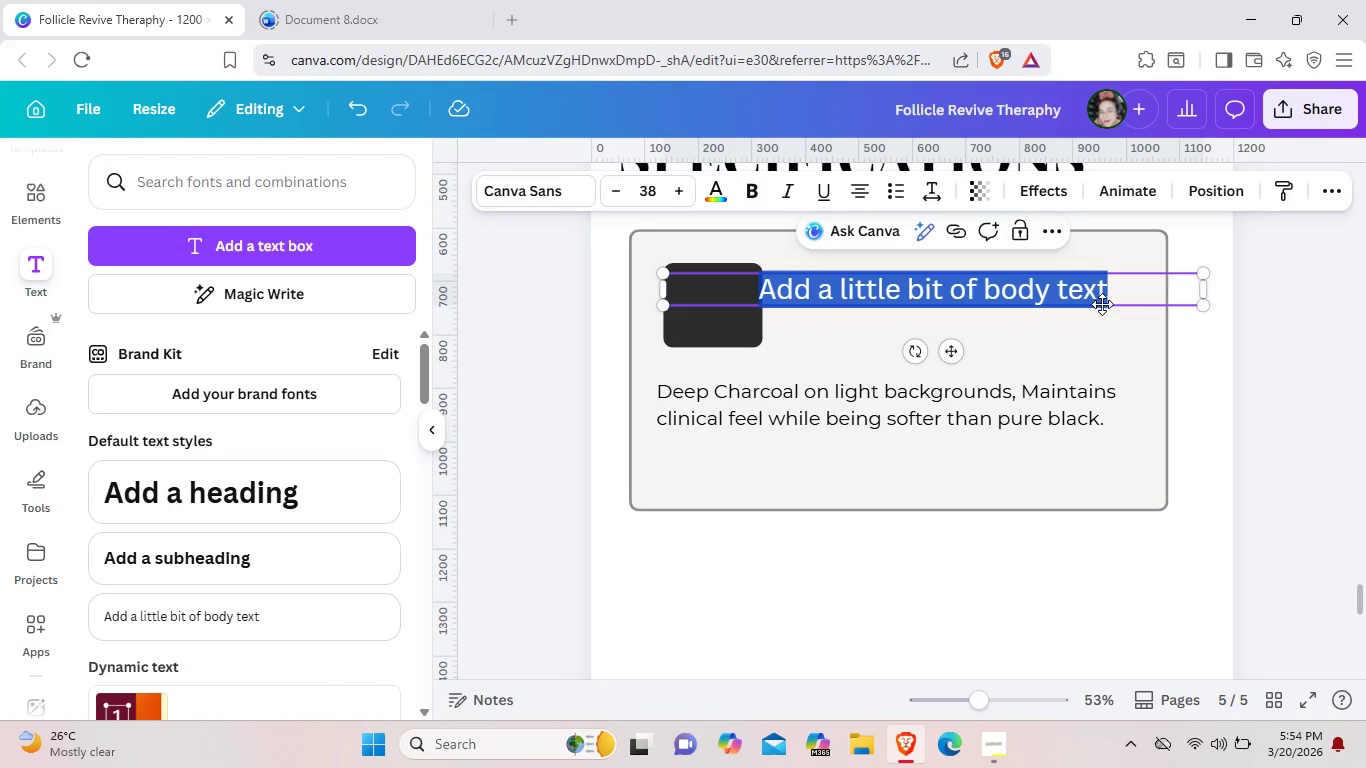 
key(Backspace)
 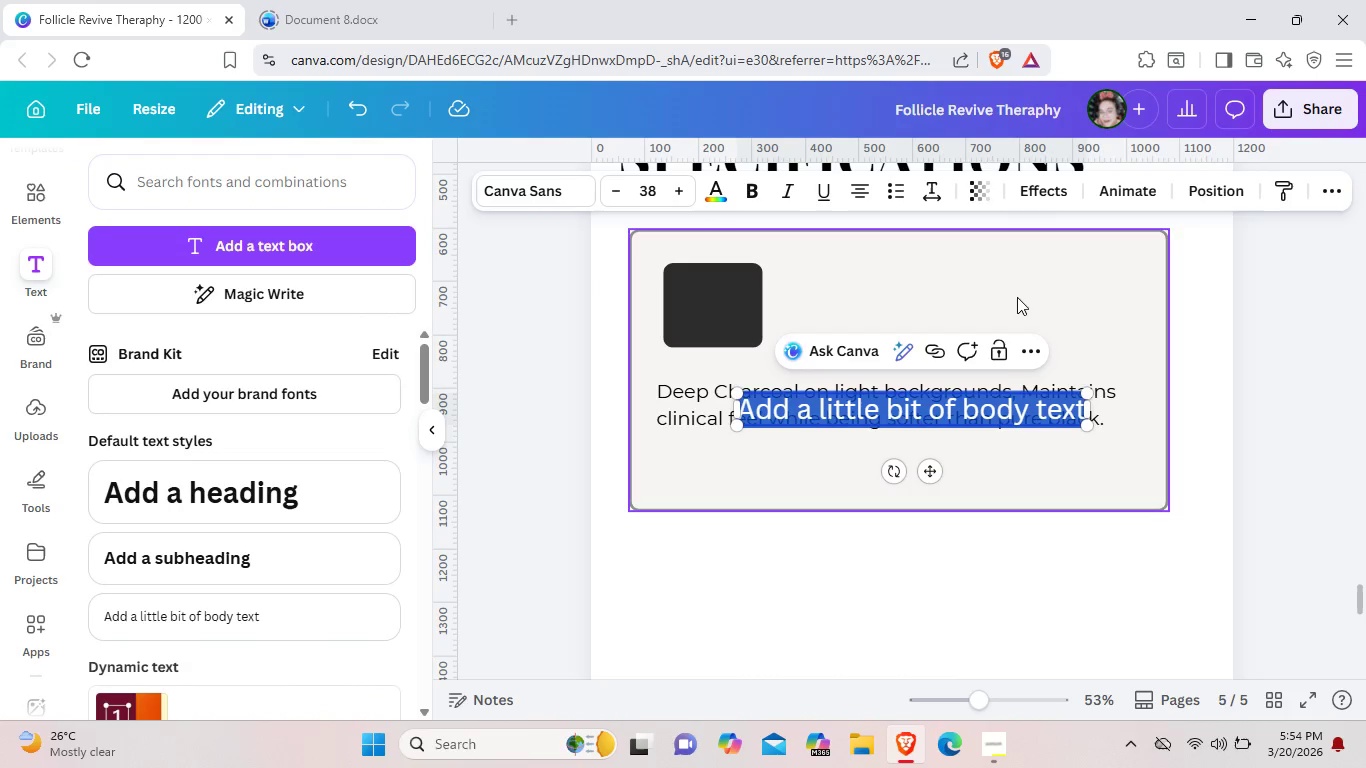 
left_click([1078, 412])
 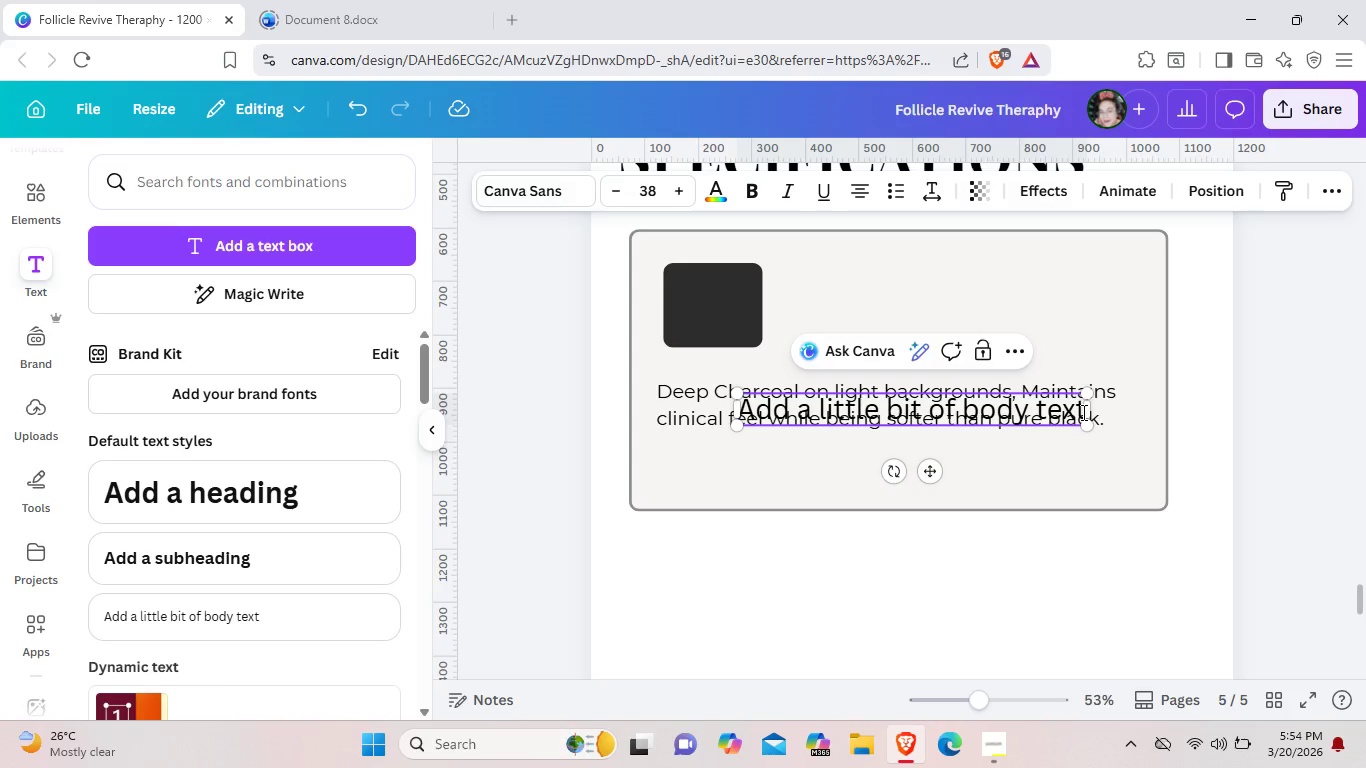 
left_click([1082, 412])
 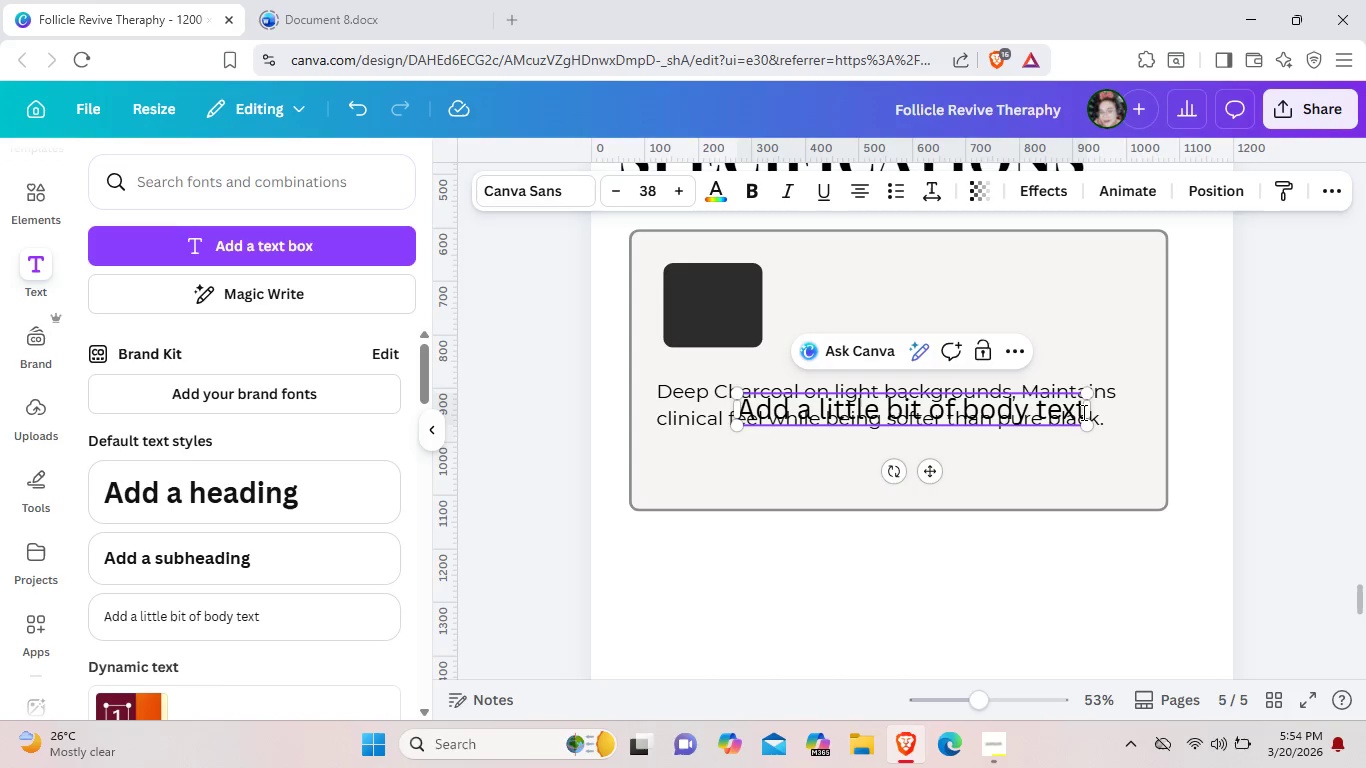 
key(Backspace)
key(Backspace)
key(Backspace)
key(Backspace)
key(Backspace)
key(Backspace)
key(Backspace)
key(Backspace)
key(Backspace)
key(Backspace)
key(Backspace)
key(Backspace)
key(Backspace)
key(Backspace)
key(Backspace)
key(Backspace)
key(Backspace)
key(Backspace)
key(Backspace)
key(Backspace)
key(Backspace)
key(Backspace)
key(Backspace)
key(Backspace)
key(Backspace)
key(Backspace)
key(Backspace)
key(Backspace)
key(Backspace)
type(Primary TEXT)
 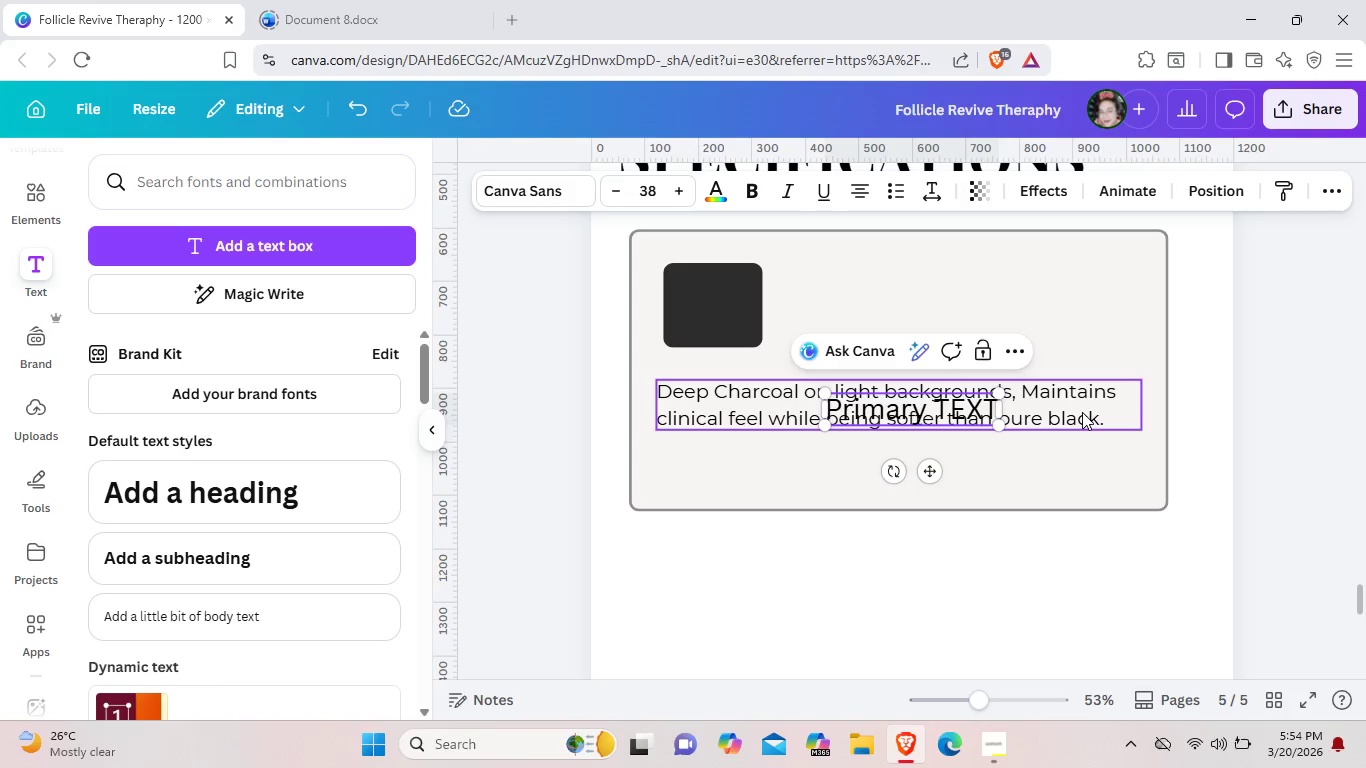 
left_click_drag(start_coordinate=[932, 468], to_coordinate=[904, 350])
 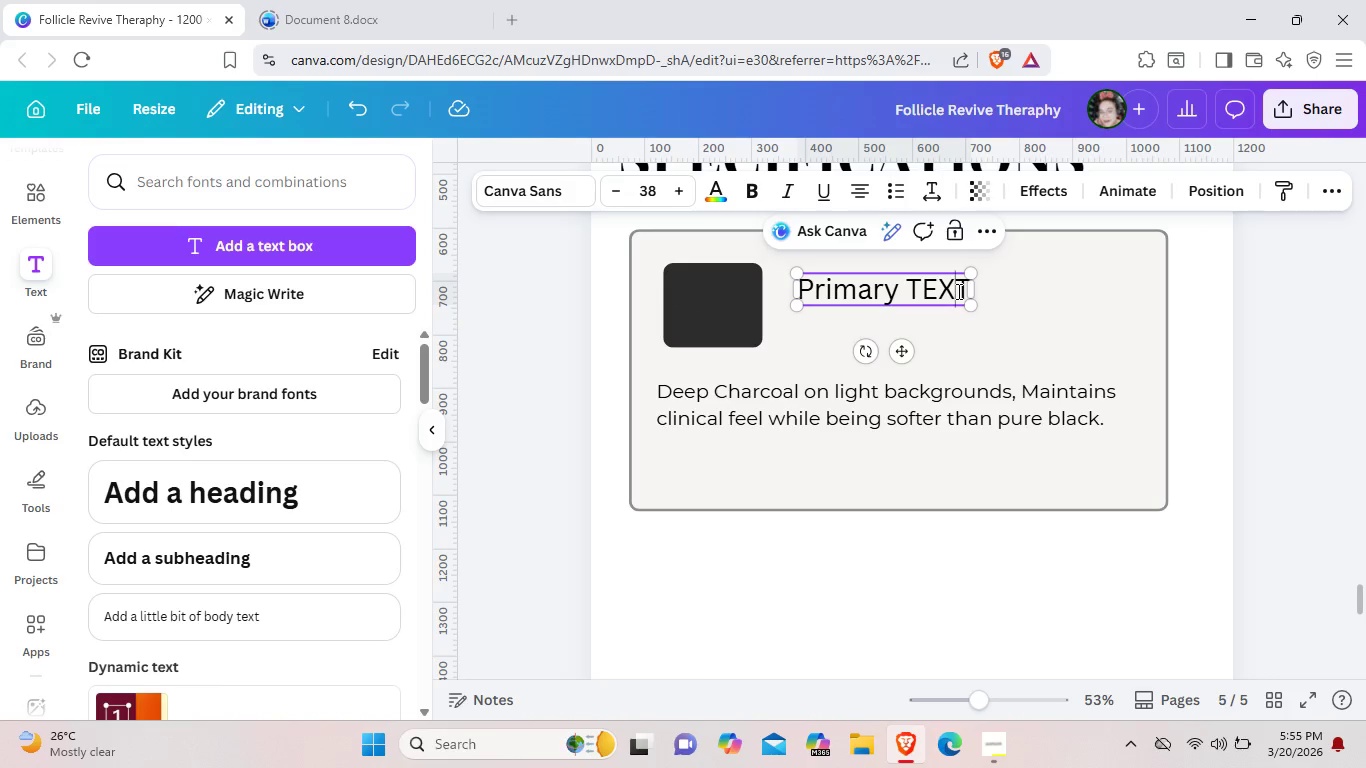 
left_click([957, 291])
 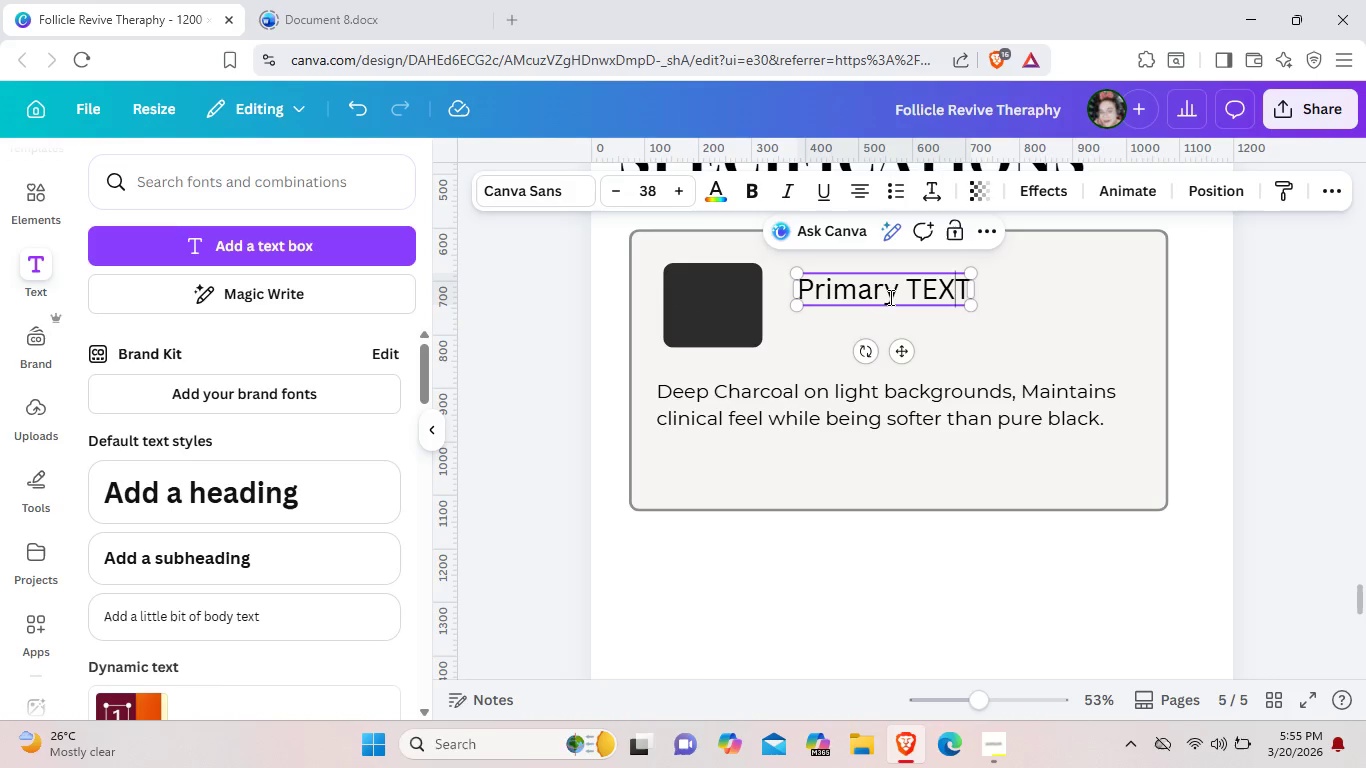 
left_click([894, 292])
 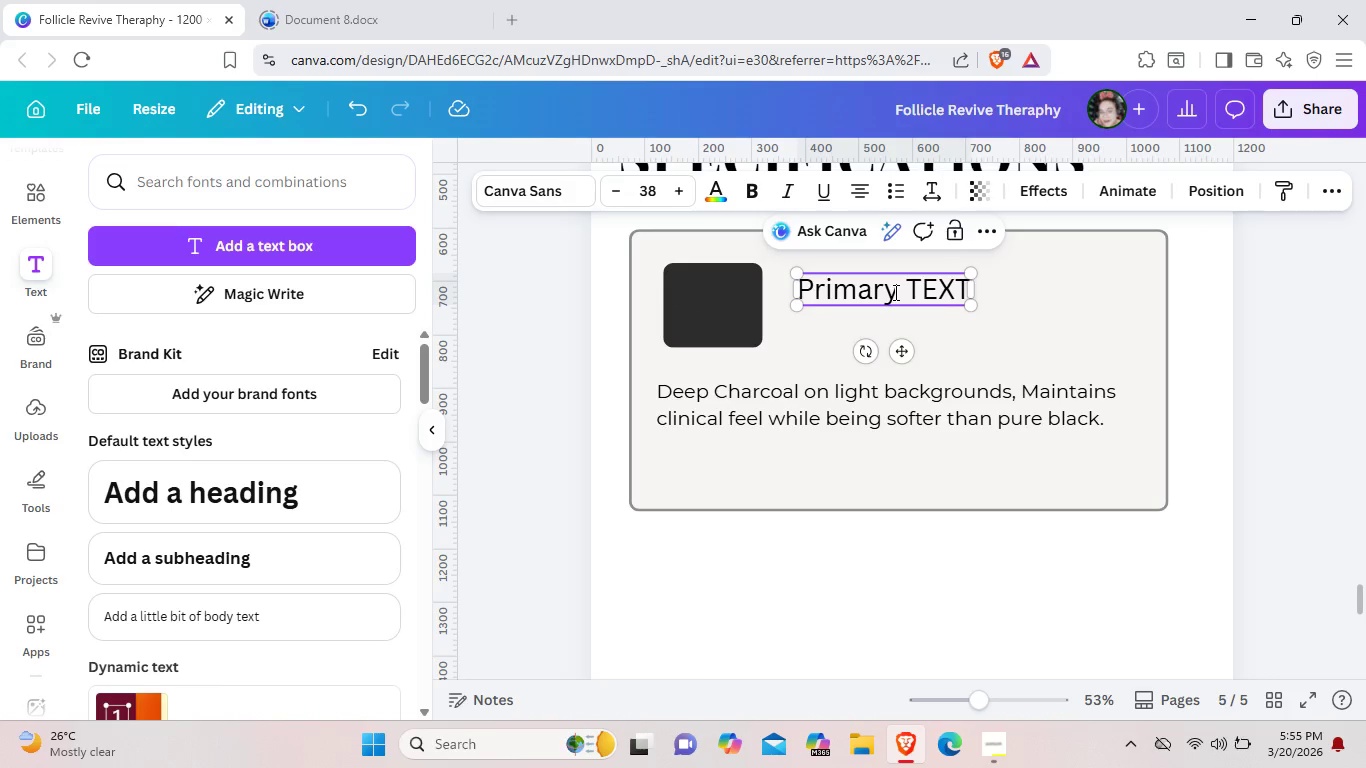 
key(Backspace)
key(Backspace)
key(Backspace)
key(Backspace)
key(Backspace)
key(Backspace)
key(Backspace)
type(PRIMARY)
 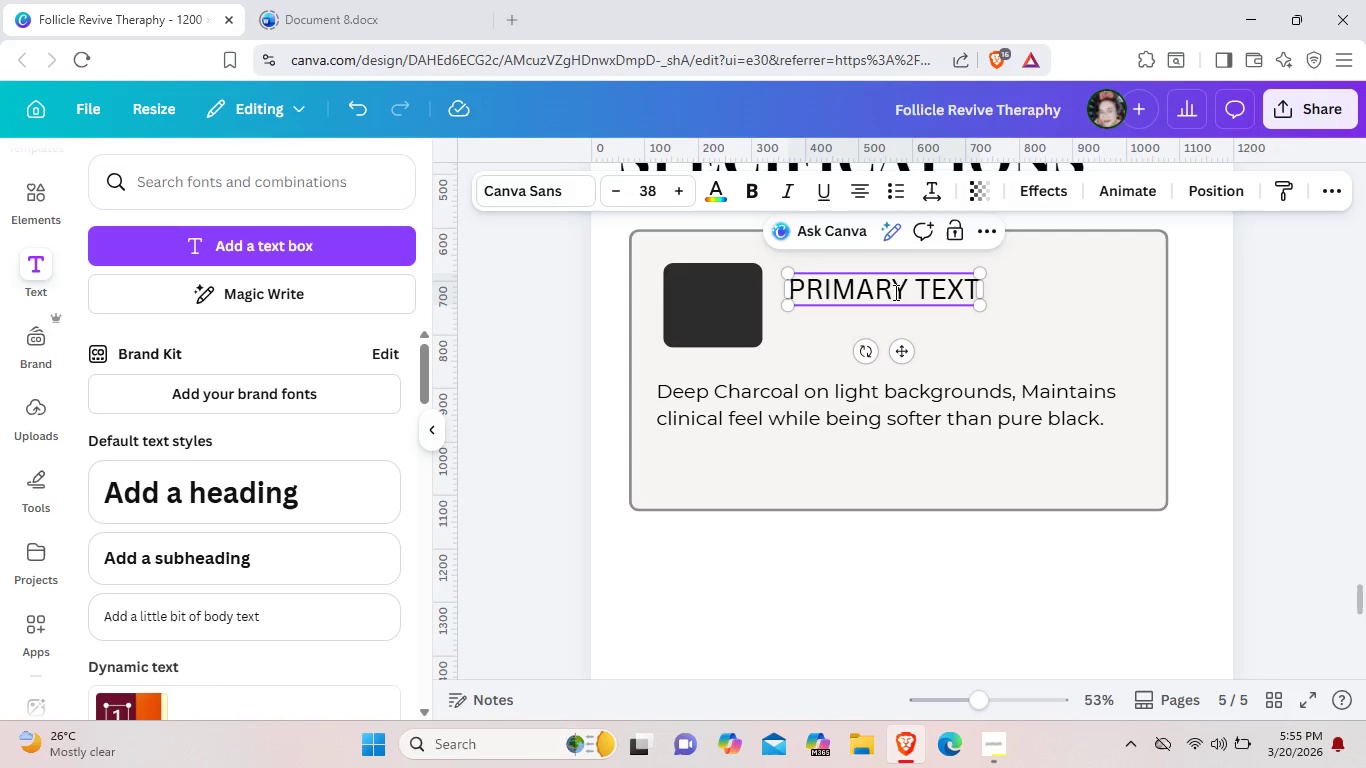 
left_click([558, 188])
 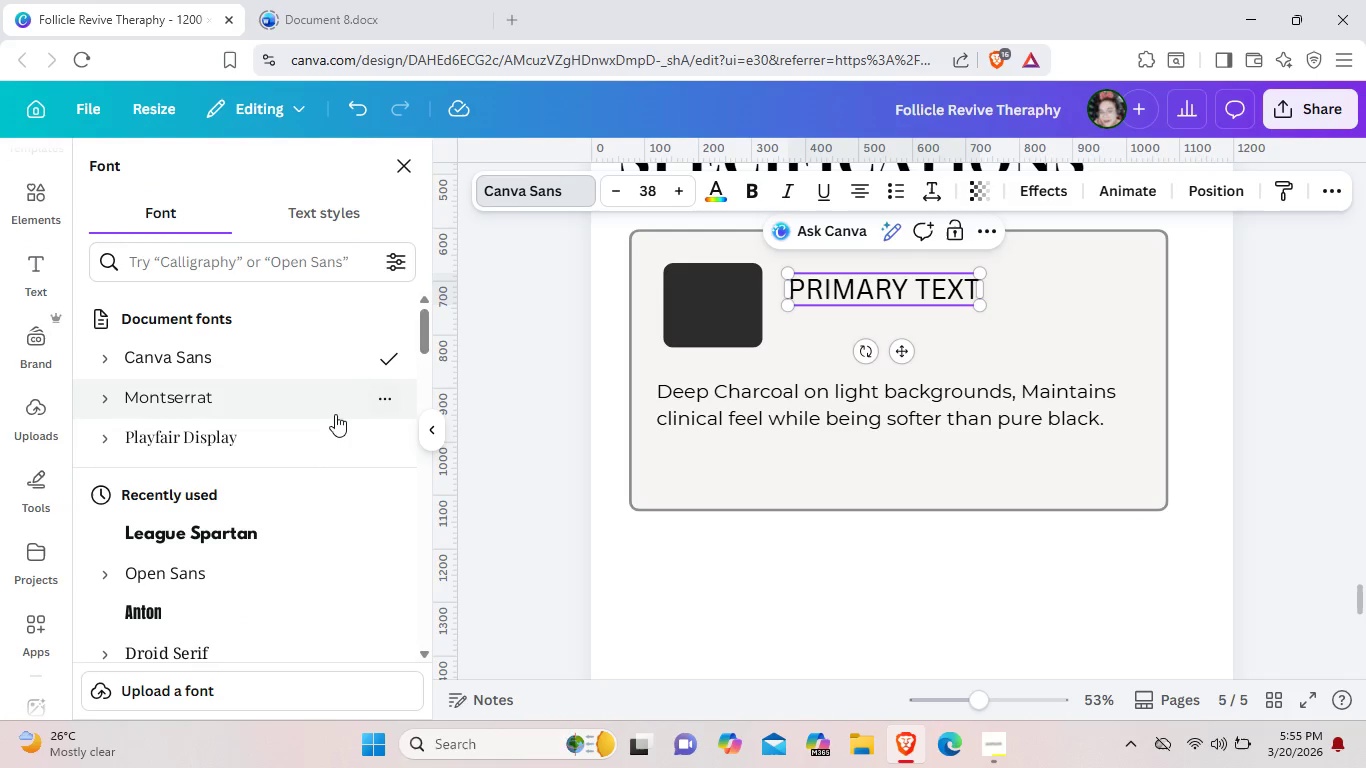 
left_click([328, 408])
 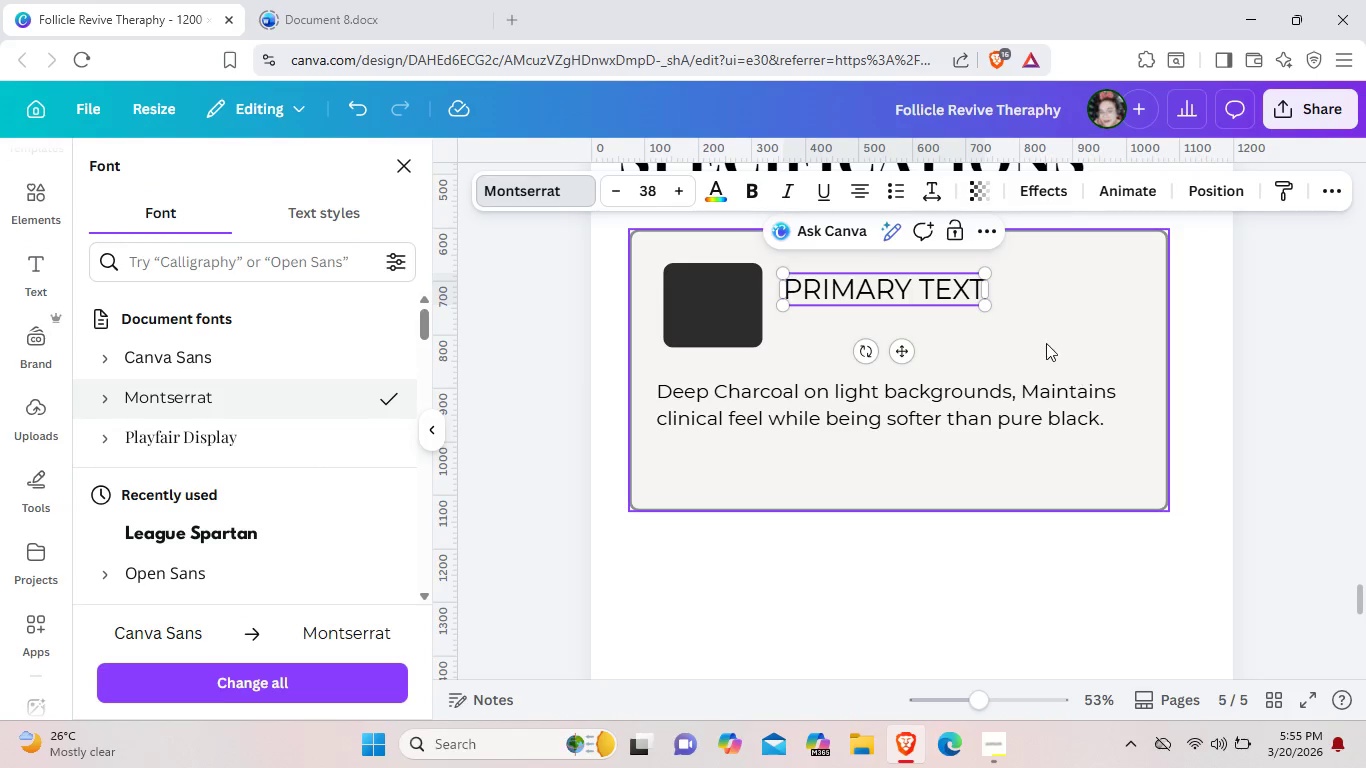 
left_click([1033, 337])
 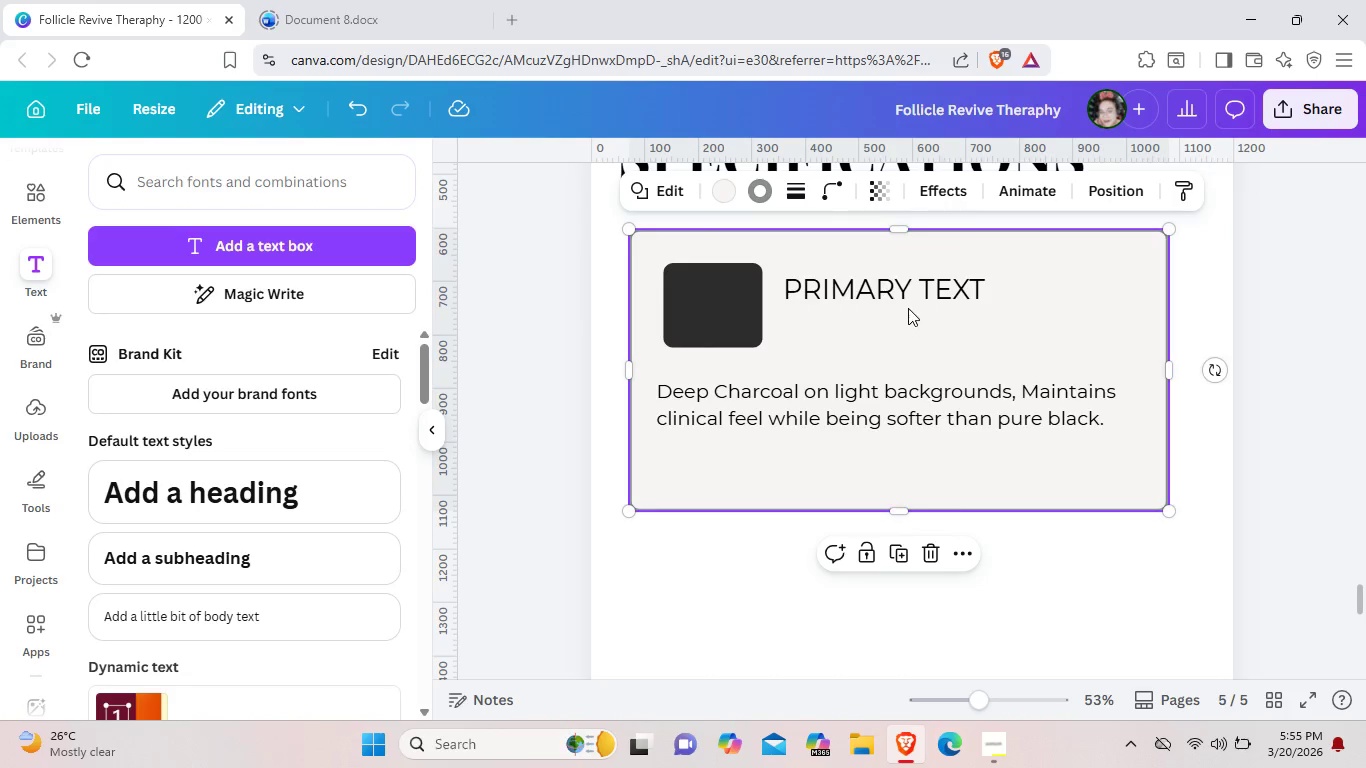 
left_click([908, 302])
 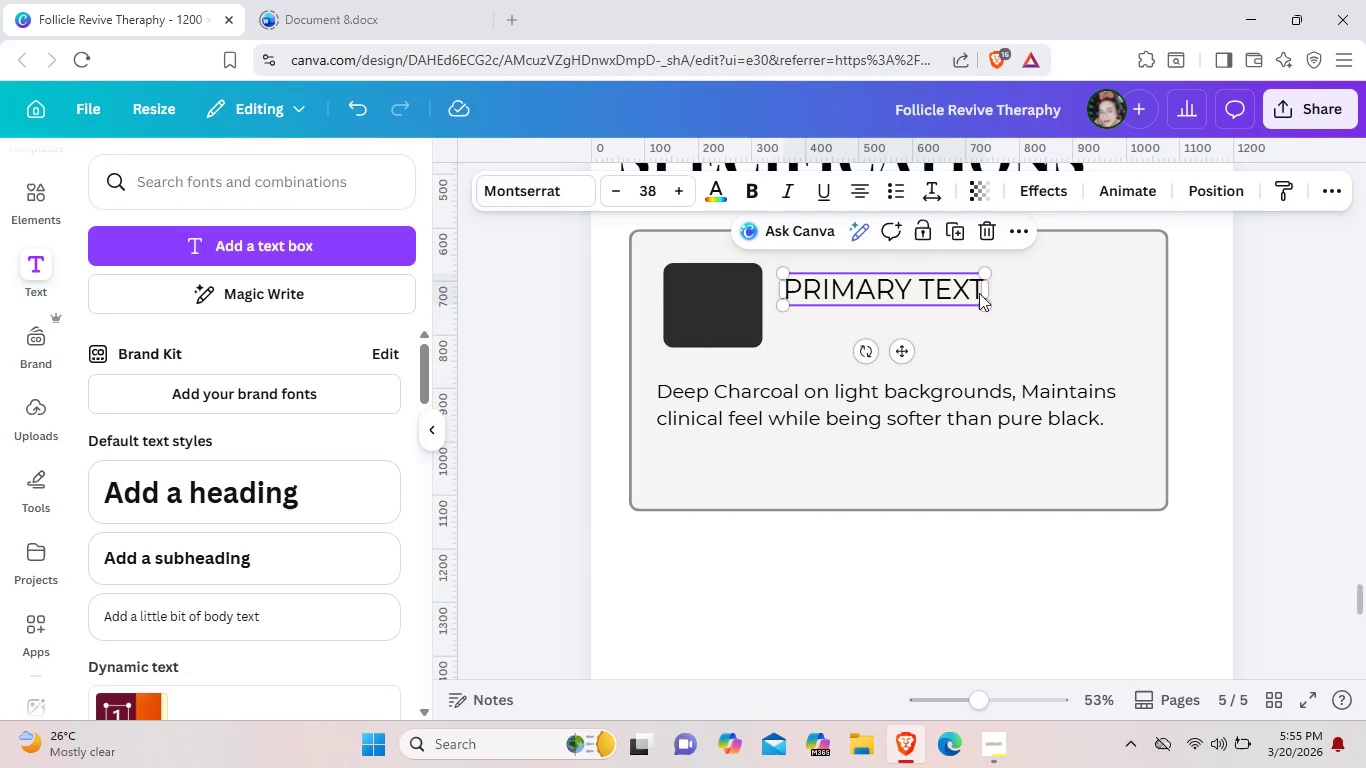 
left_click([979, 293])
 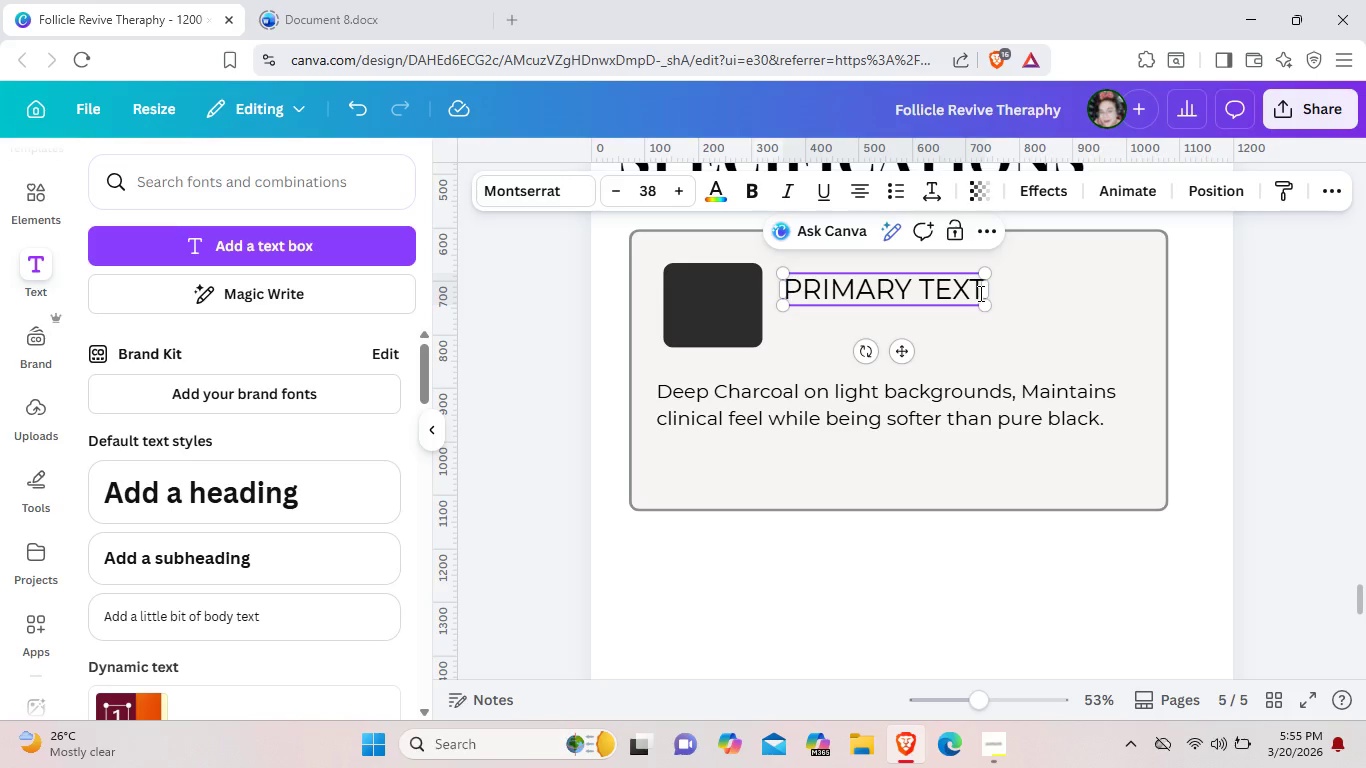 
key(Enter)
 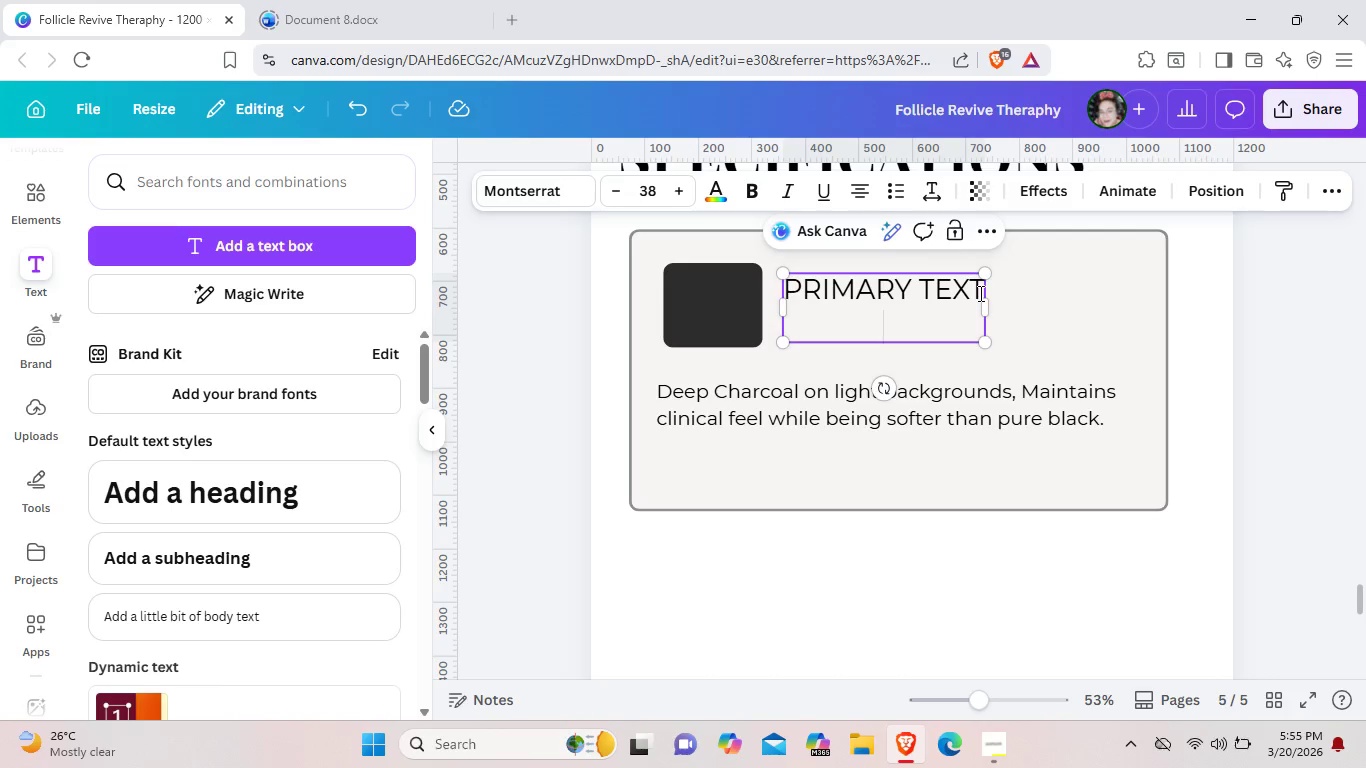 
type(#2c2c2)
key(Backspace)
key(Backspace)
key(Backspace)
key(Backspace)
type(C2C2C)
 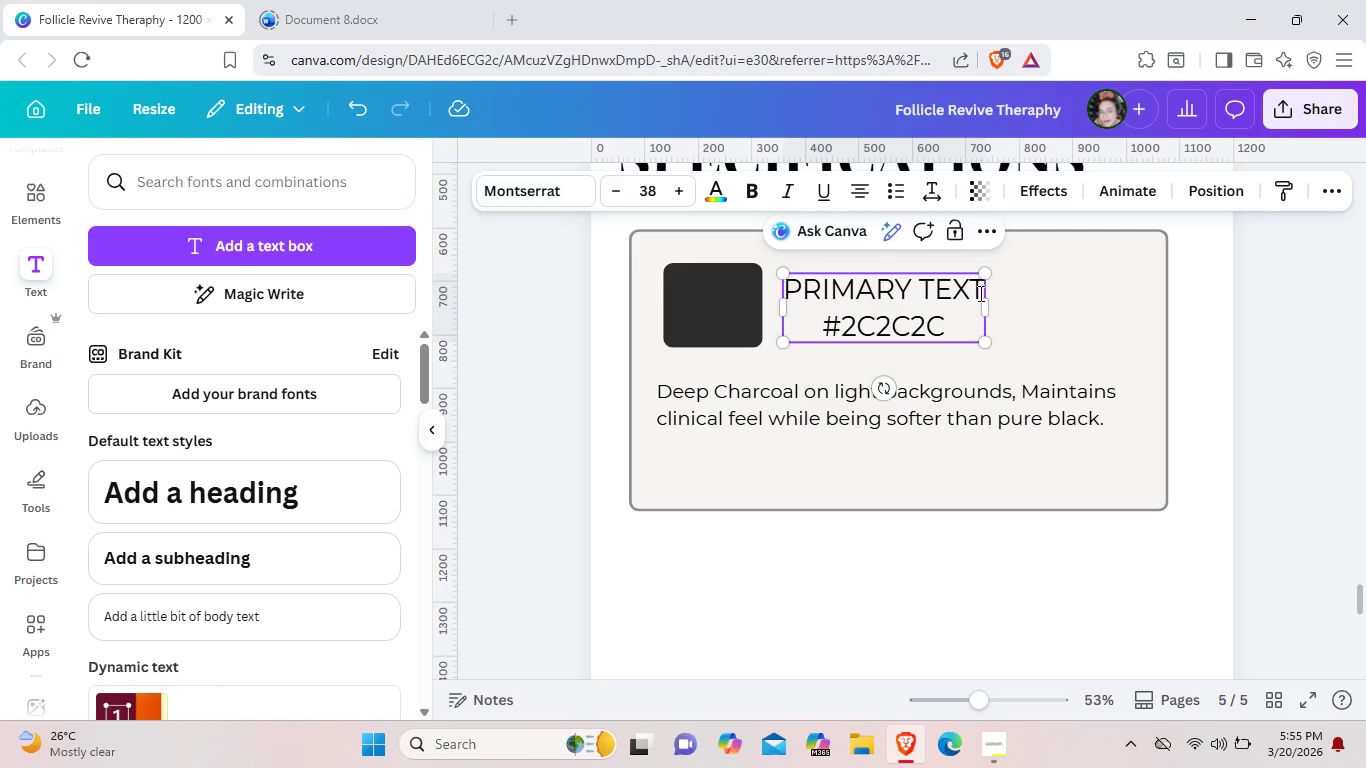 
left_click([1035, 336])
 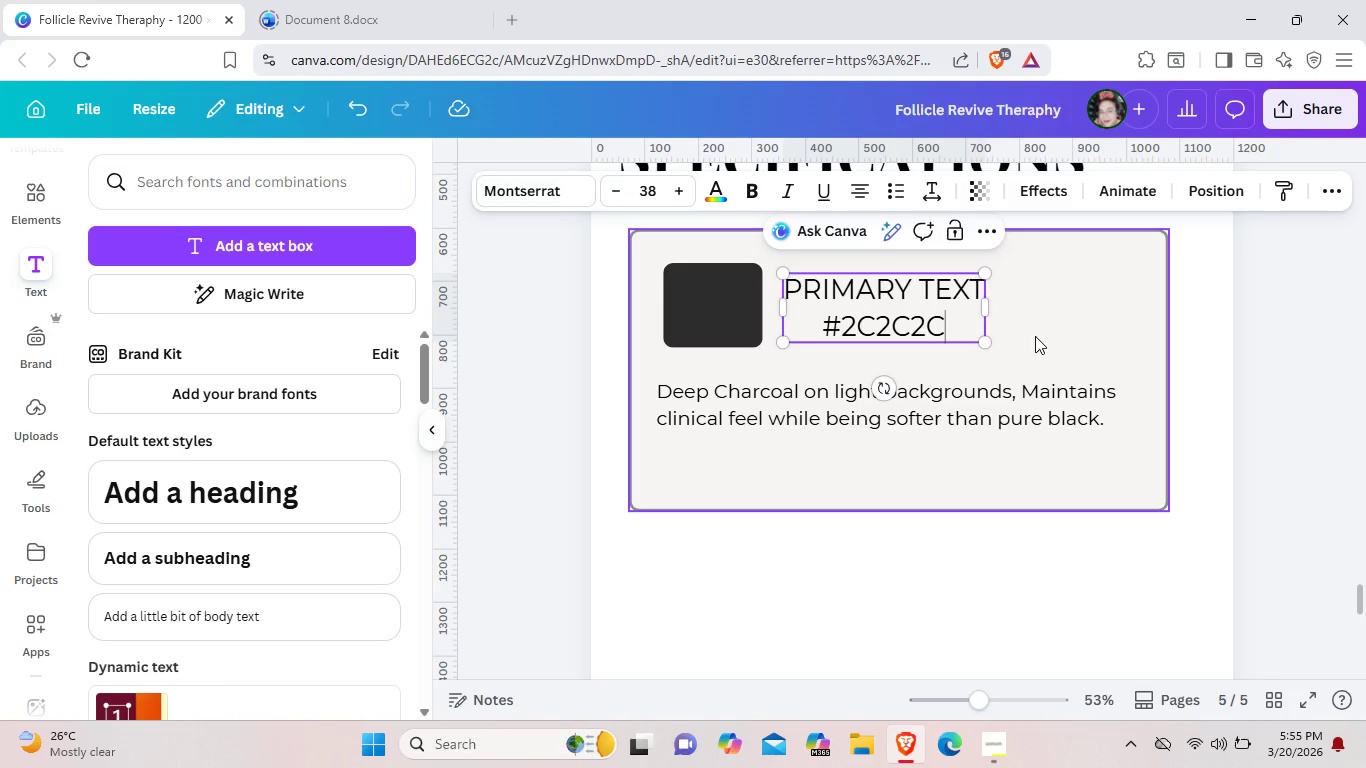 
mouse_move([1032, 357])
 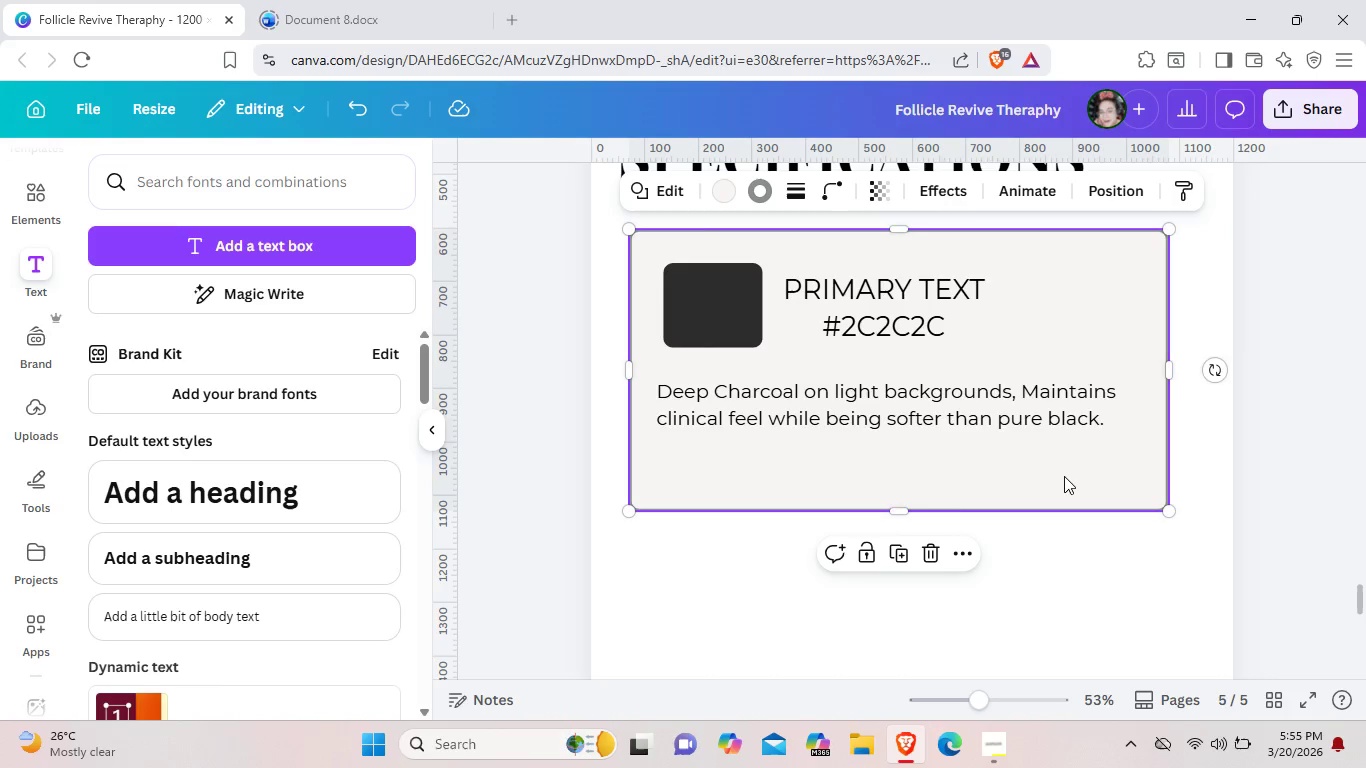 
left_click([1065, 476])
 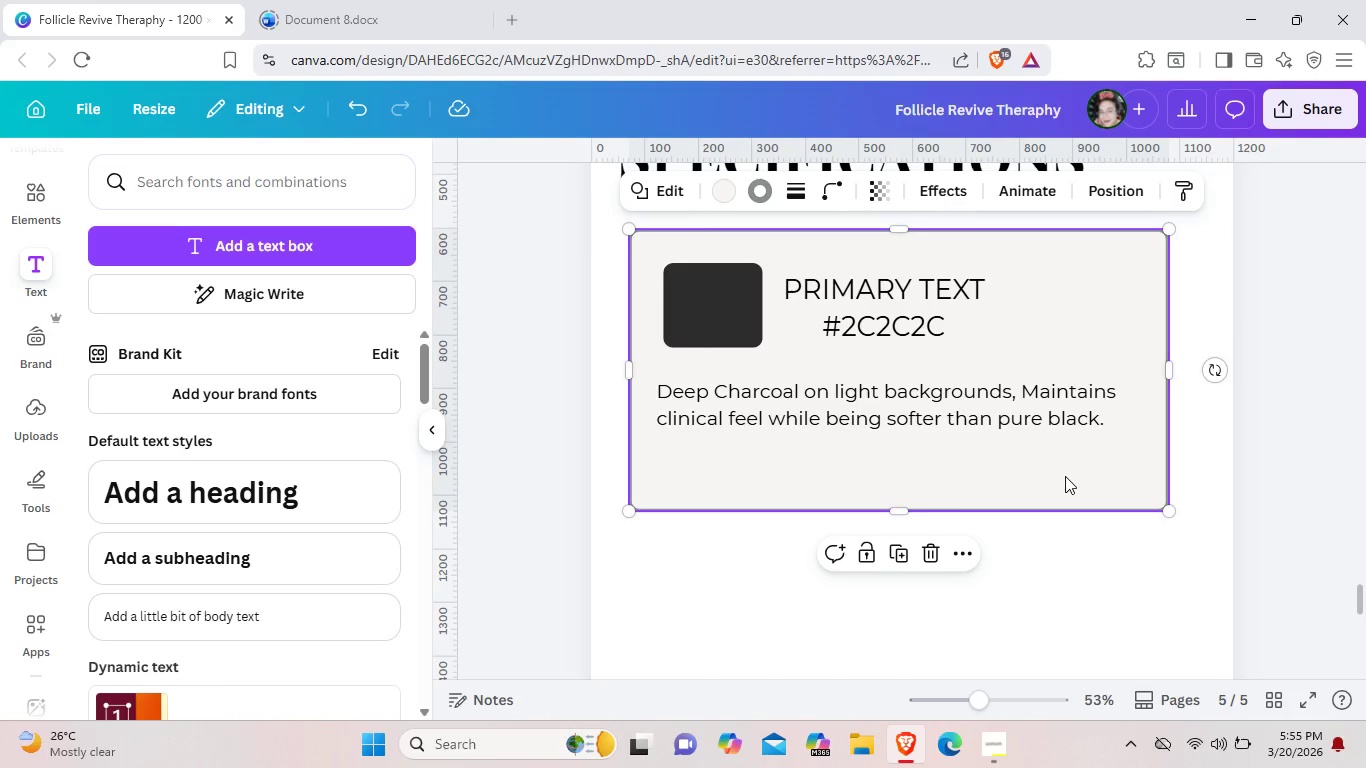 
key(Control+C)
 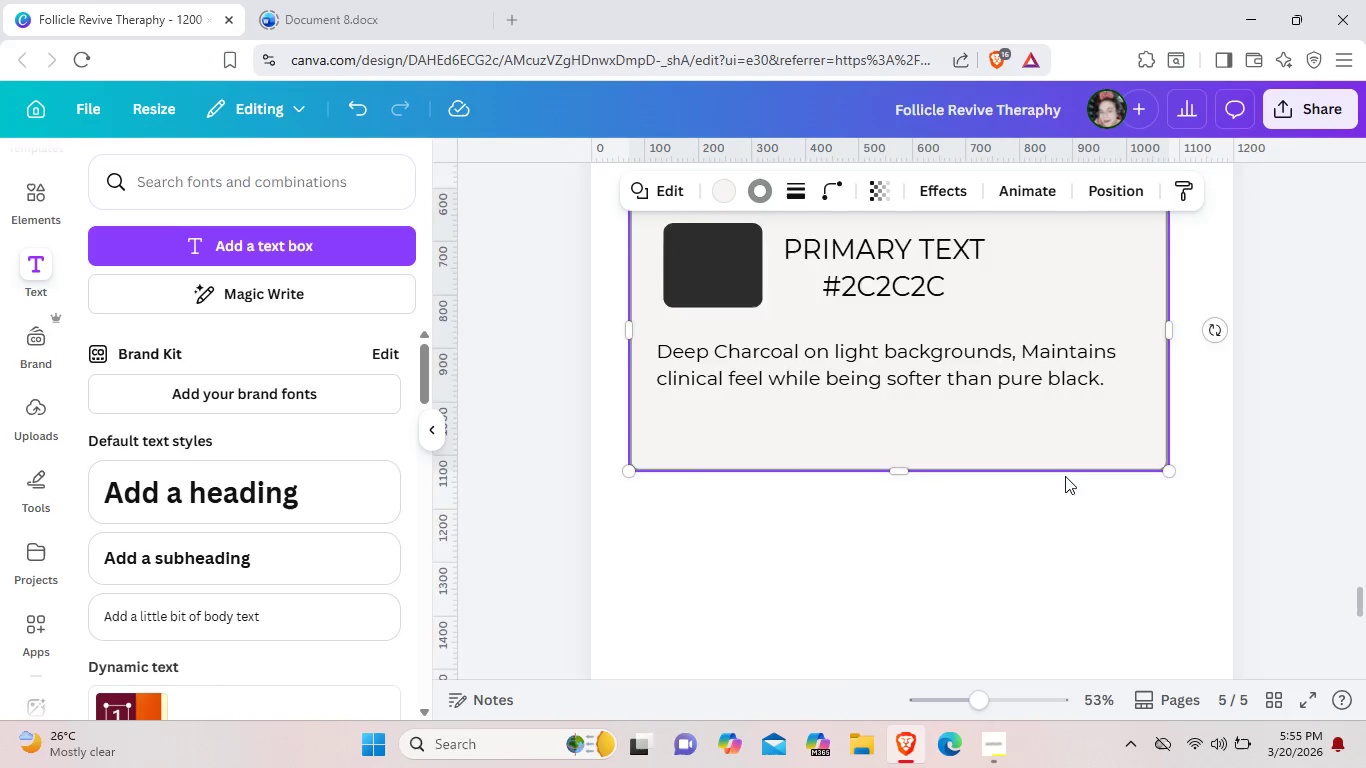 
scroll: coordinate [1065, 476], scroll_direction: down, amount: 2.0
 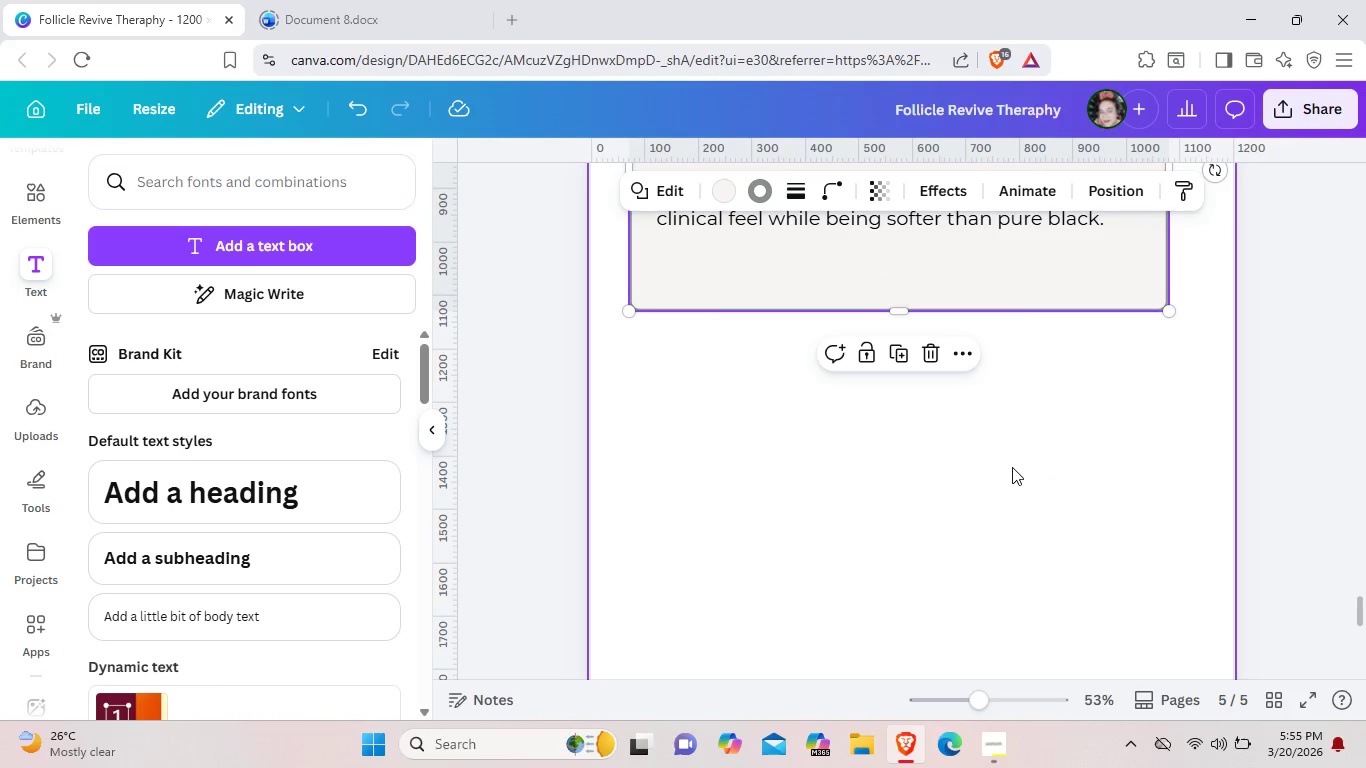 
key(Control+V)
 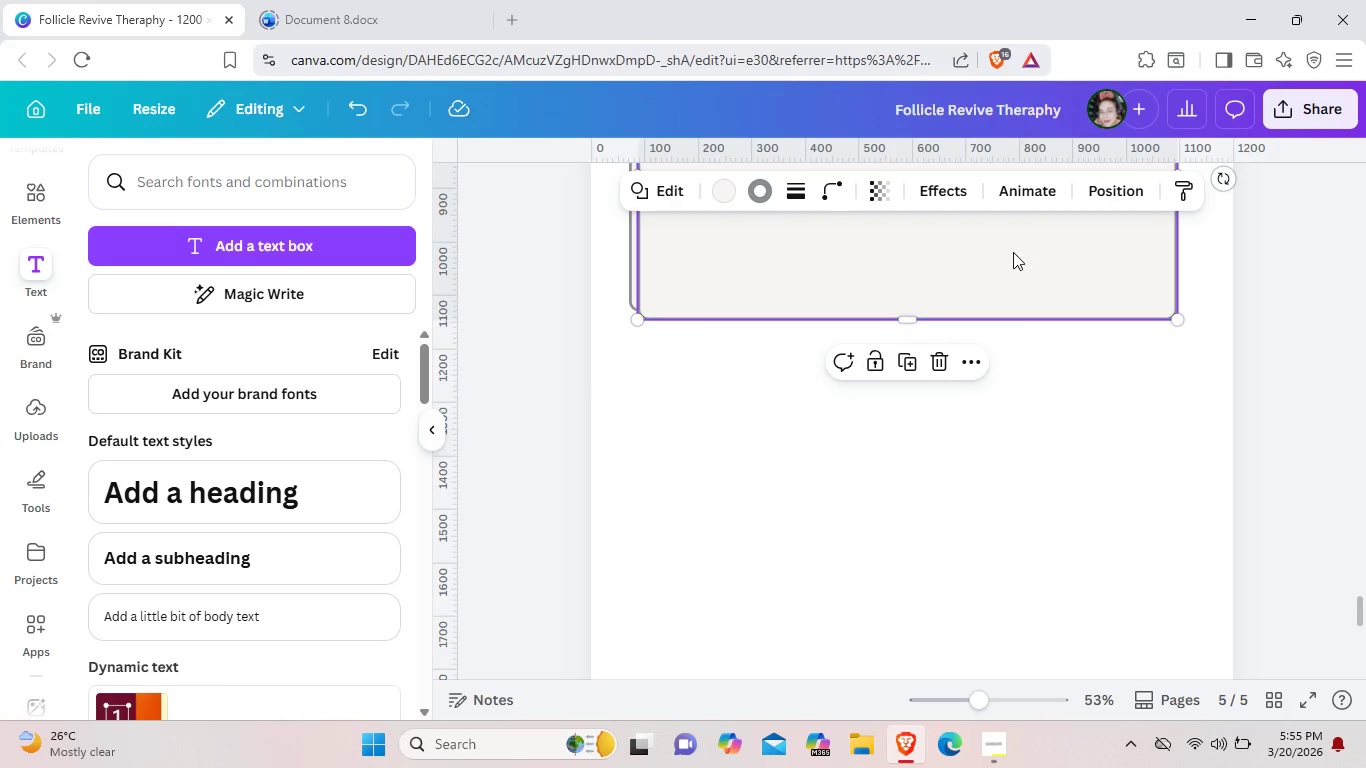 
left_click_drag(start_coordinate=[1013, 252], to_coordinate=[1007, 546])
 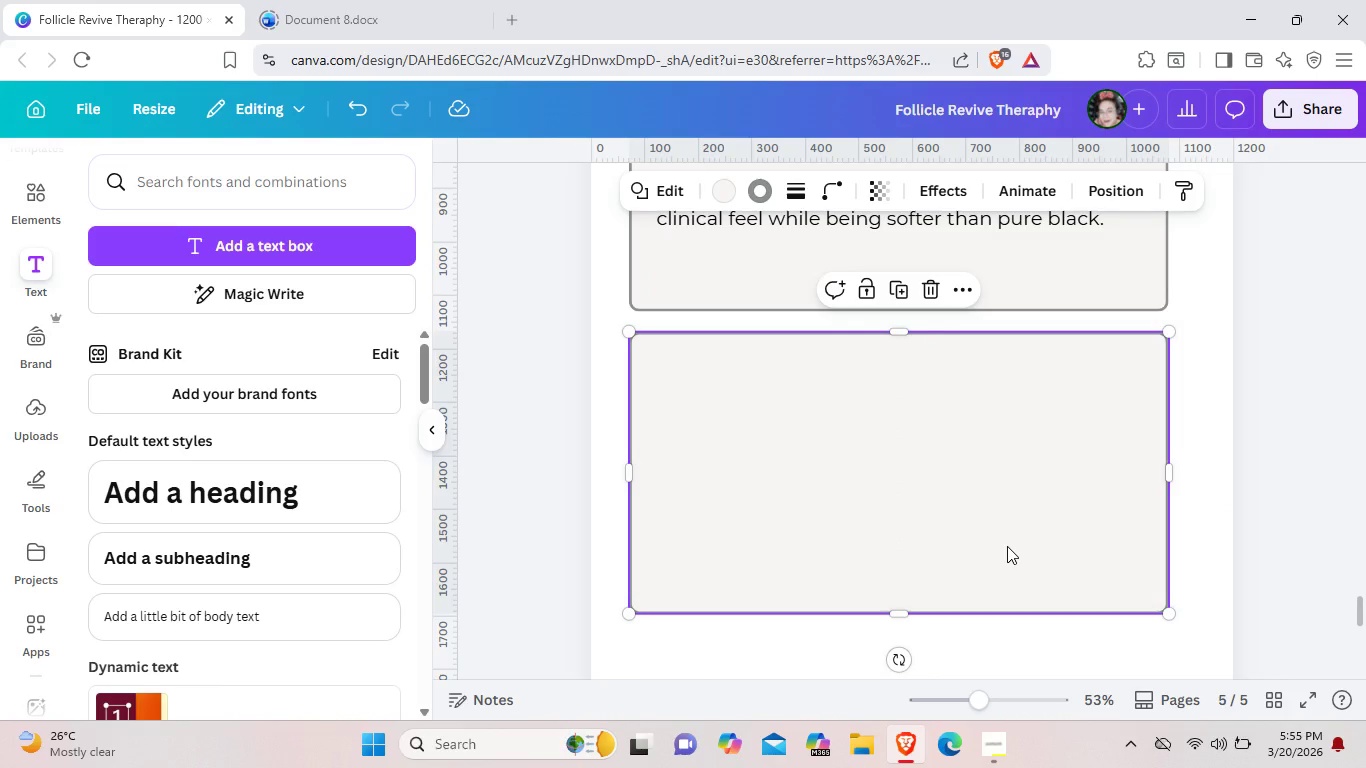 
wait(10.52)
 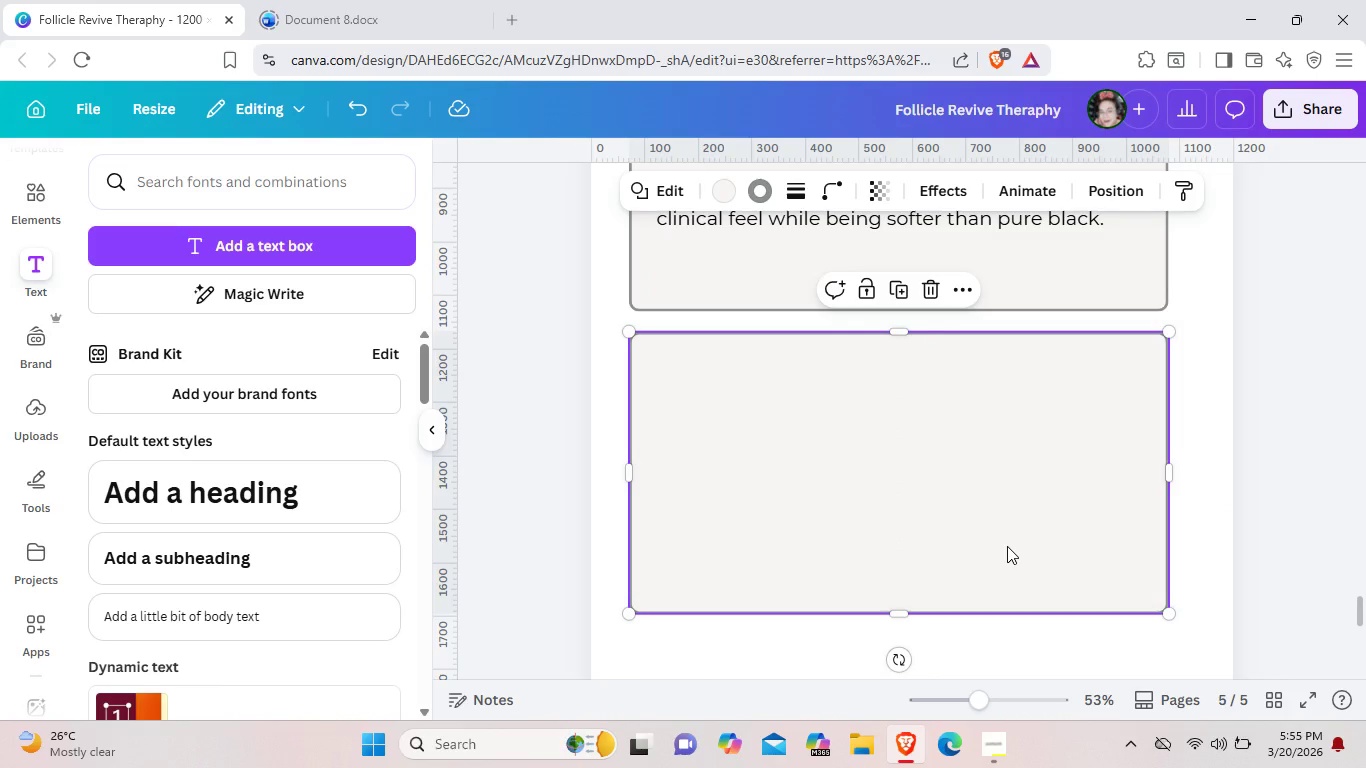 
scroll: coordinate [1007, 546], scroll_direction: up, amount: 1.0
 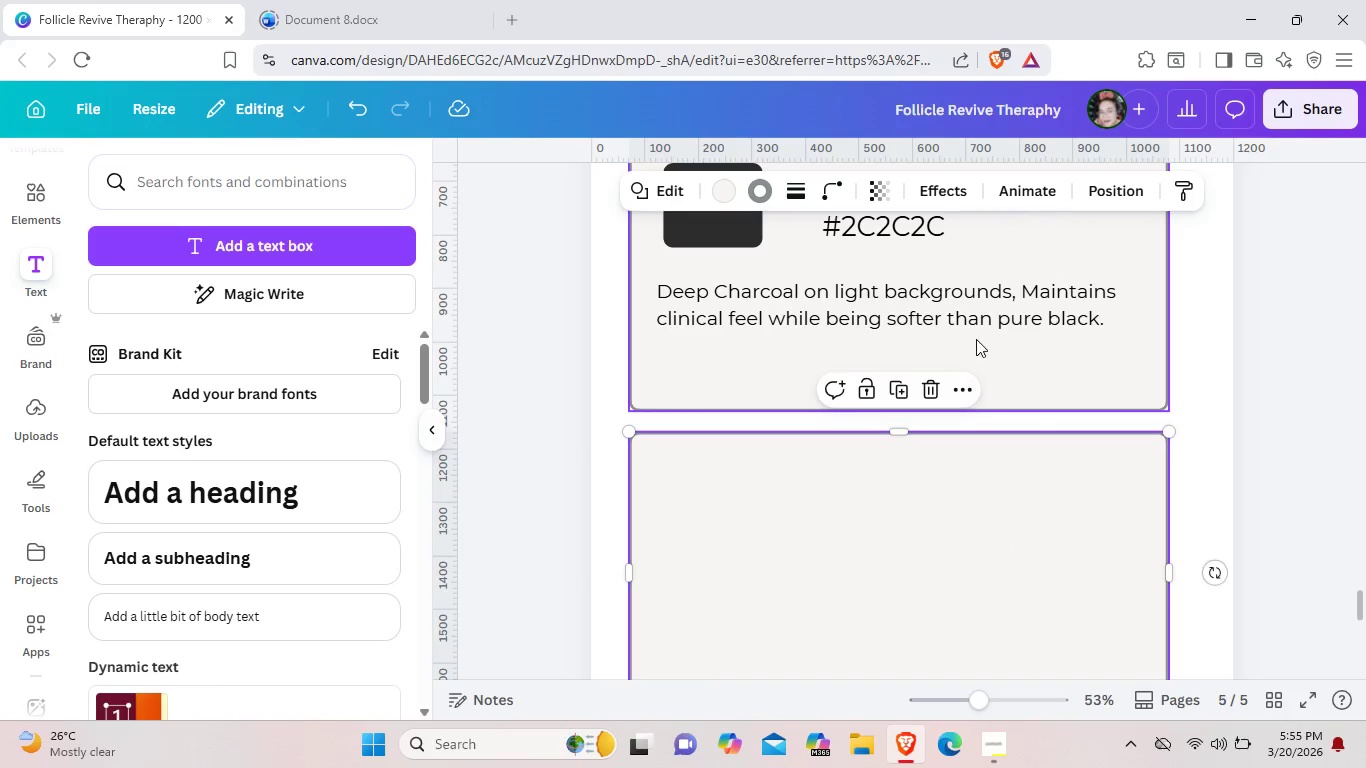 
left_click([987, 310])
 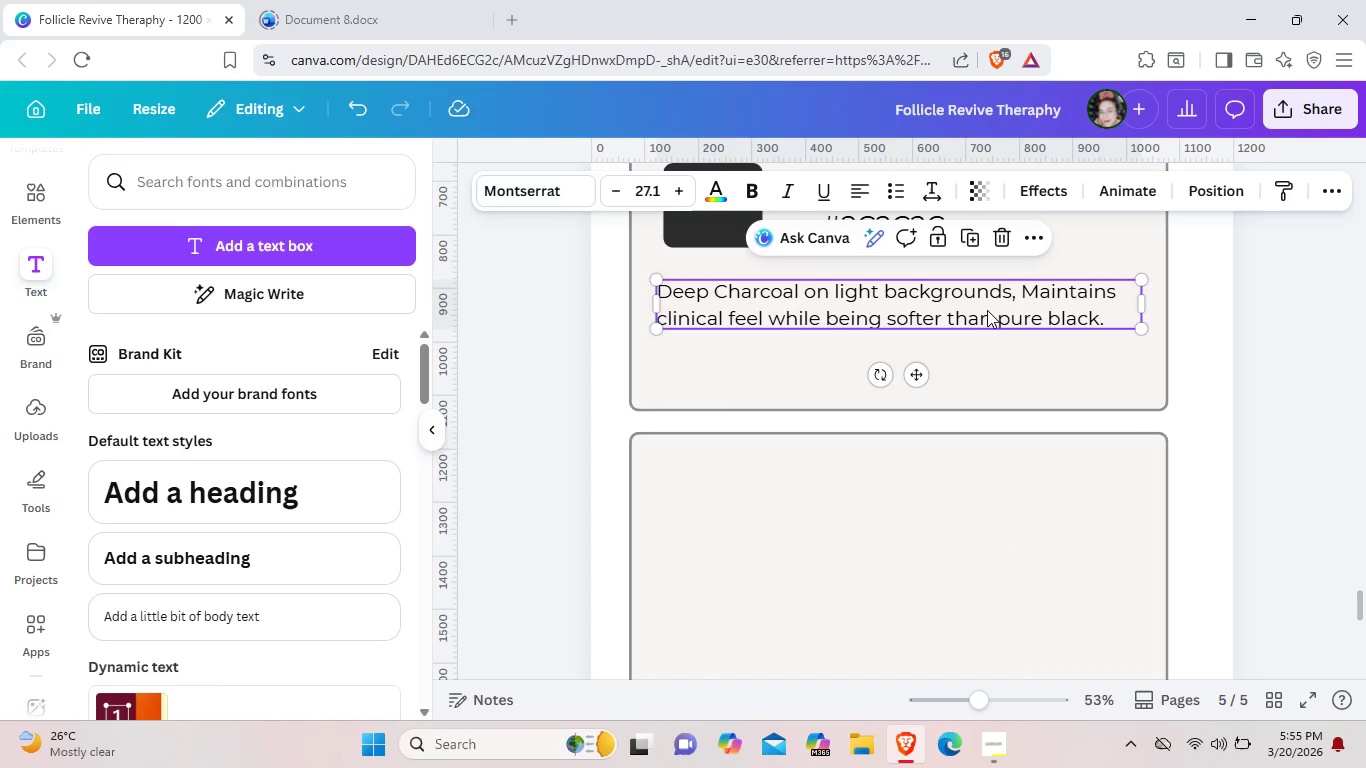 
key(Control+C)
 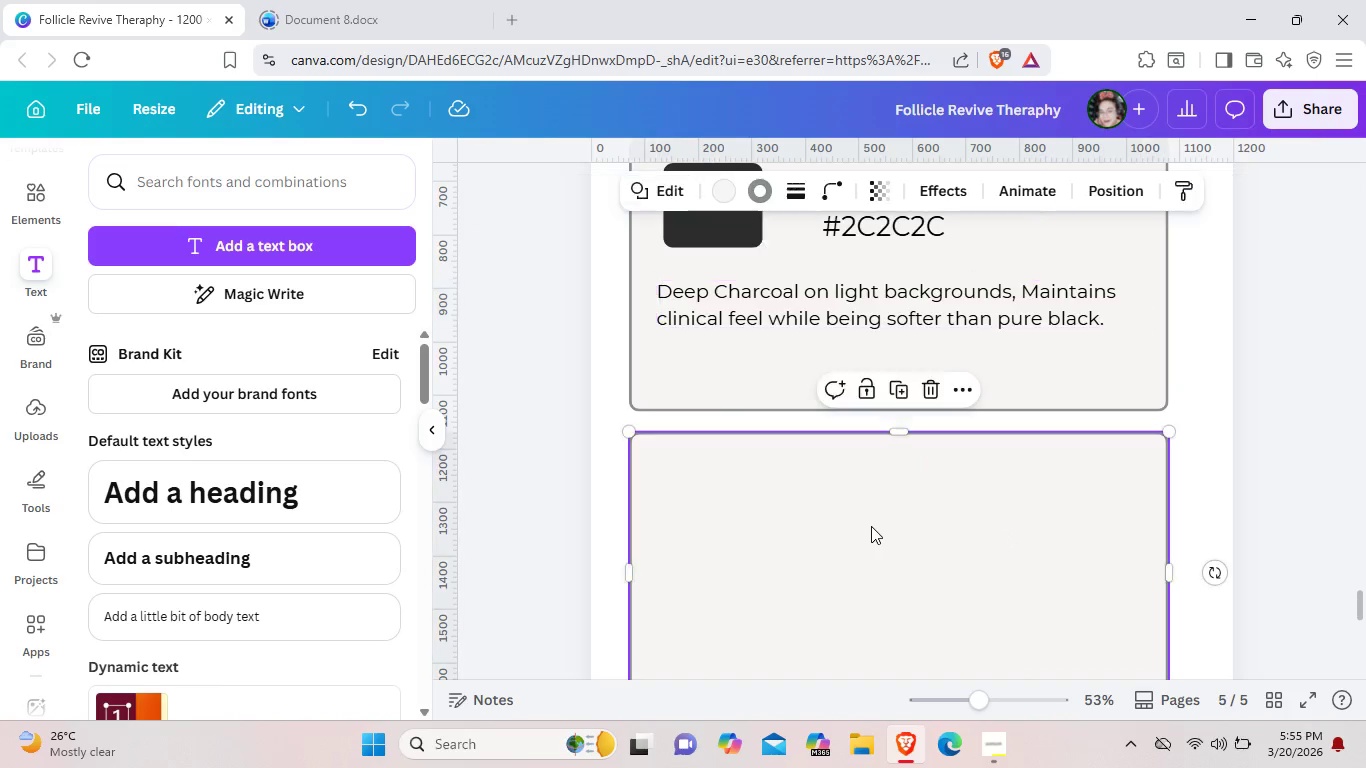 
left_click([871, 526])
 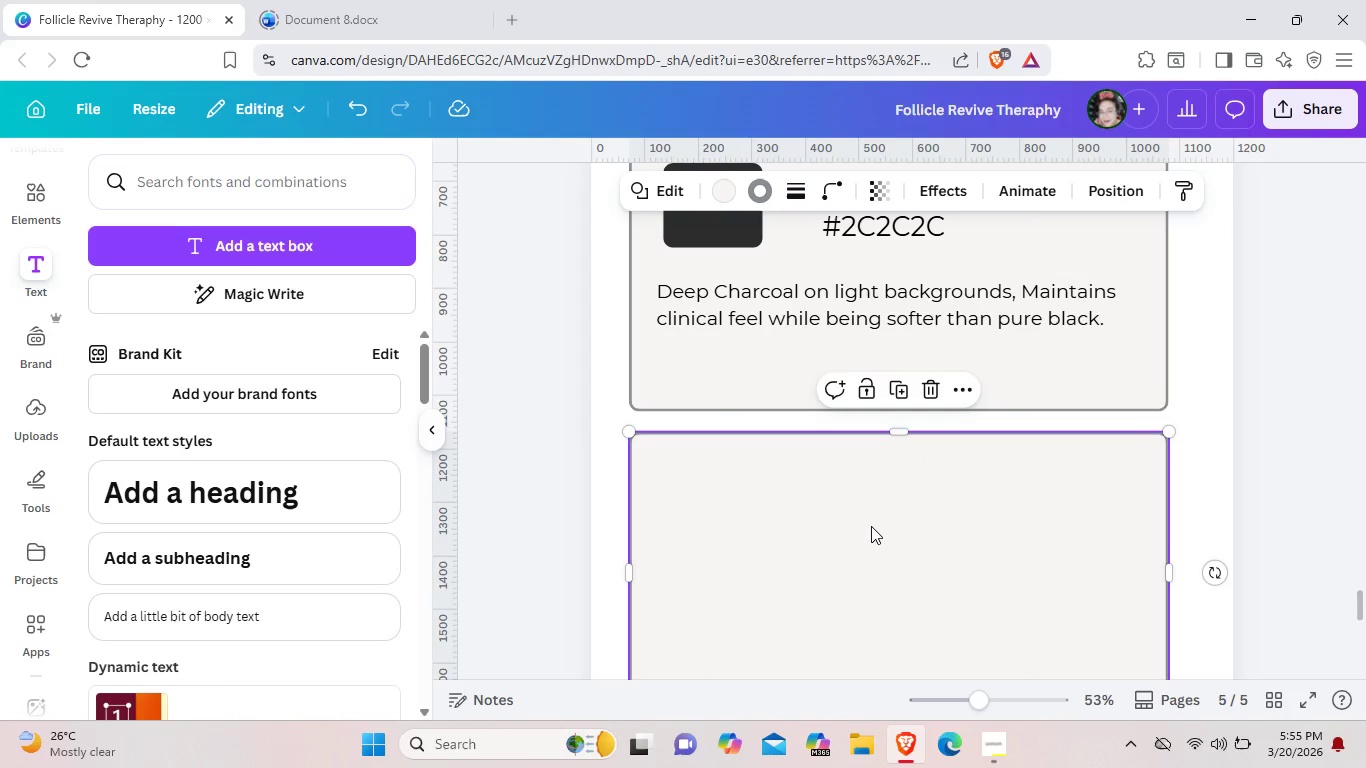 
key(Control+V)
 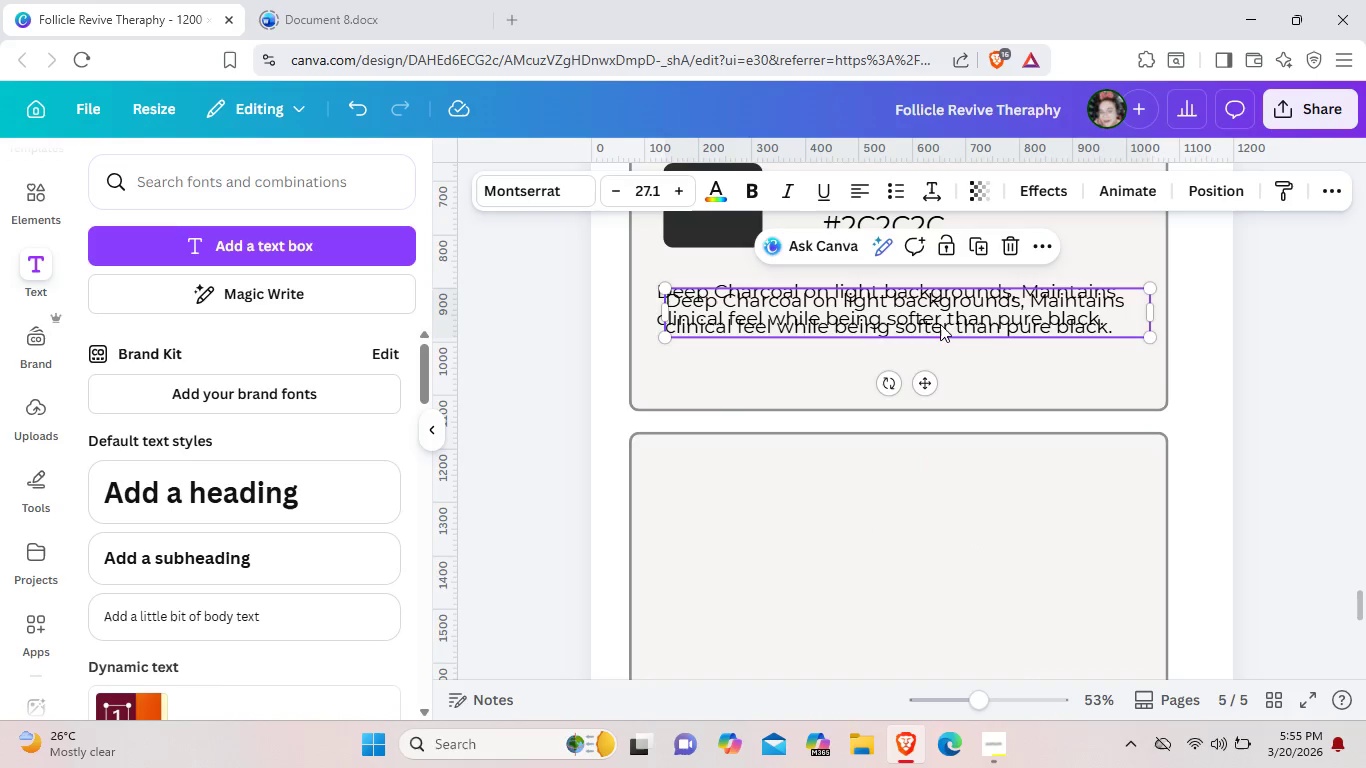 
left_click_drag(start_coordinate=[941, 319], to_coordinate=[937, 555])
 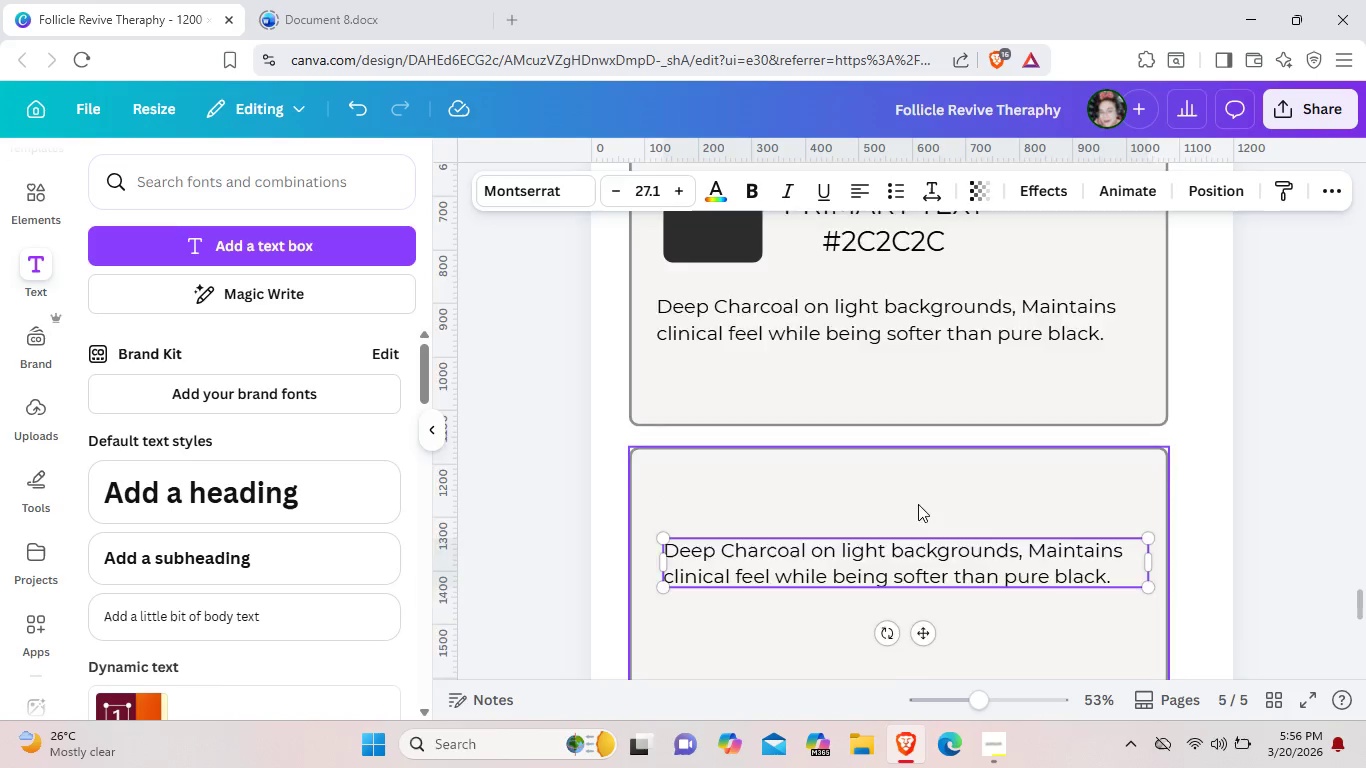 
scroll: coordinate [926, 505], scroll_direction: up, amount: 1.0
 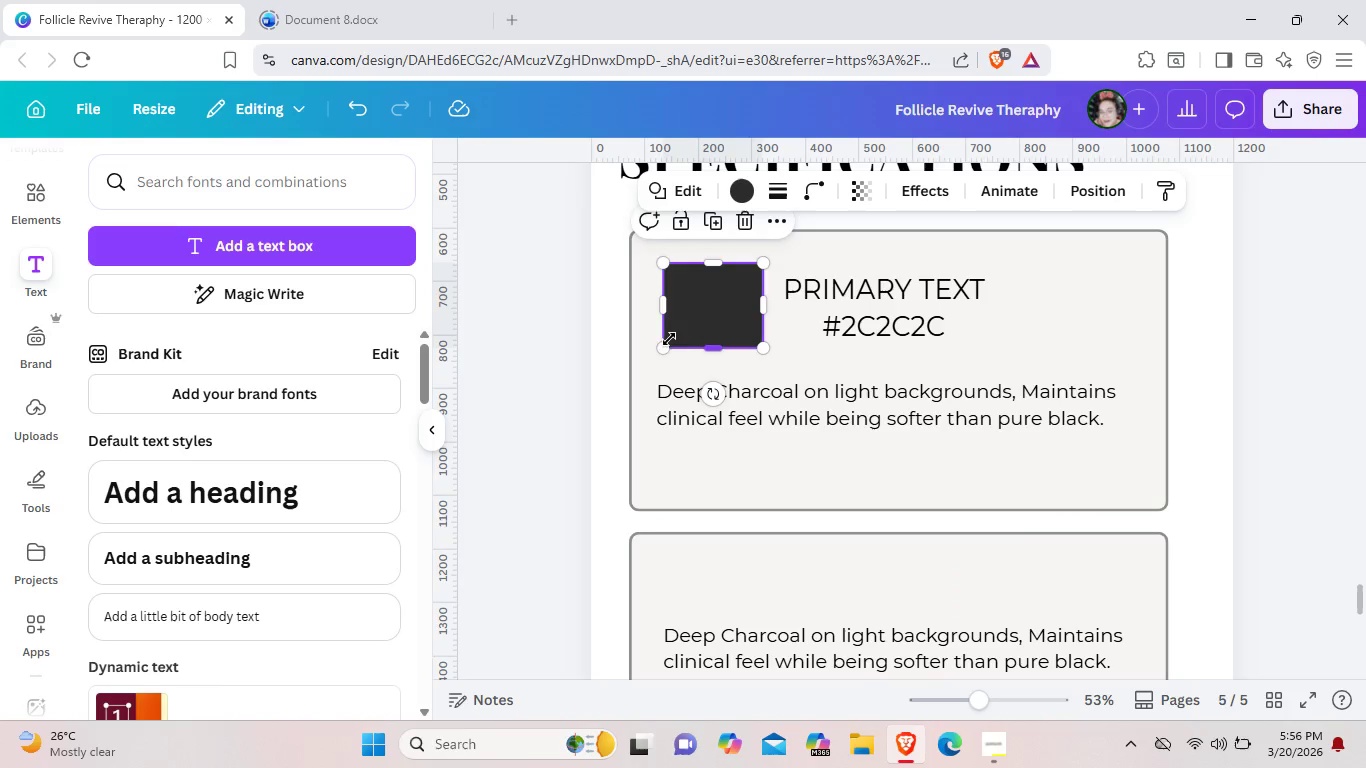 
key(Control+C)
 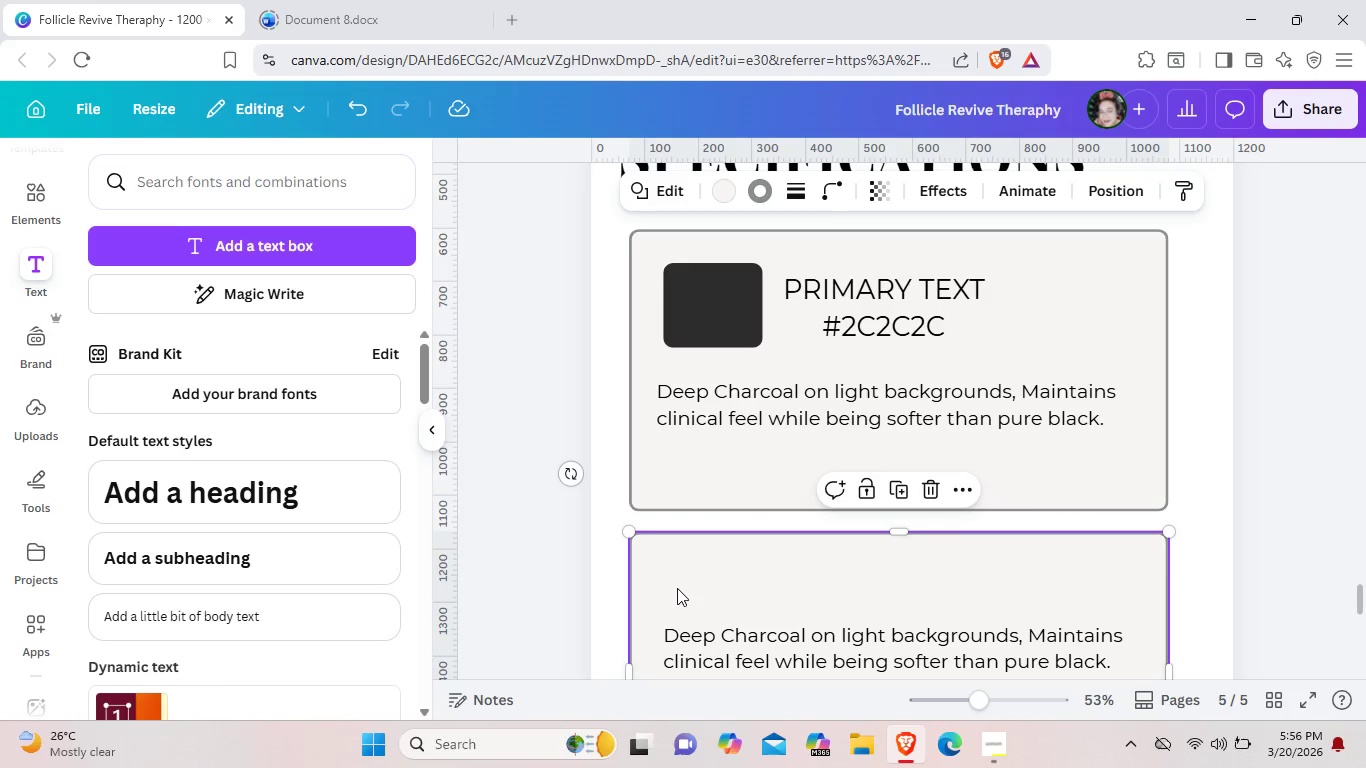 
key(Control+V)
 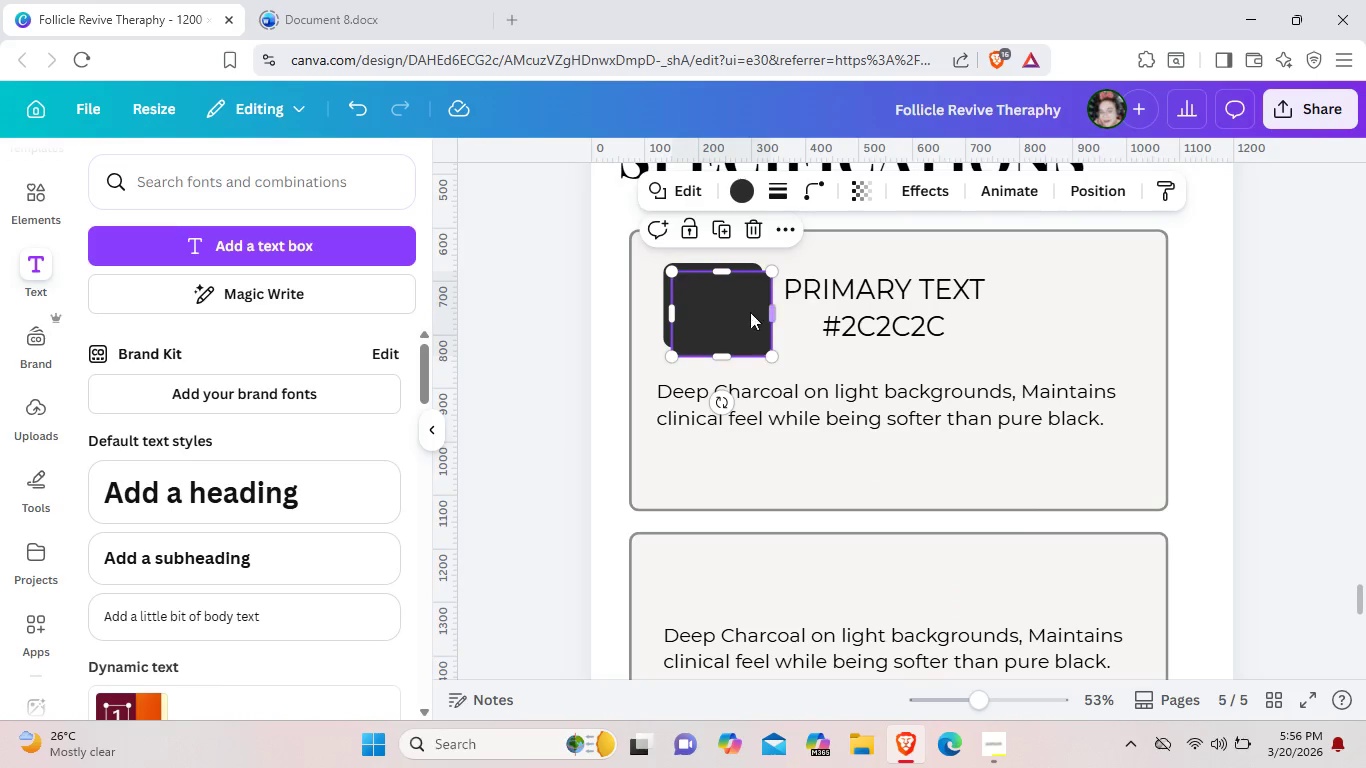 
left_click_drag(start_coordinate=[747, 312], to_coordinate=[734, 567])
 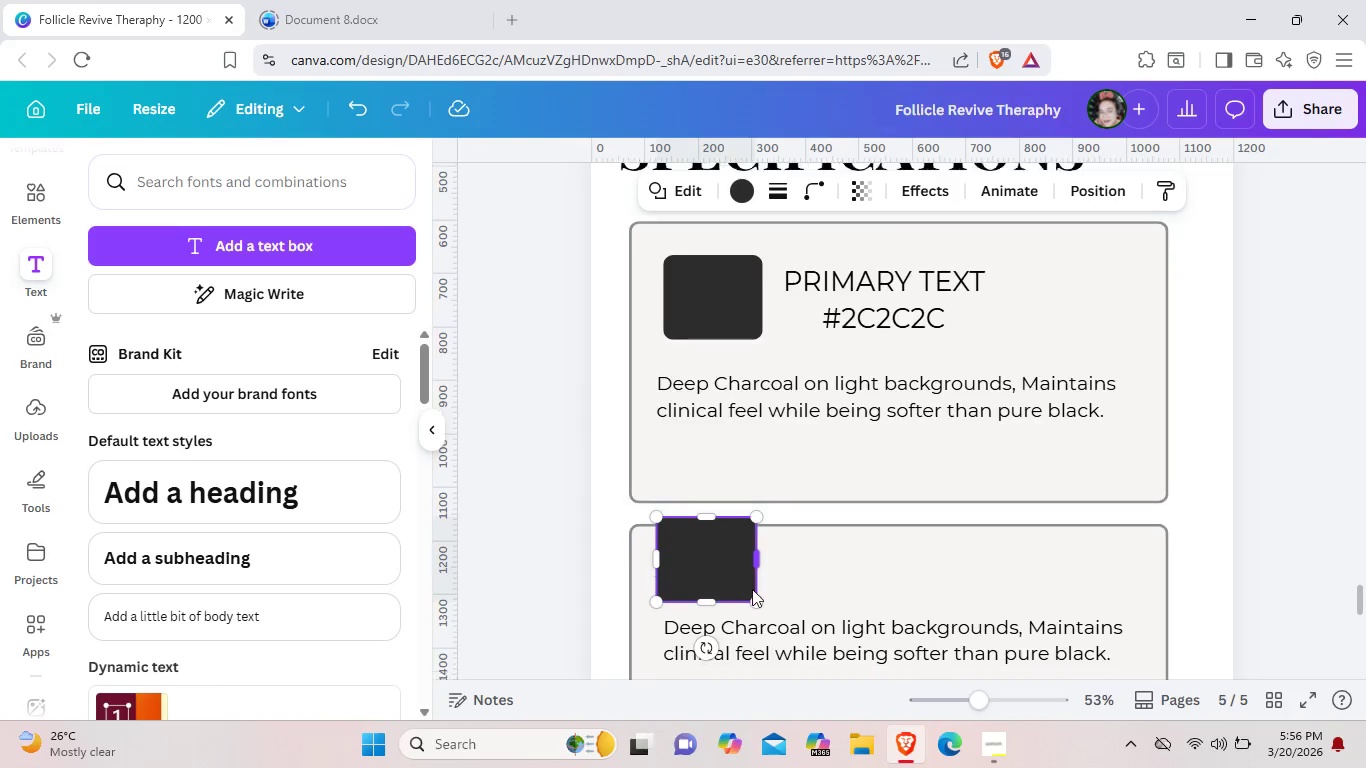 
left_click_drag(start_coordinate=[782, 540], to_coordinate=[771, 601])
 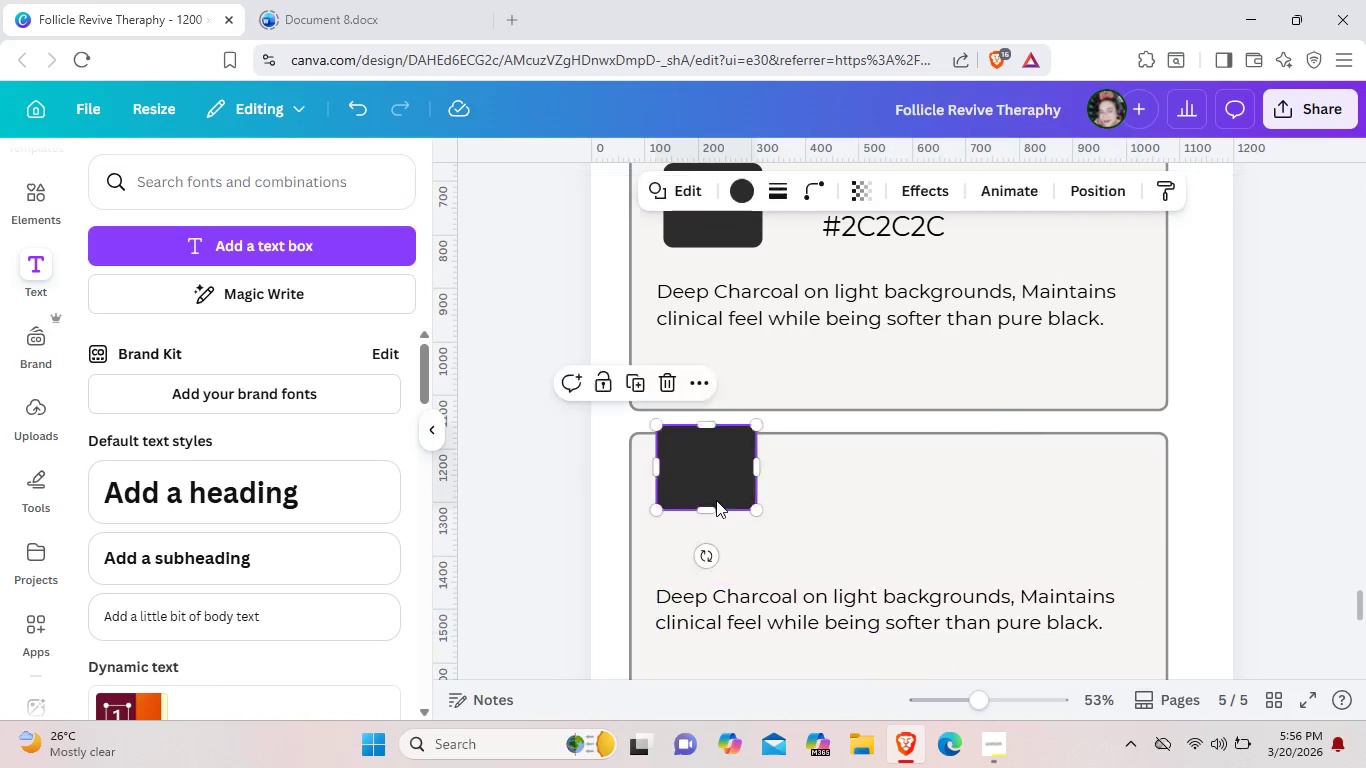 
scroll: coordinate [752, 589], scroll_direction: down, amount: 1.0
 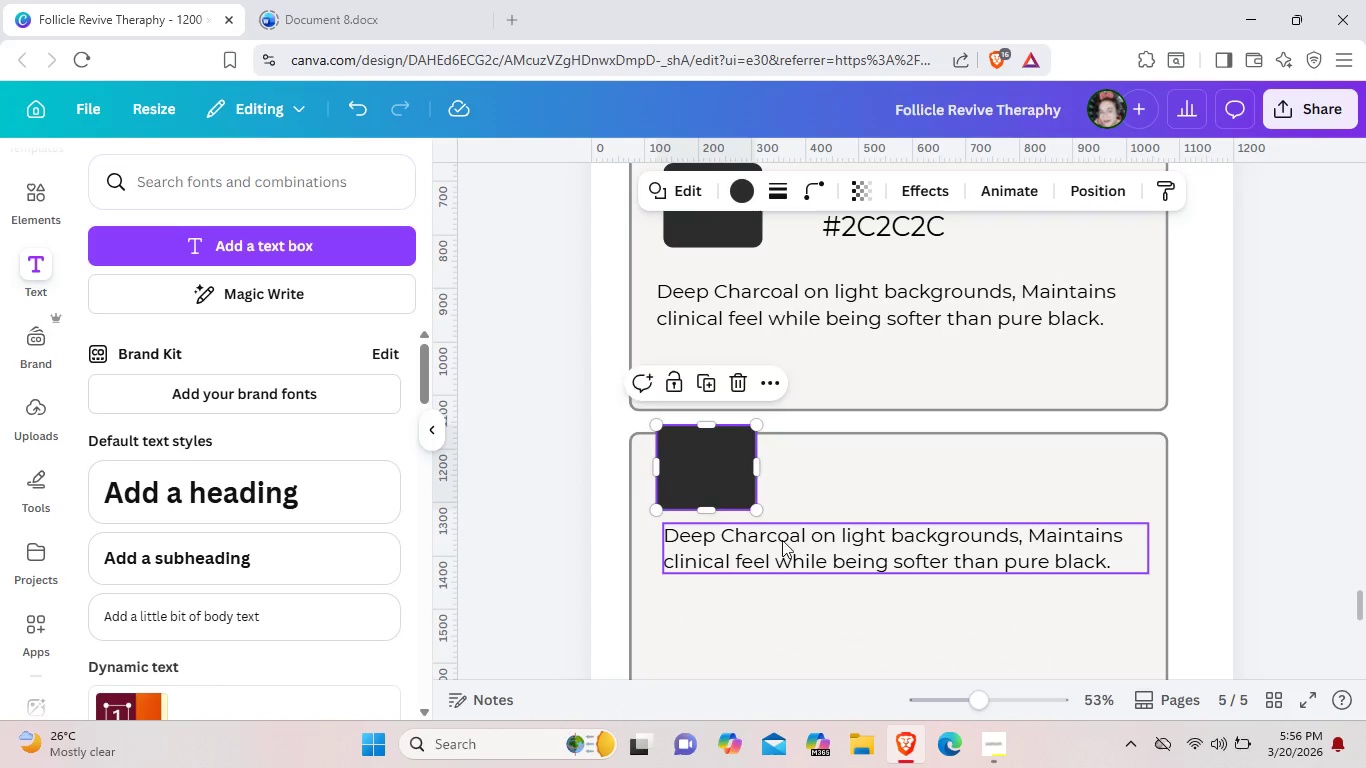 
left_click_drag(start_coordinate=[716, 475], to_coordinate=[716, 520])
 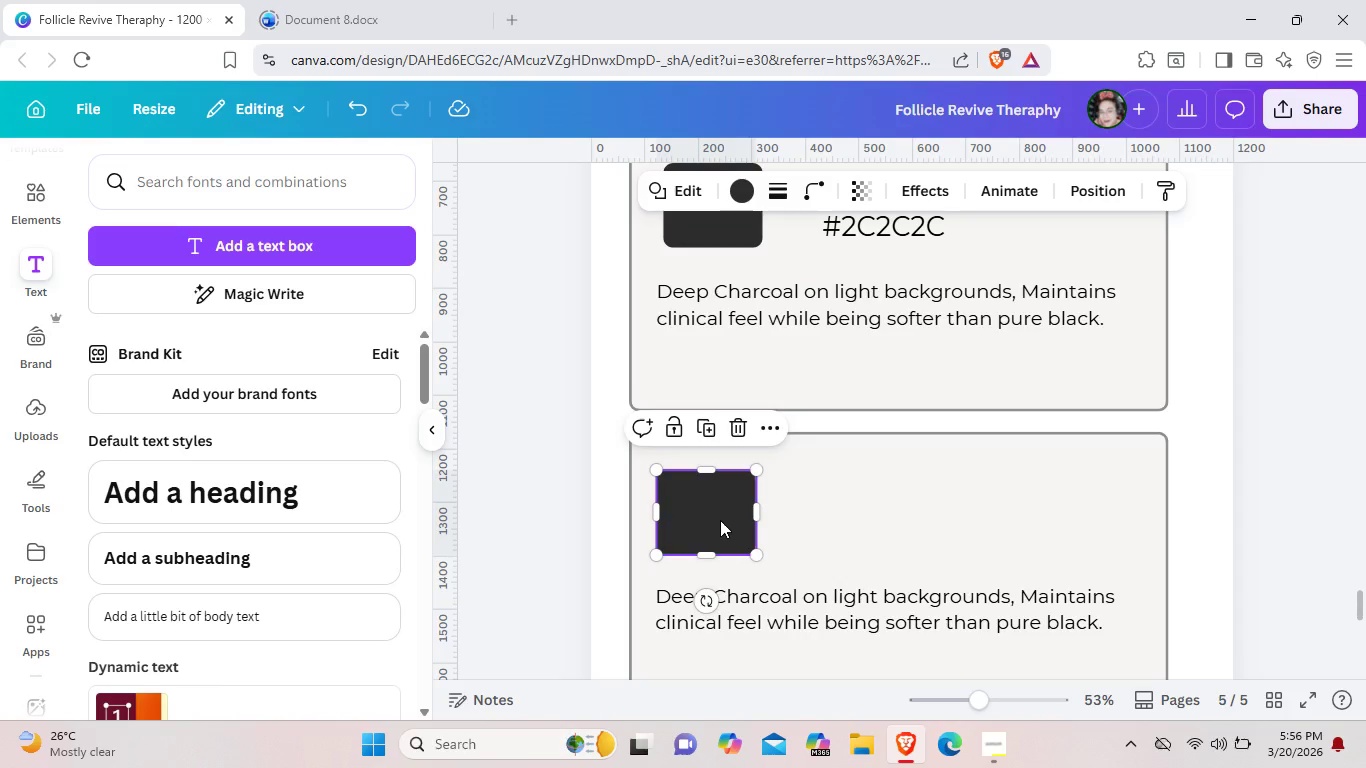 
left_click_drag(start_coordinate=[716, 520], to_coordinate=[725, 520])
 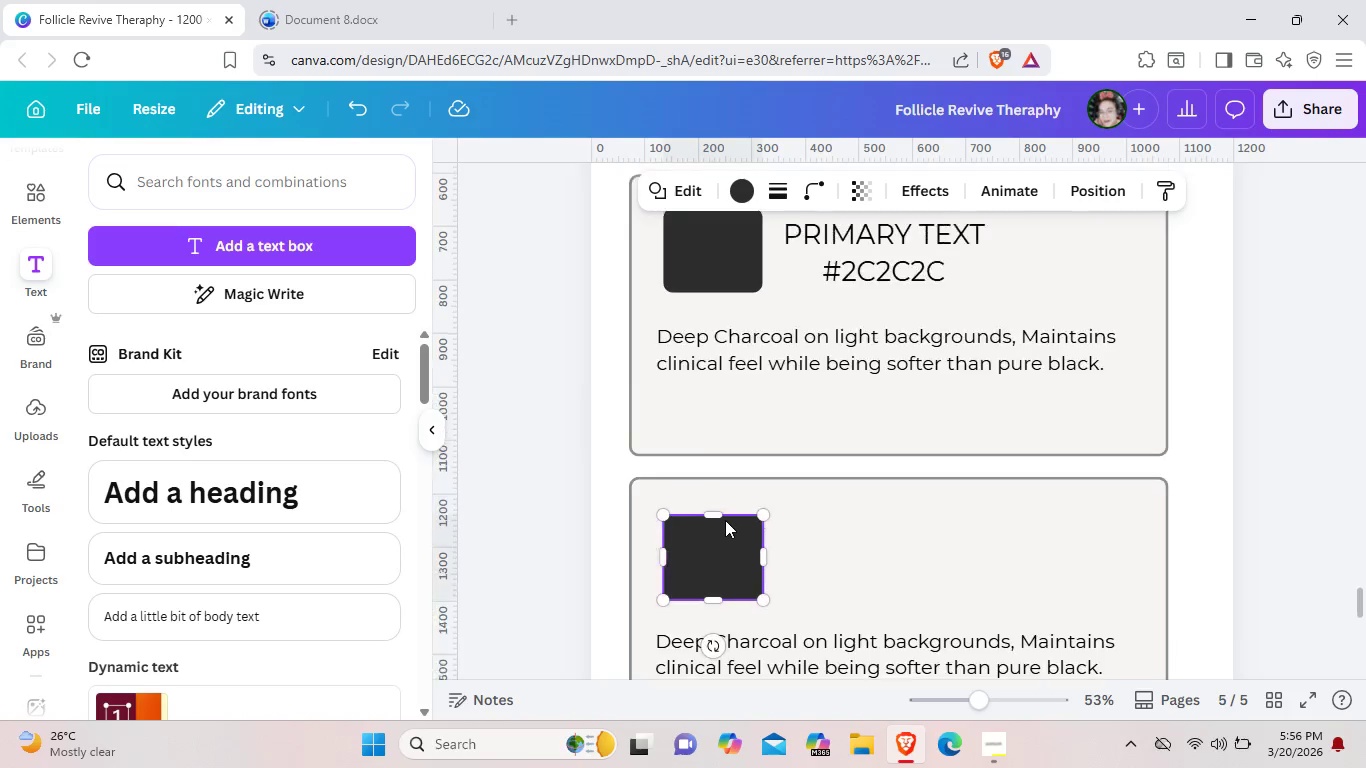 
scroll: coordinate [725, 520], scroll_direction: up, amount: 1.0
 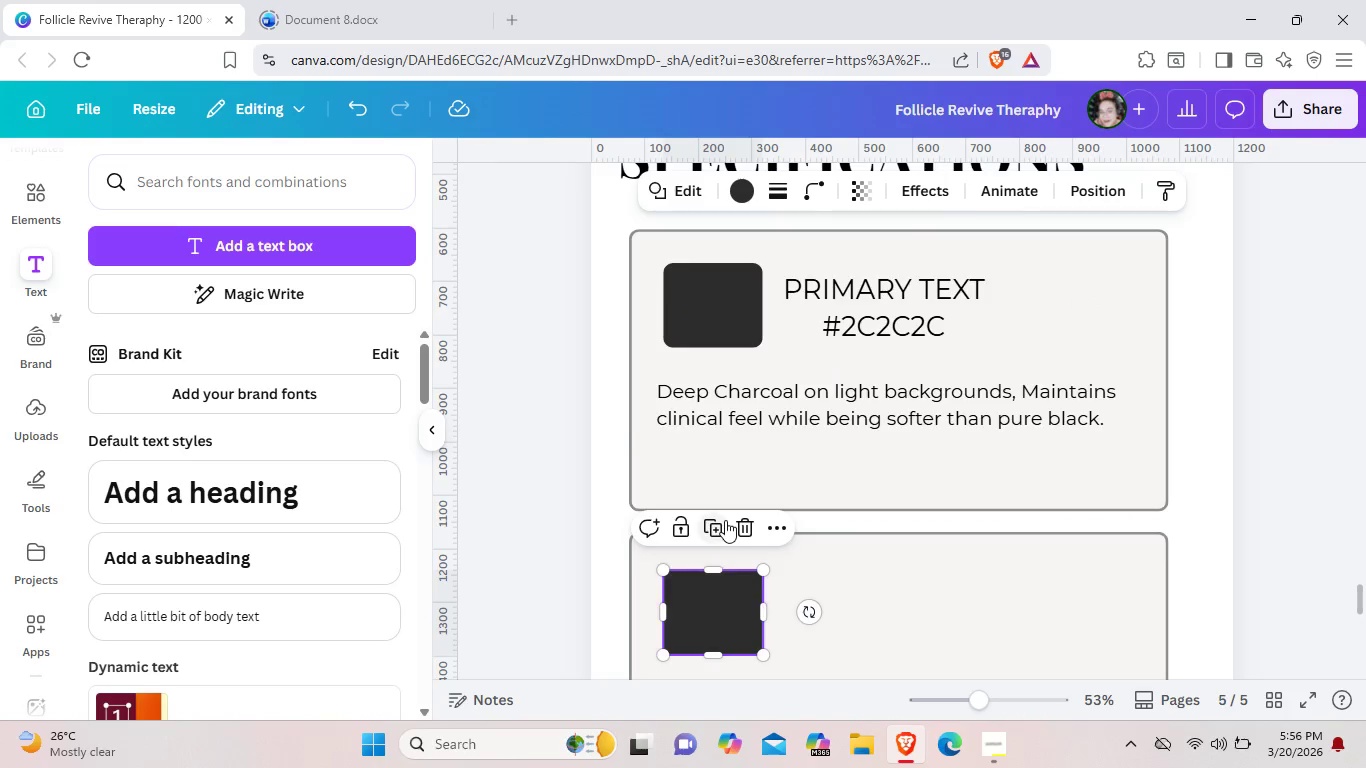 
scroll: coordinate [725, 520], scroll_direction: down, amount: 1.0
 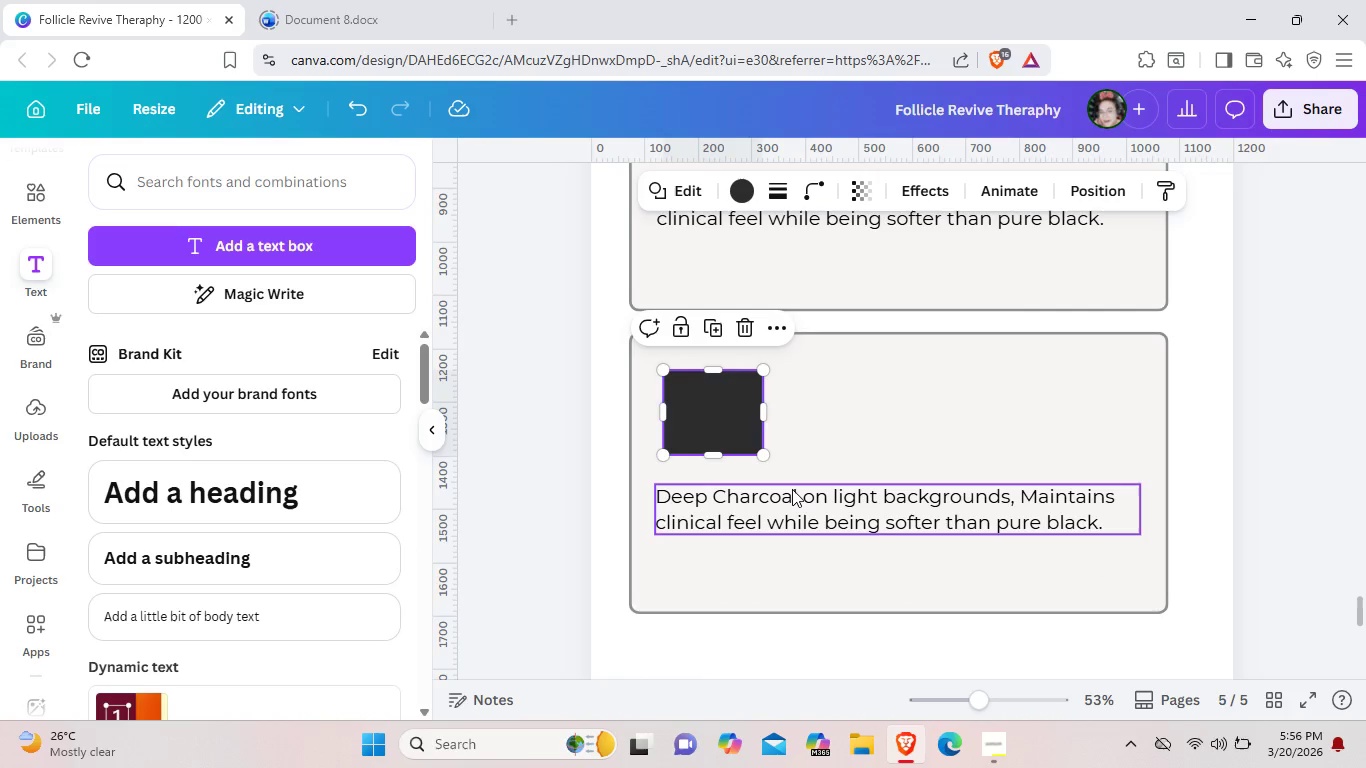 
scroll: coordinate [792, 489], scroll_direction: up, amount: 1.0
 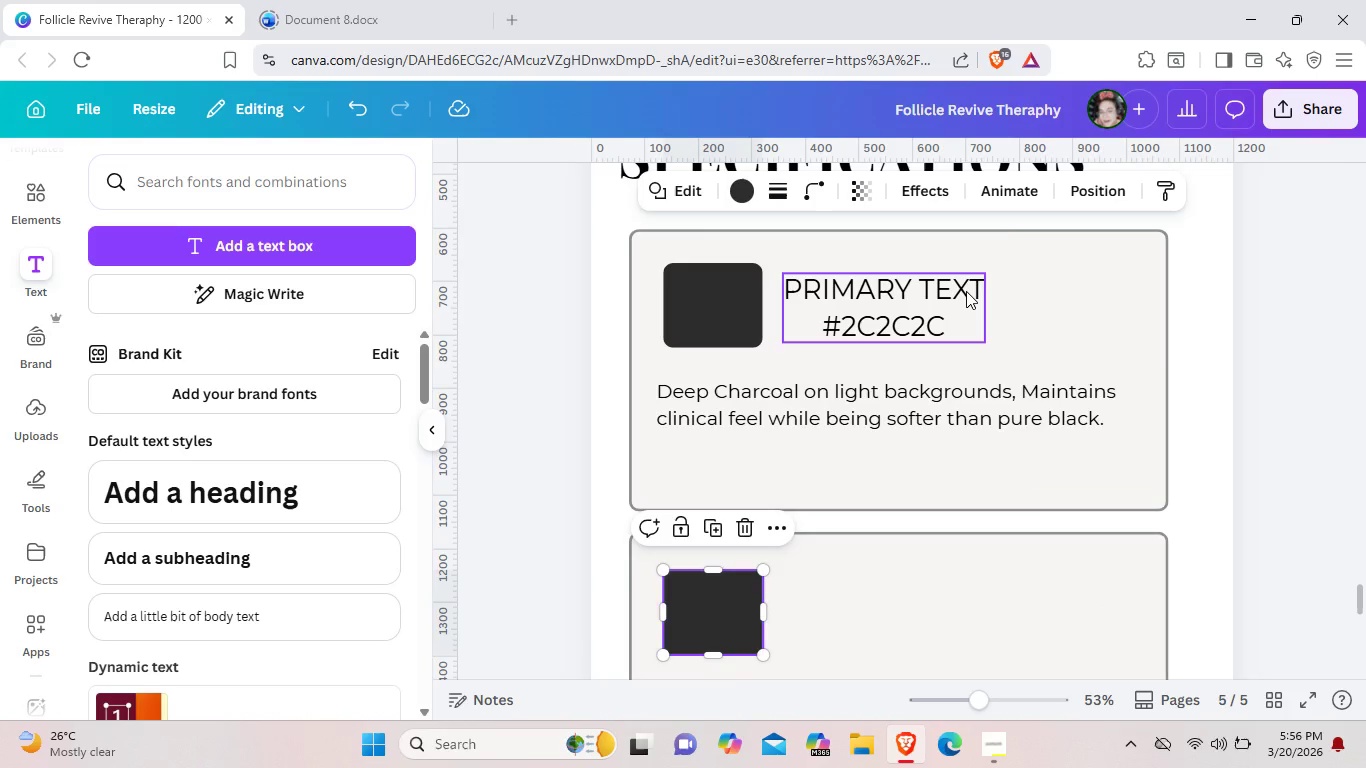 
left_click([966, 291])
 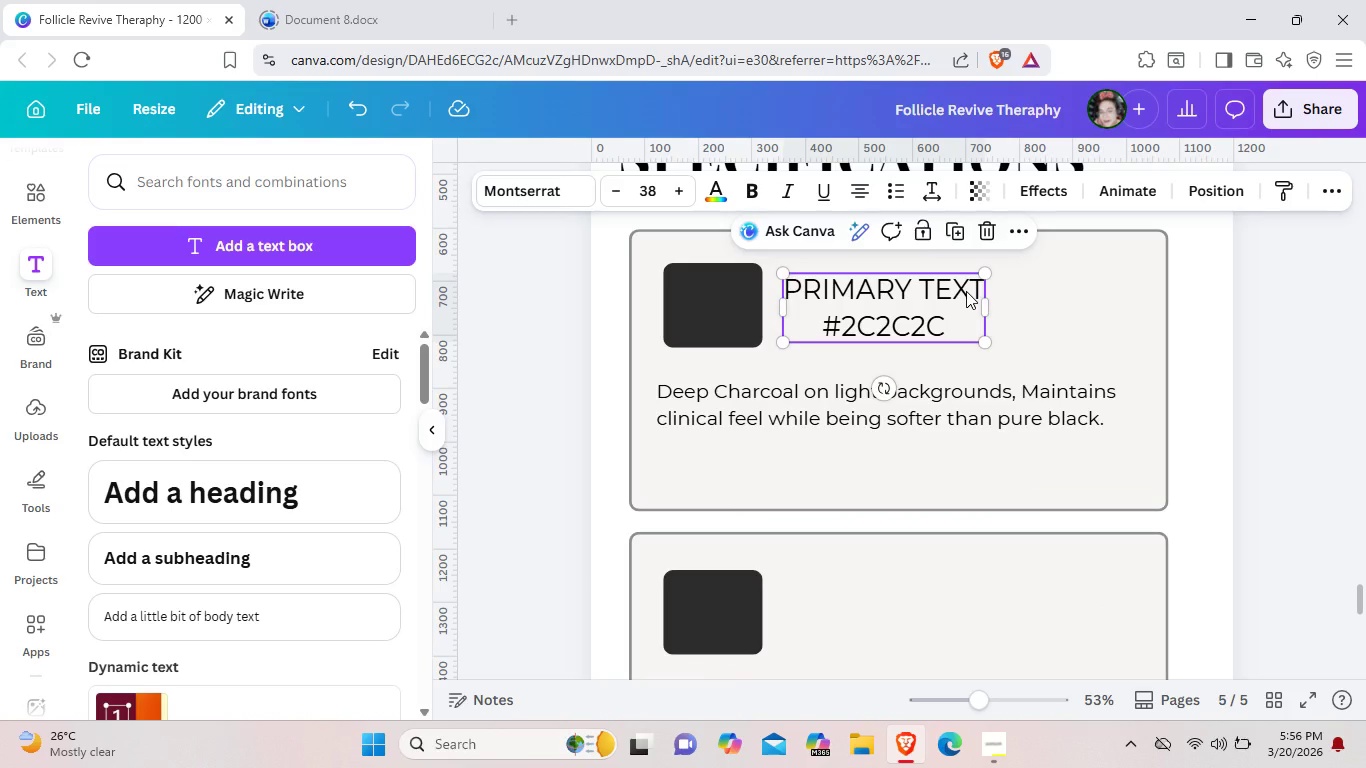 
key(Control+C)
 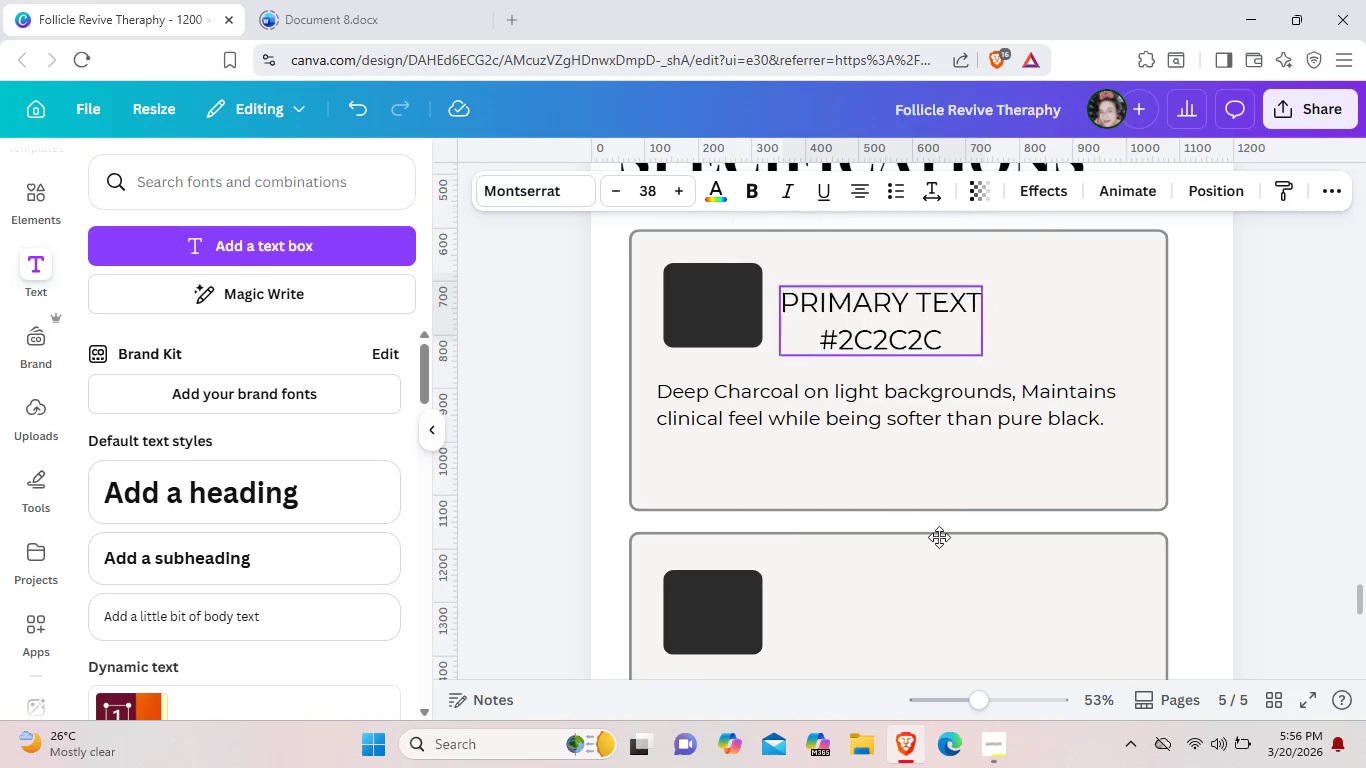 
left_click_drag(start_coordinate=[966, 291], to_coordinate=[939, 551])
 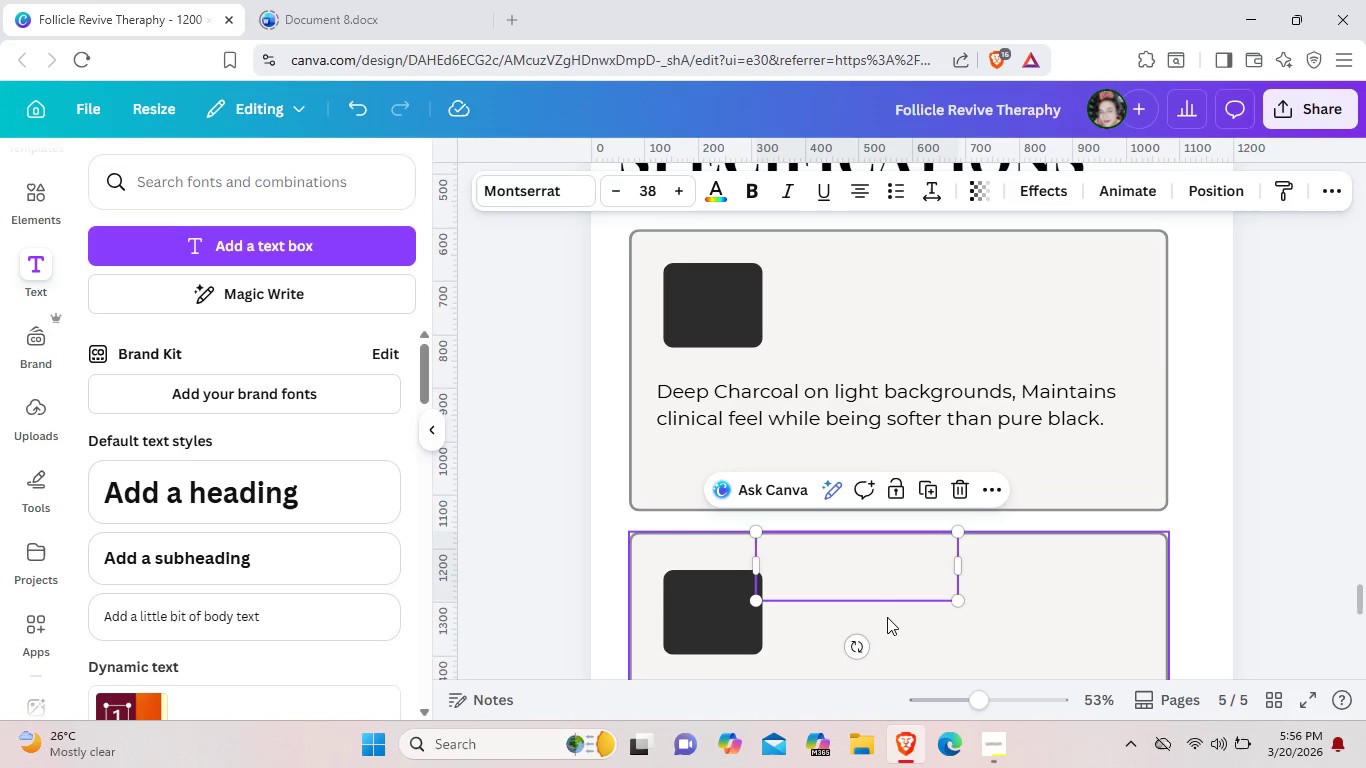 
key(Control+Z)
 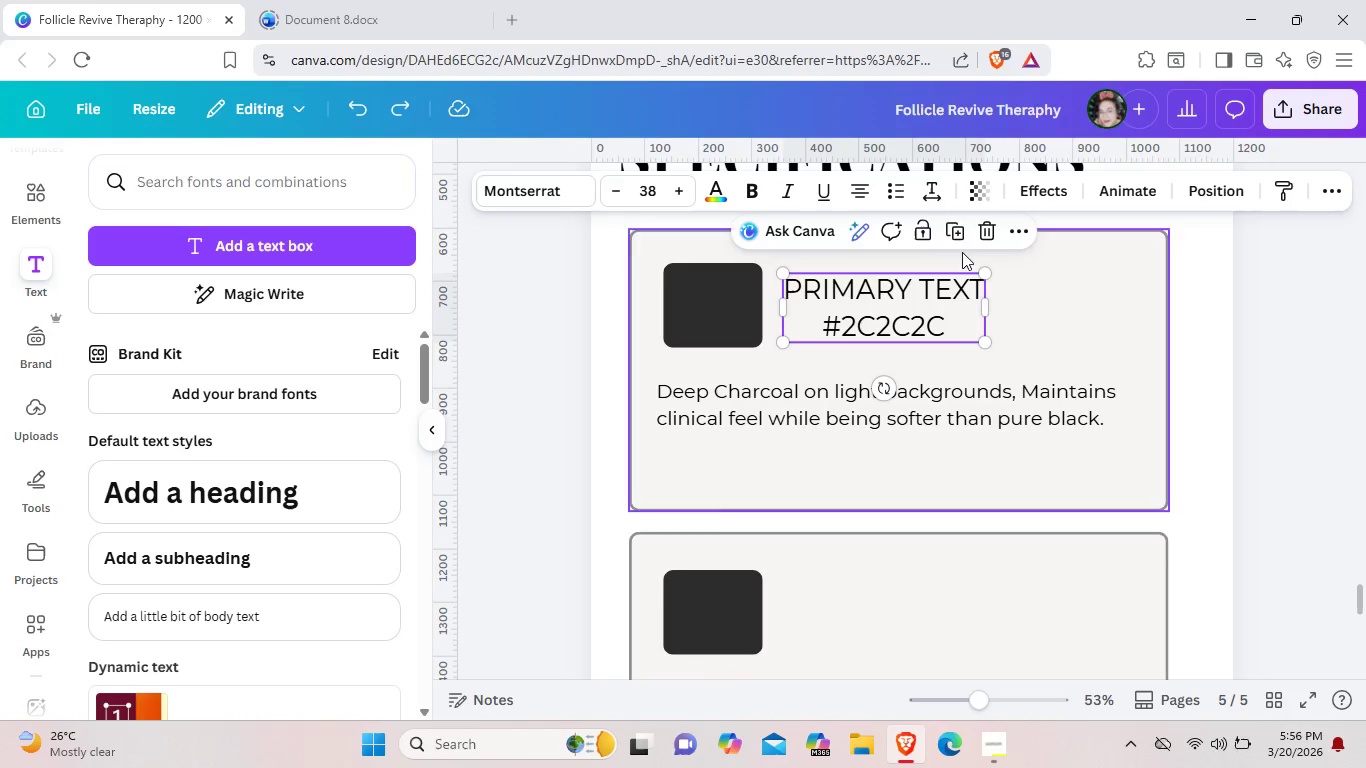 
left_click([956, 240])
 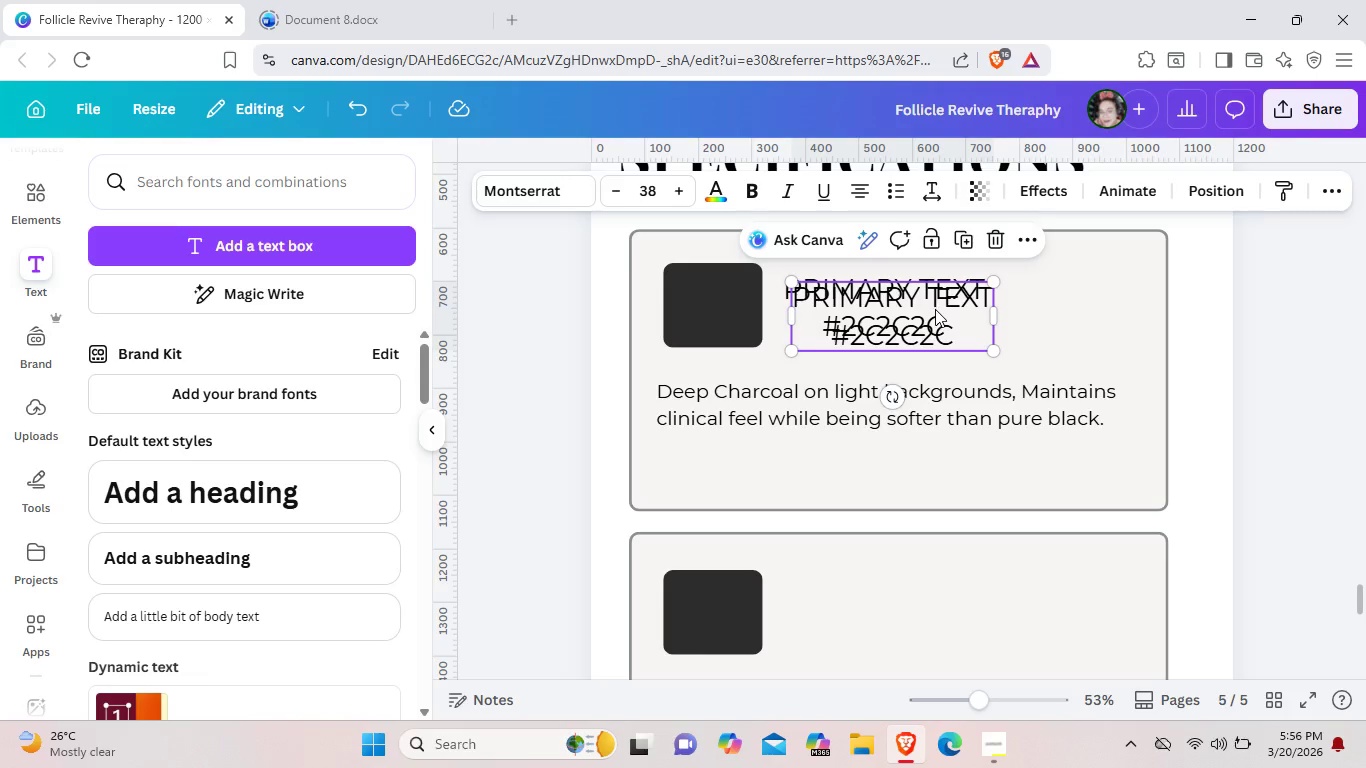 
left_click_drag(start_coordinate=[935, 309], to_coordinate=[946, 599])
 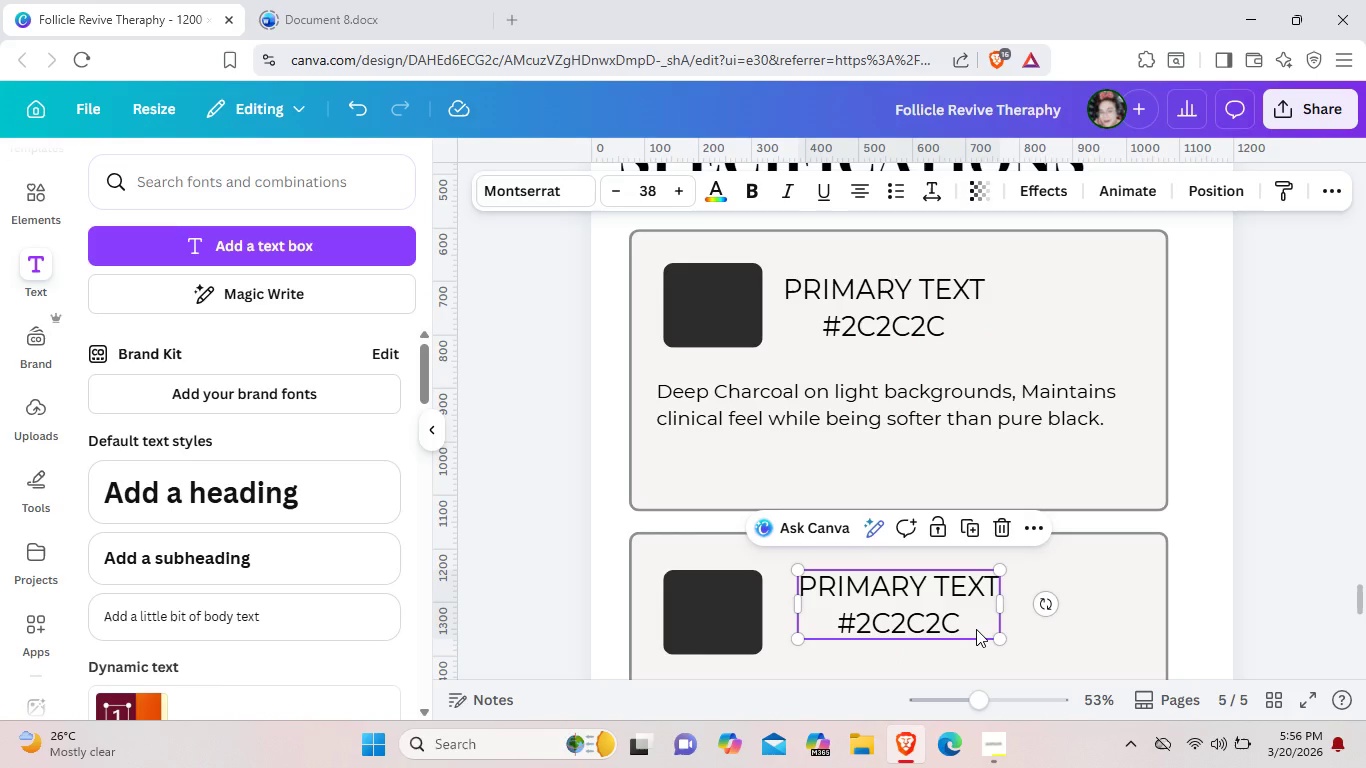 
left_click([990, 590])
 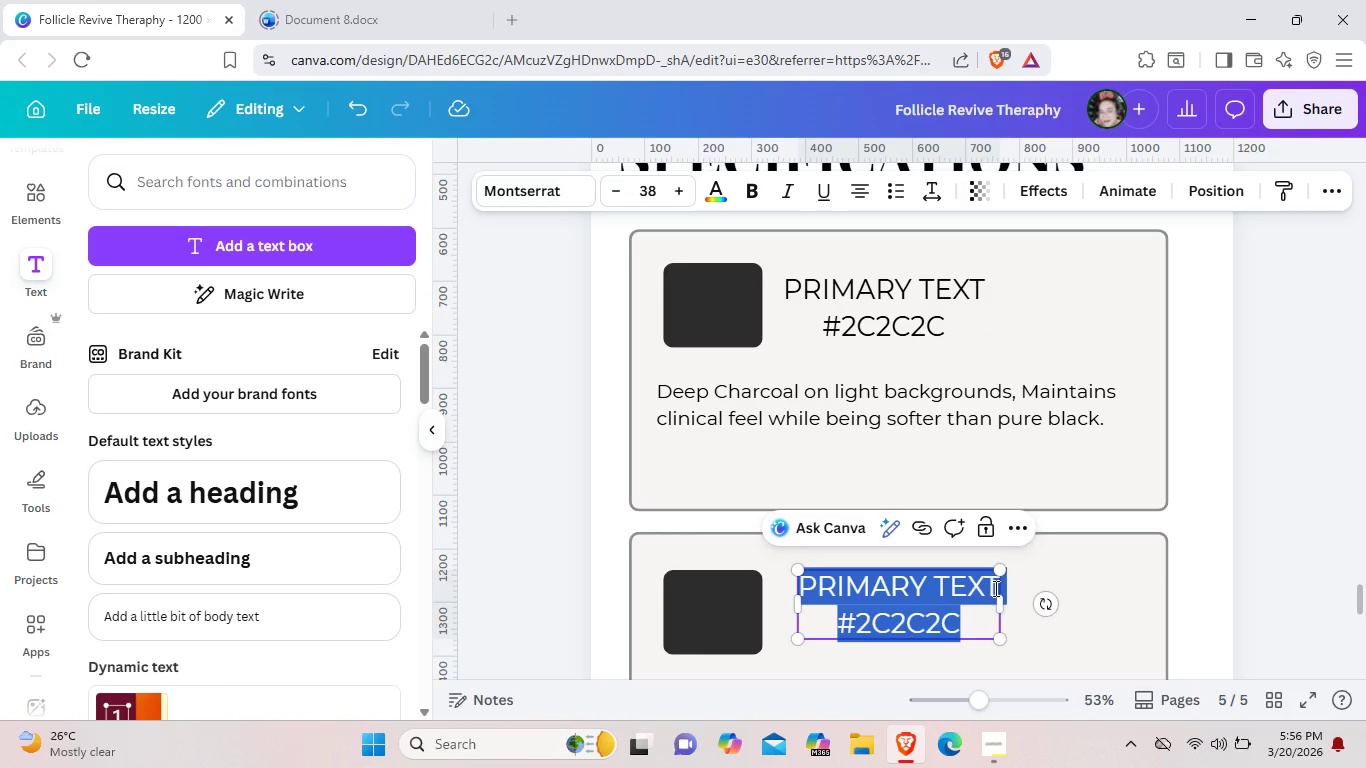 
left_click([994, 588])
 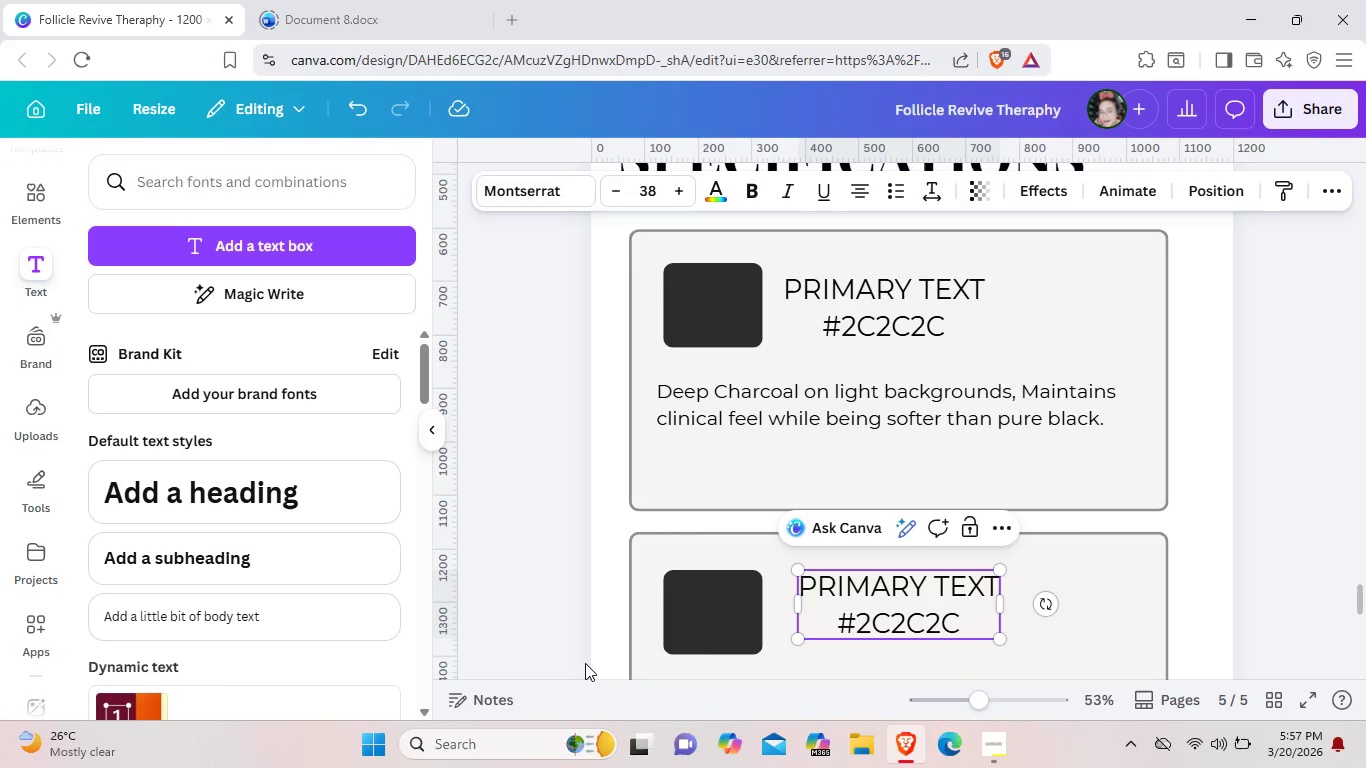 
wait(38.5)
 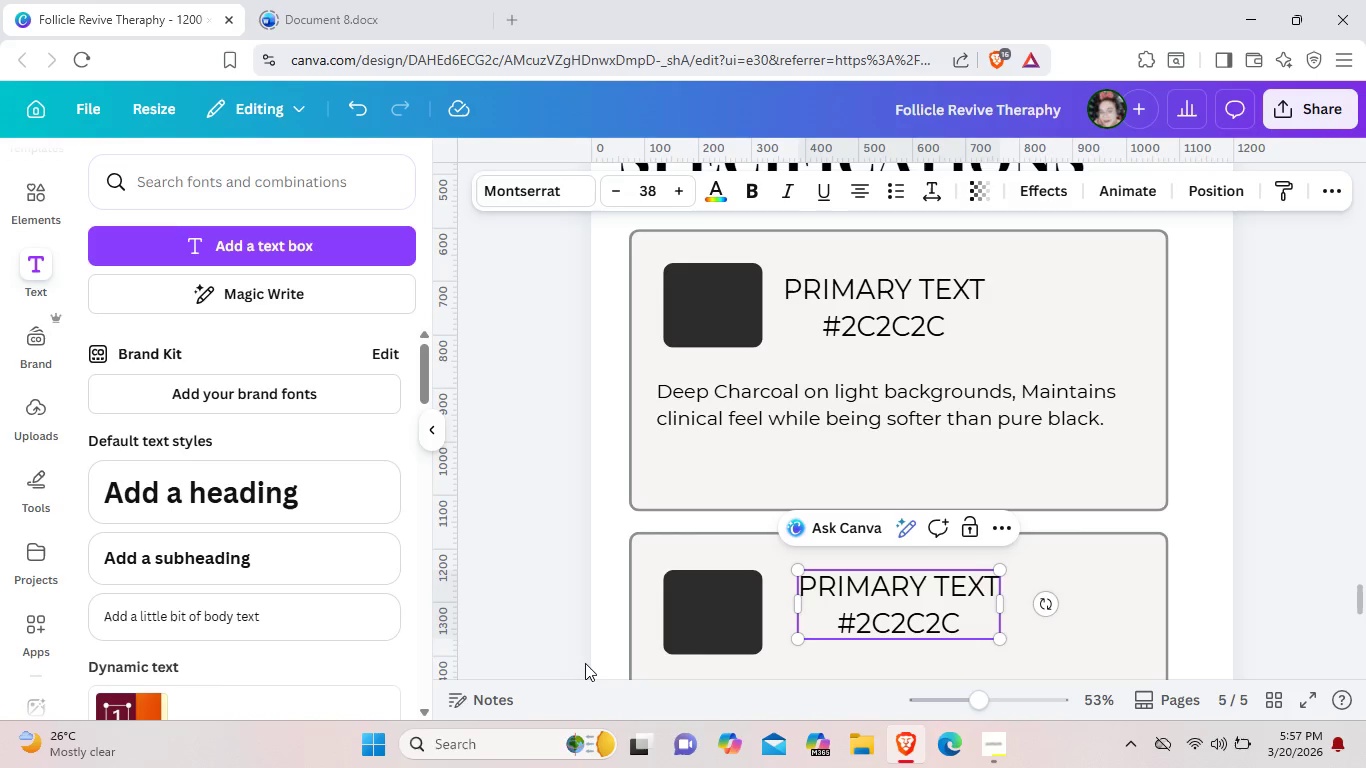 
left_click([996, 588])
 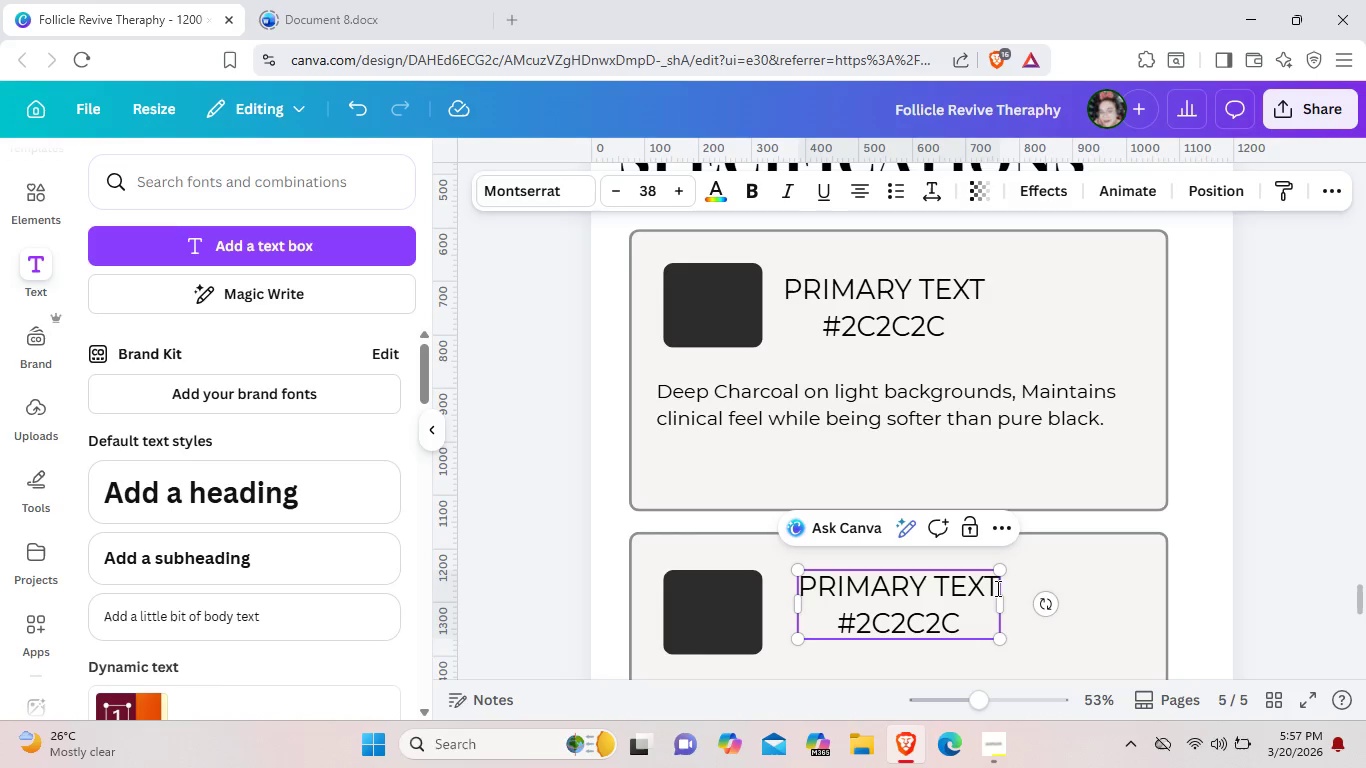 
key(Backspace)
key(Backspace)
key(Backspace)
key(Backspace)
key(Backspace)
key(Backspace)
key(Backspace)
key(Backspace)
key(Backspace)
key(Backspace)
key(Backspace)
key(Backspace)
type(S)
key(Backspace)
type(secondary text)
 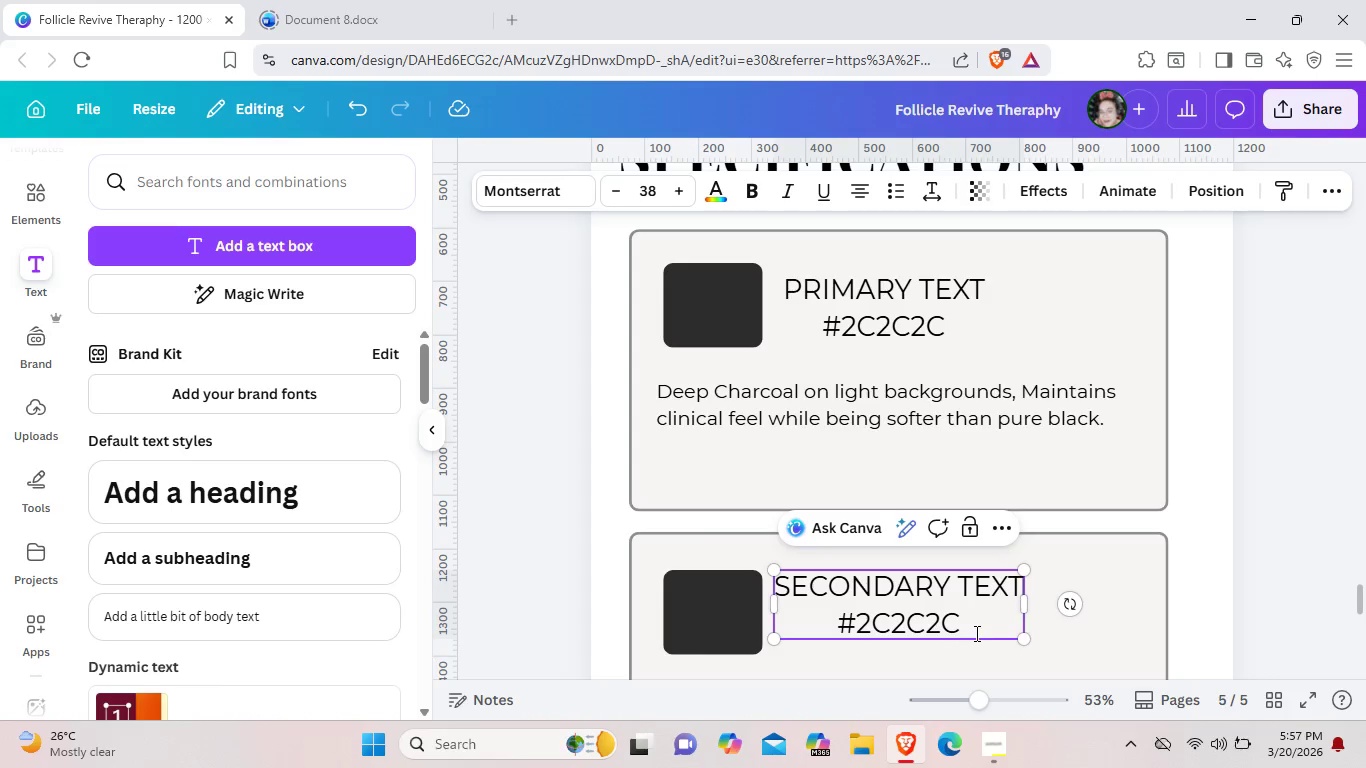 
left_click([973, 624])
 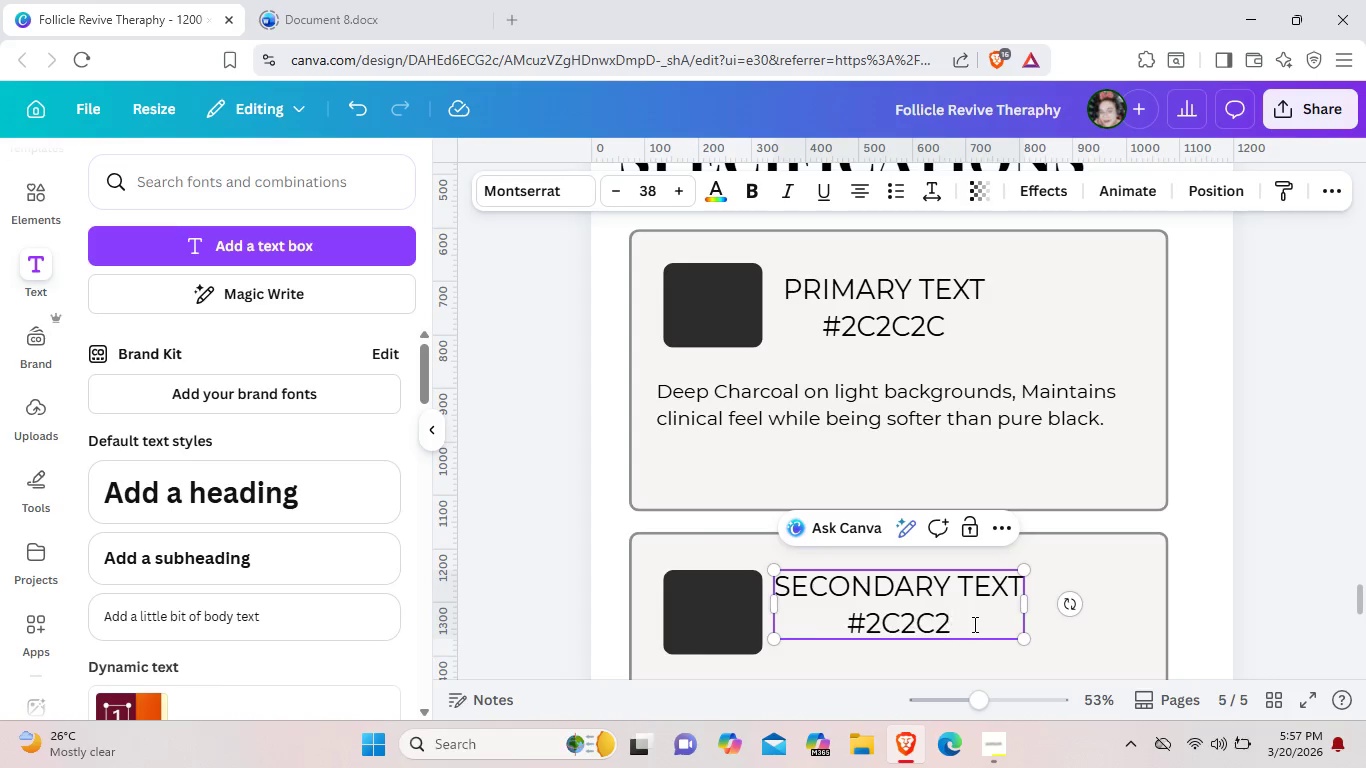 
key(Backspace)
key(Backspace)
key(Backspace)
key(Backspace)
key(Backspace)
key(Backspace)
type(666666)
 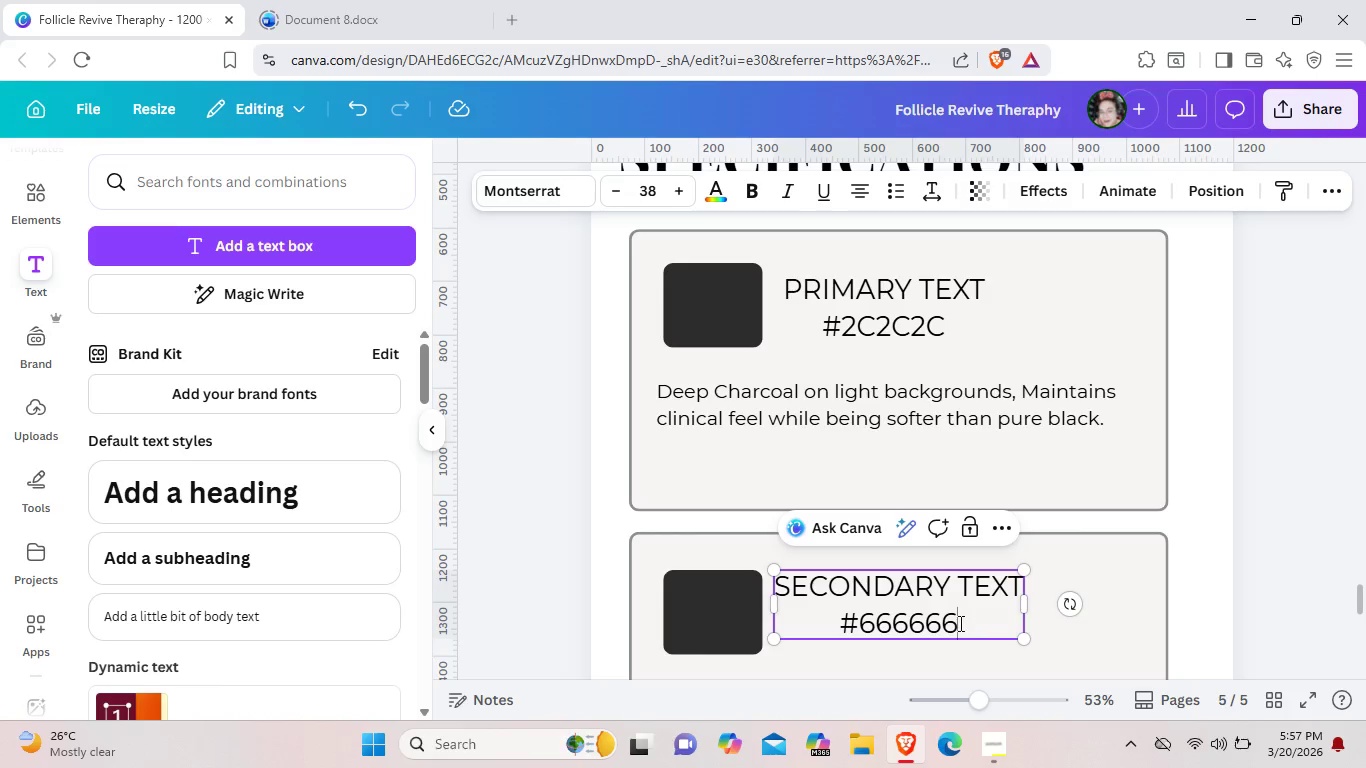 
left_click([1035, 643])
 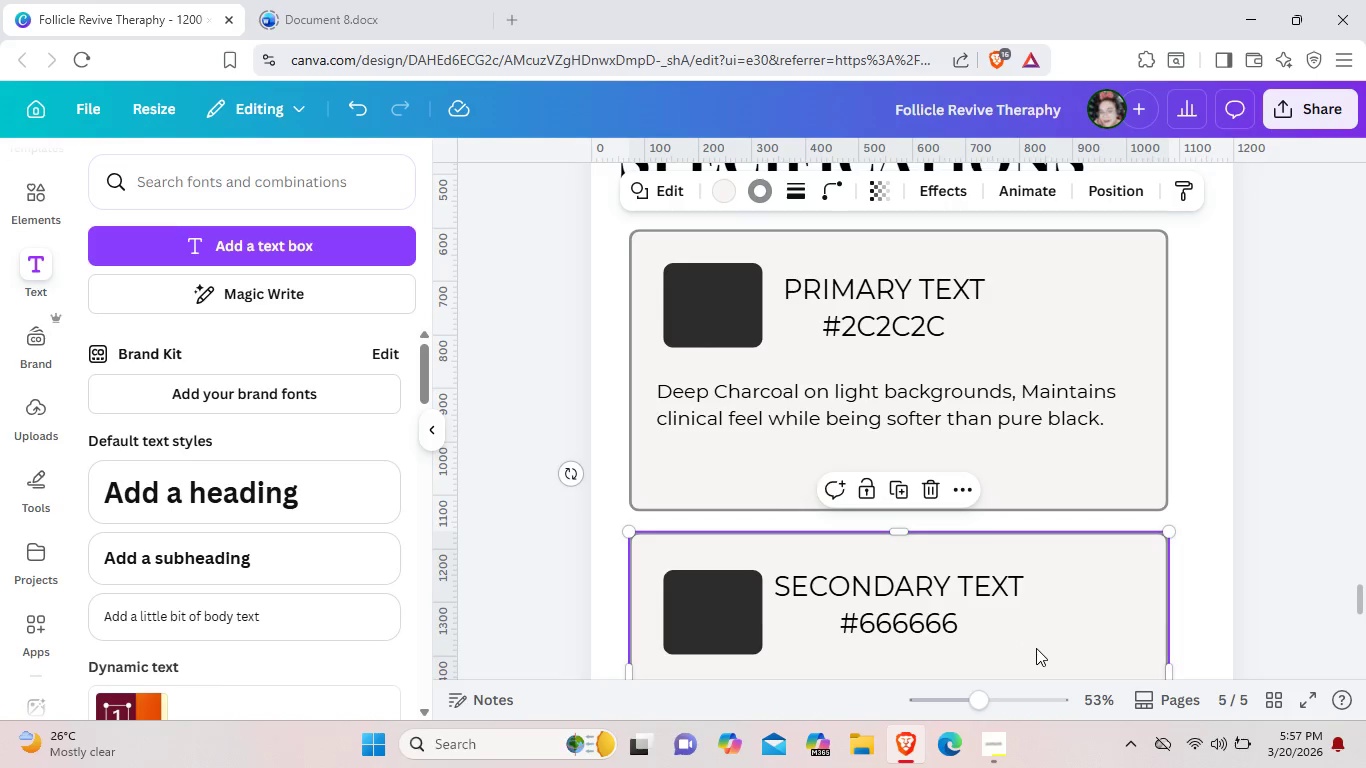 
scroll: coordinate [1036, 648], scroll_direction: down, amount: 1.0
 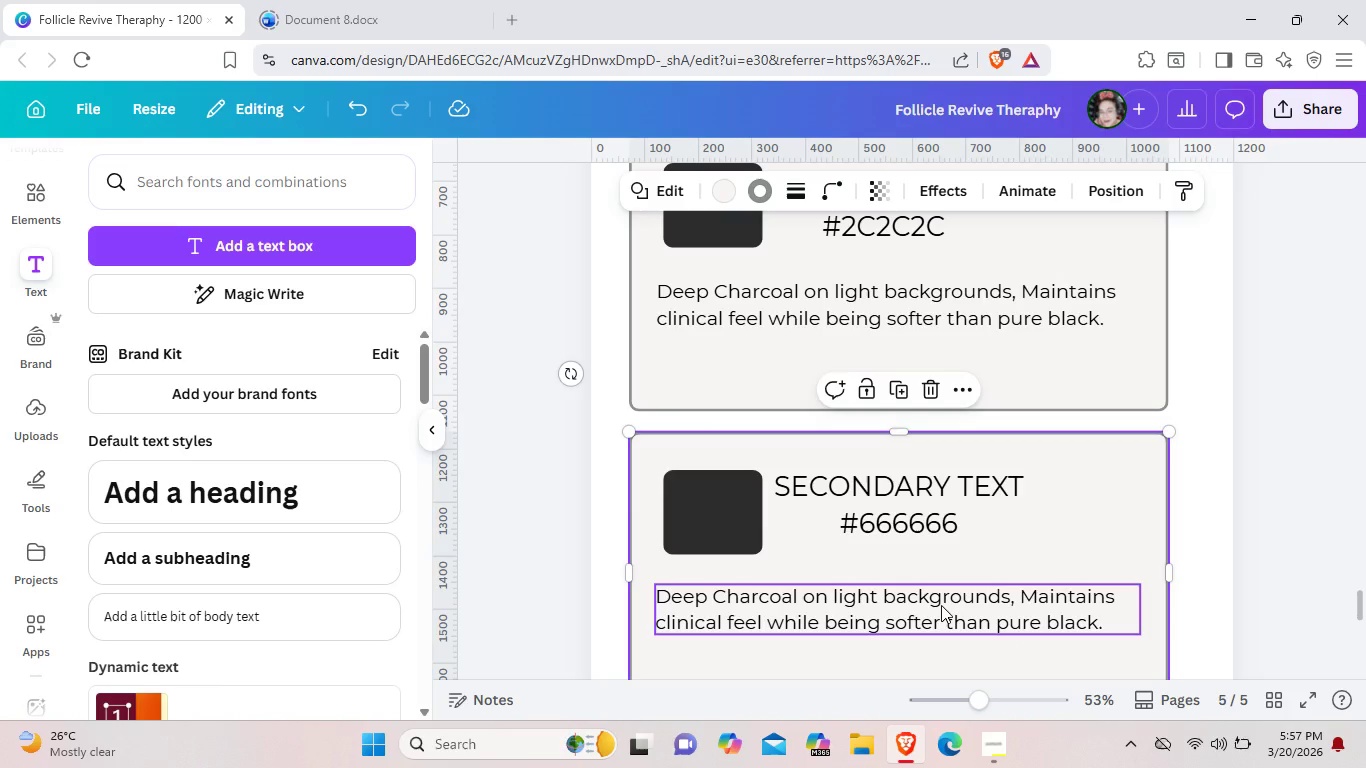 
double_click([941, 605])
 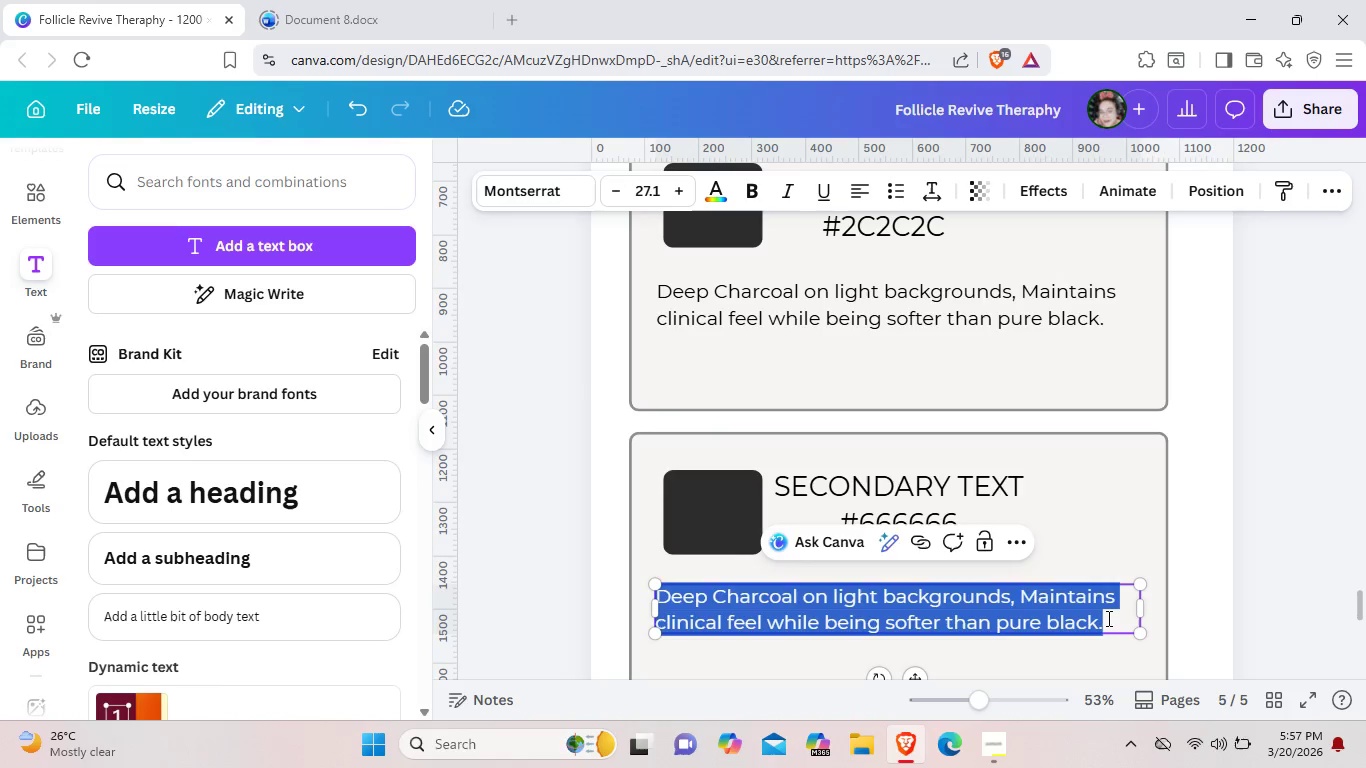 
left_click([1107, 618])
 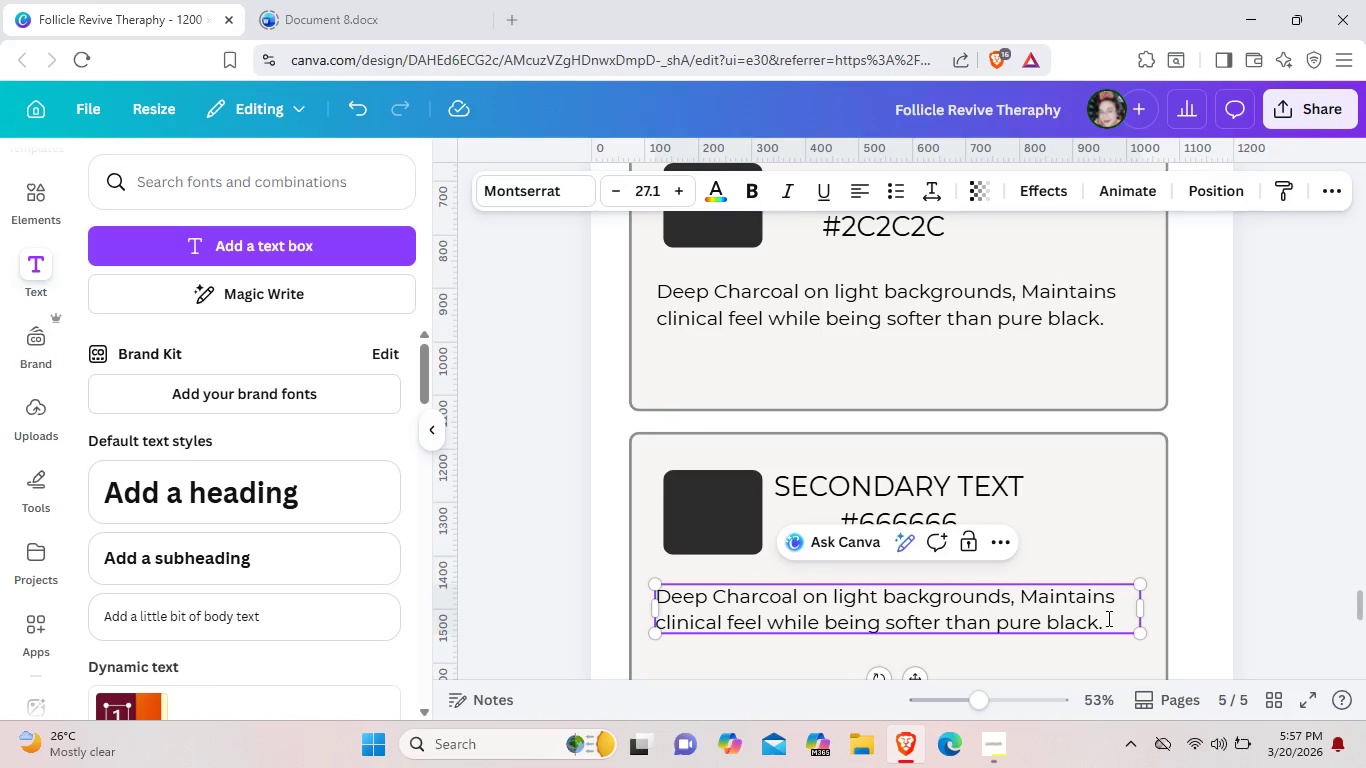 
double_click([1107, 618])
 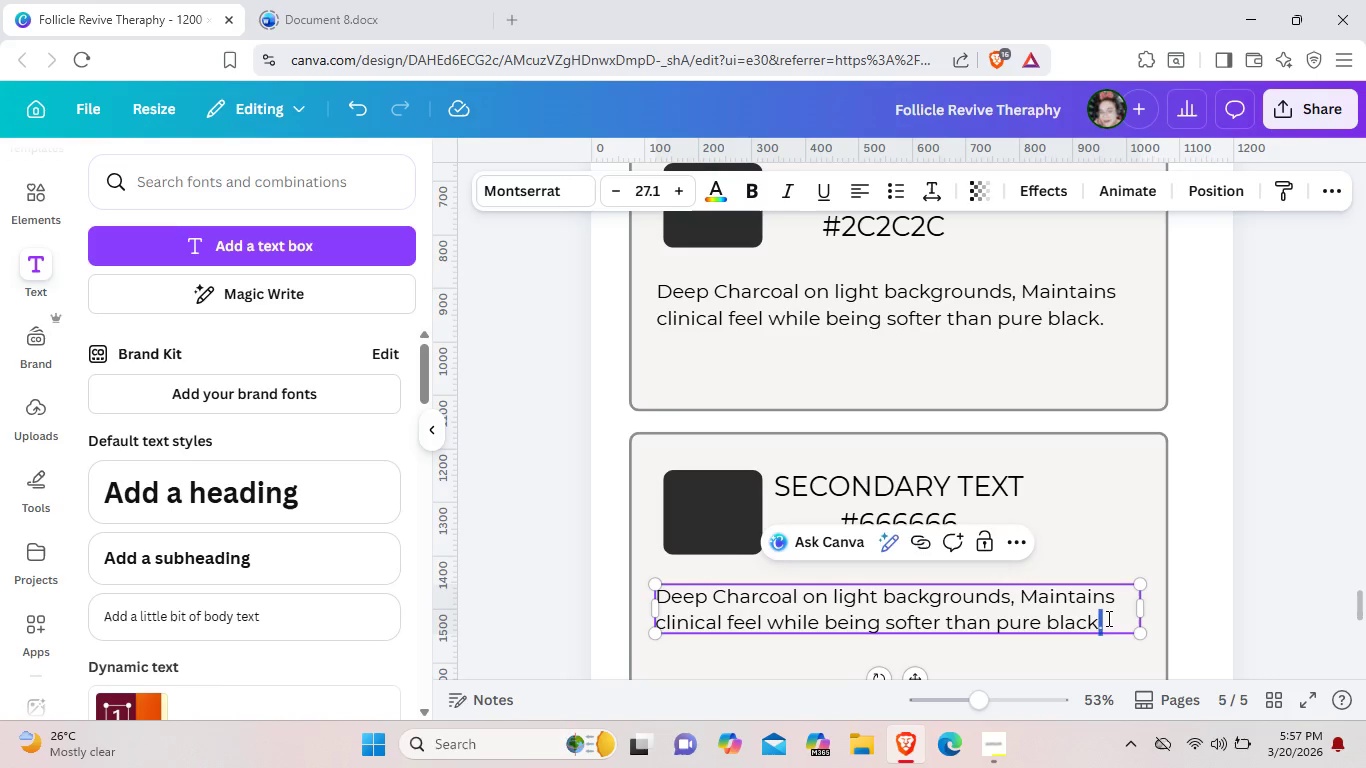 
left_click([1107, 618])
 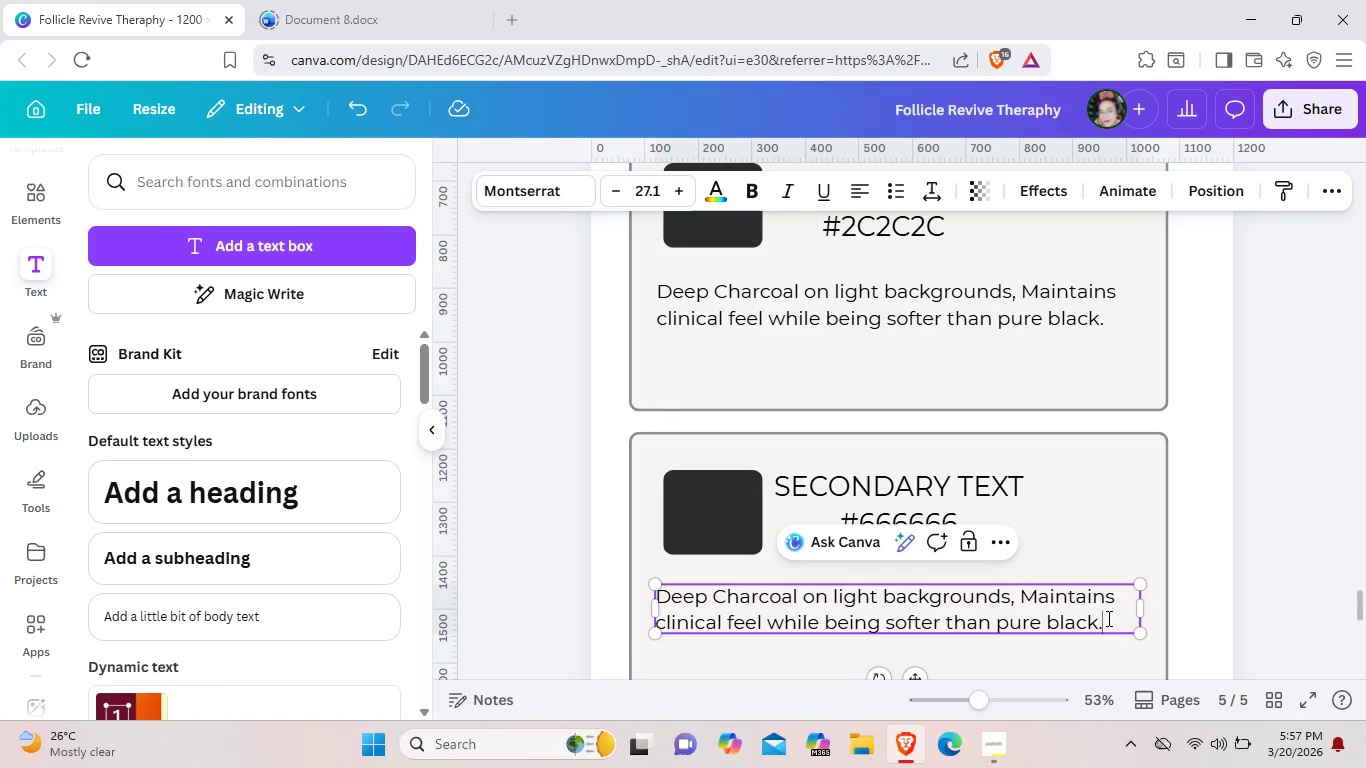 
double_click([1107, 618])
 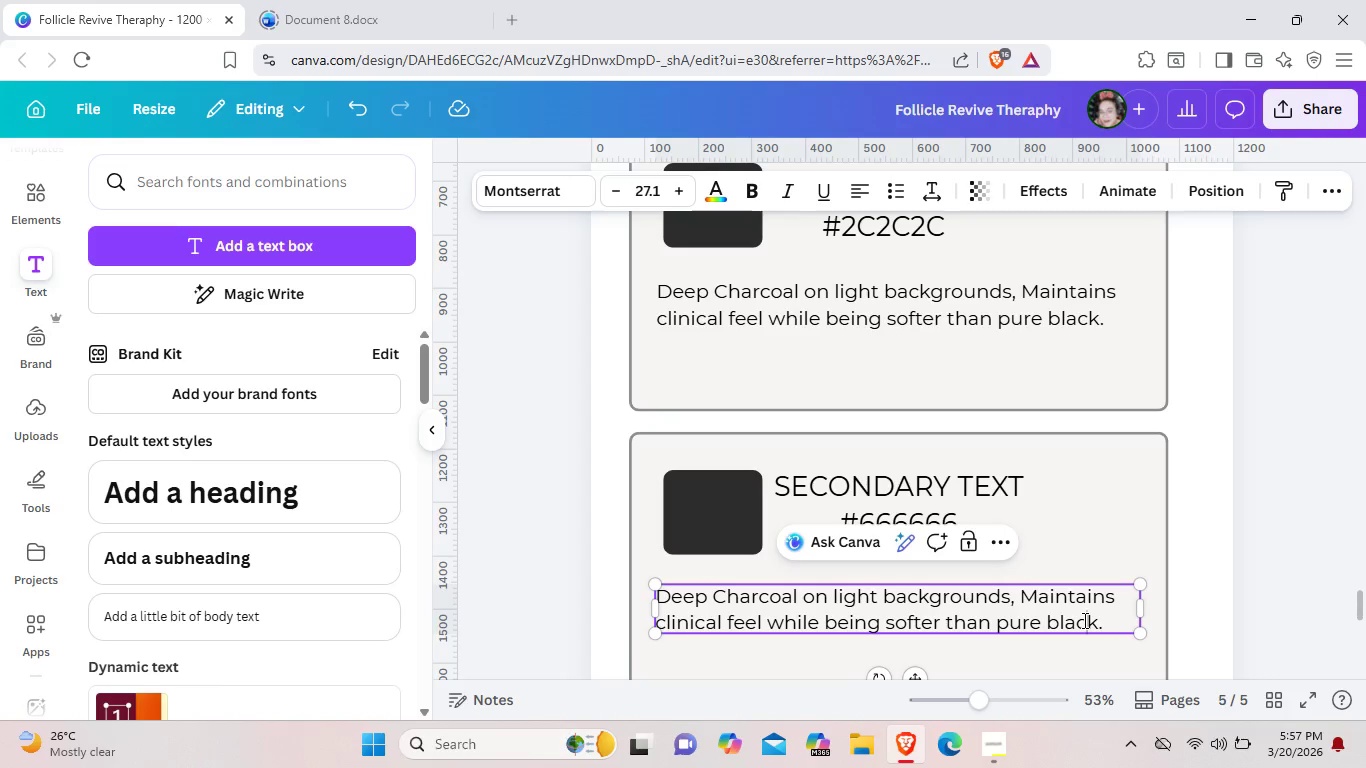 
triple_click([1083, 620])
 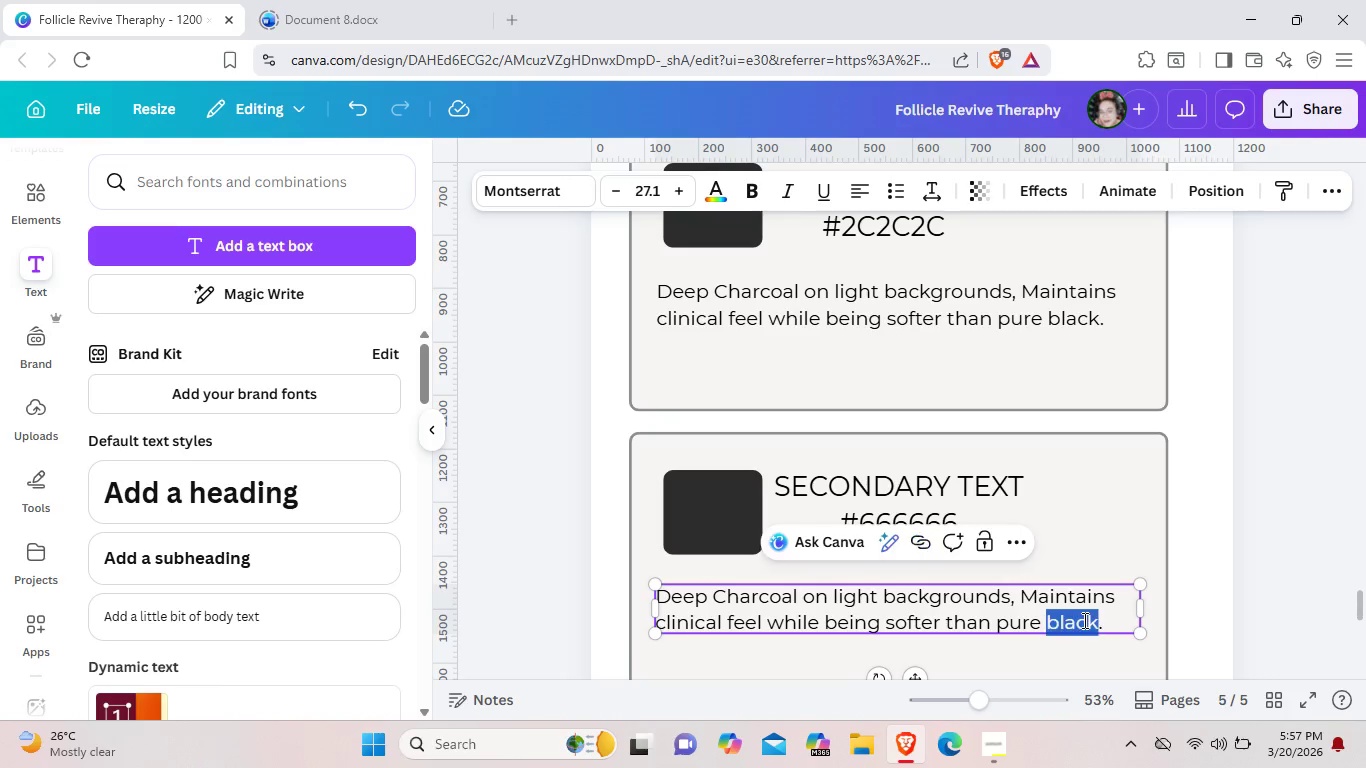 
triple_click([1083, 620])
 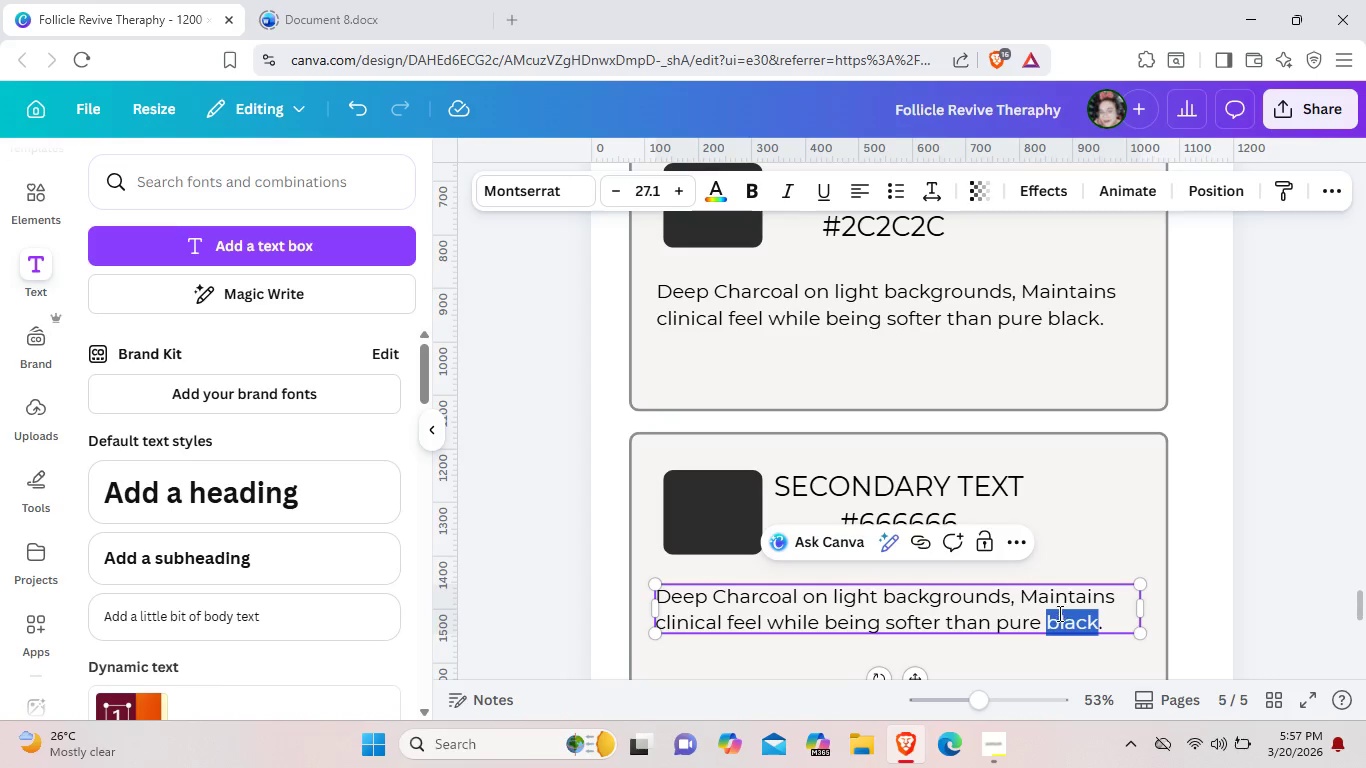 
double_click([1057, 614])
 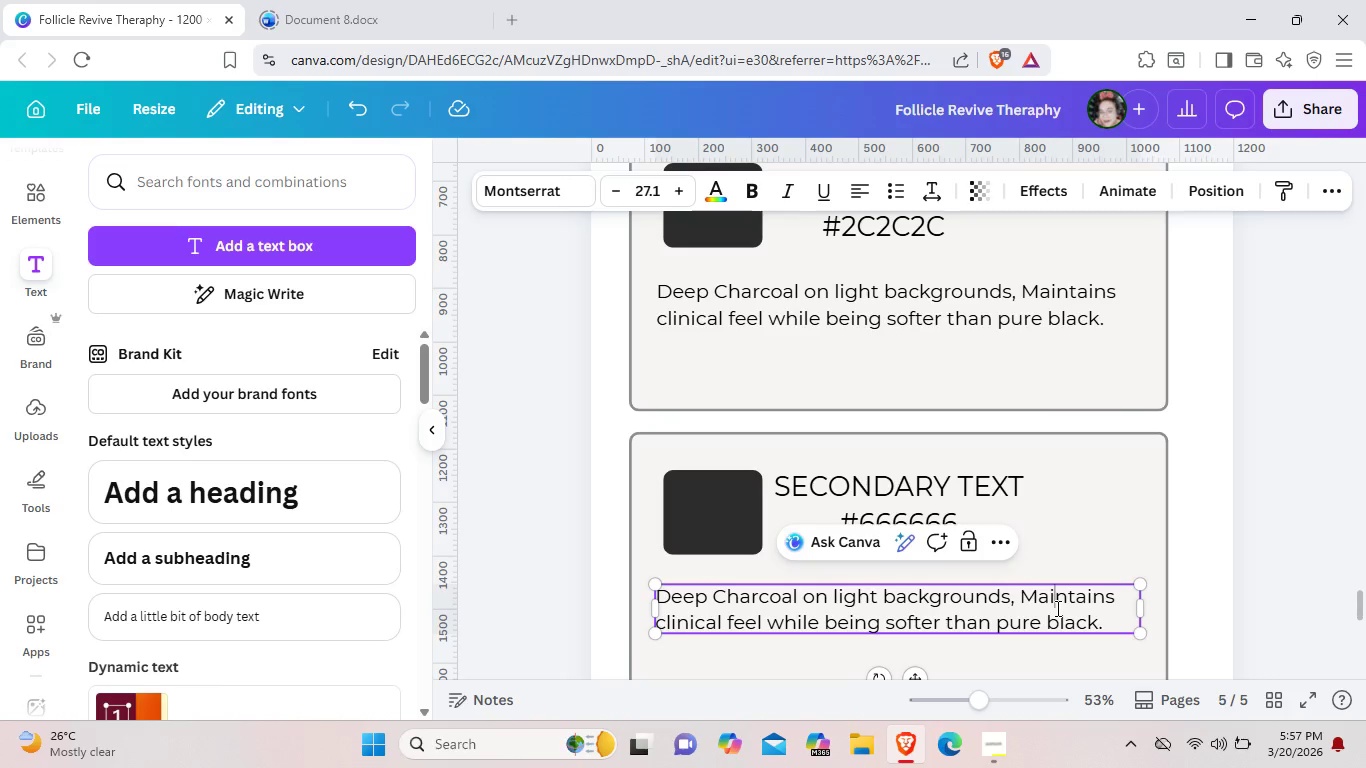 
double_click([1056, 608])
 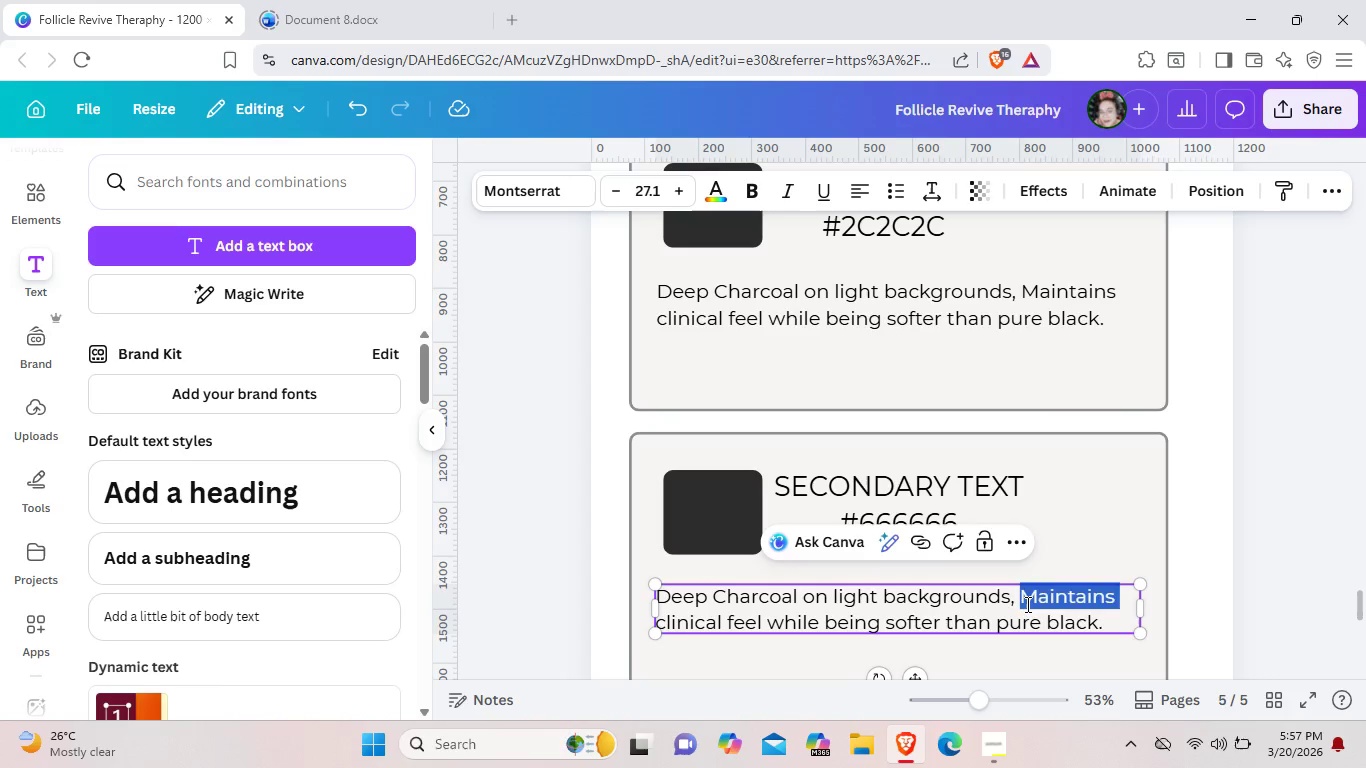 
left_click([1026, 604])
 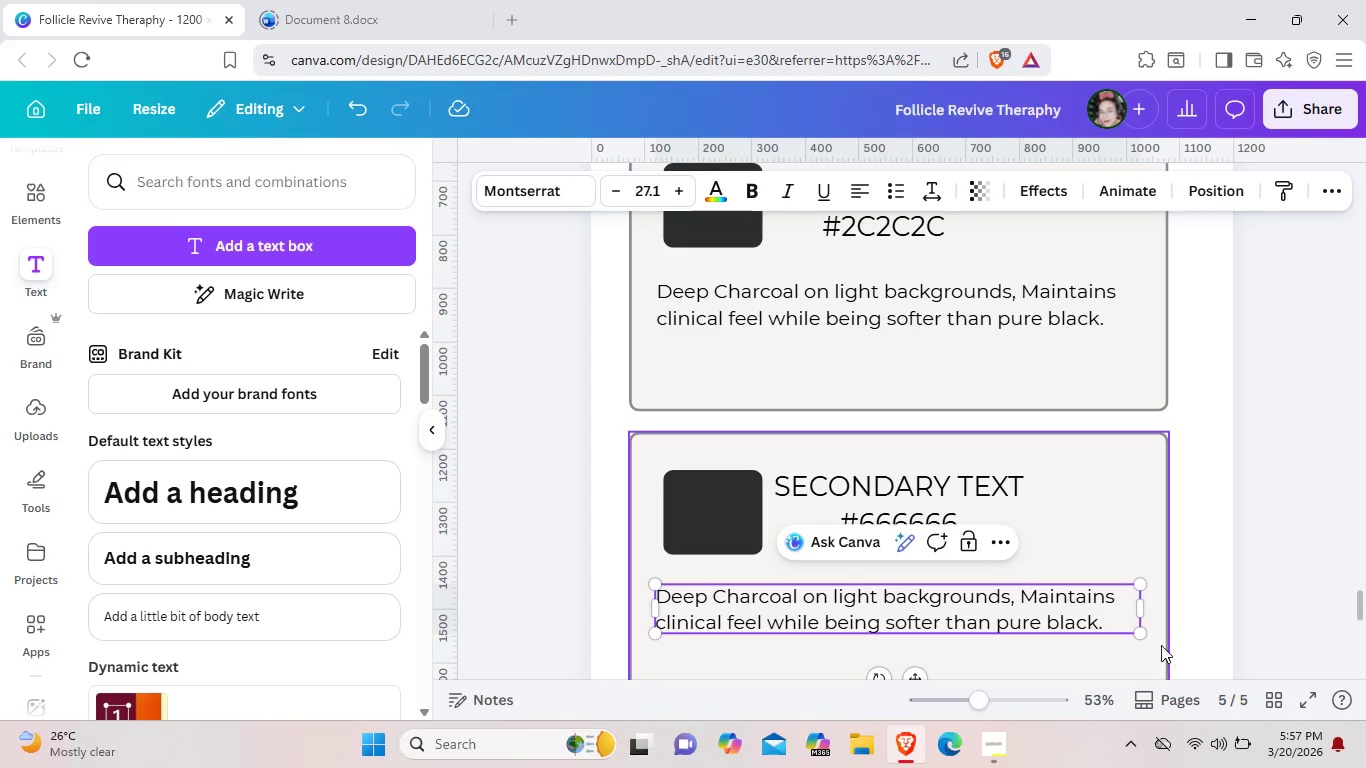 
left_click_drag(start_coordinate=[1119, 624], to_coordinate=[655, 583])
 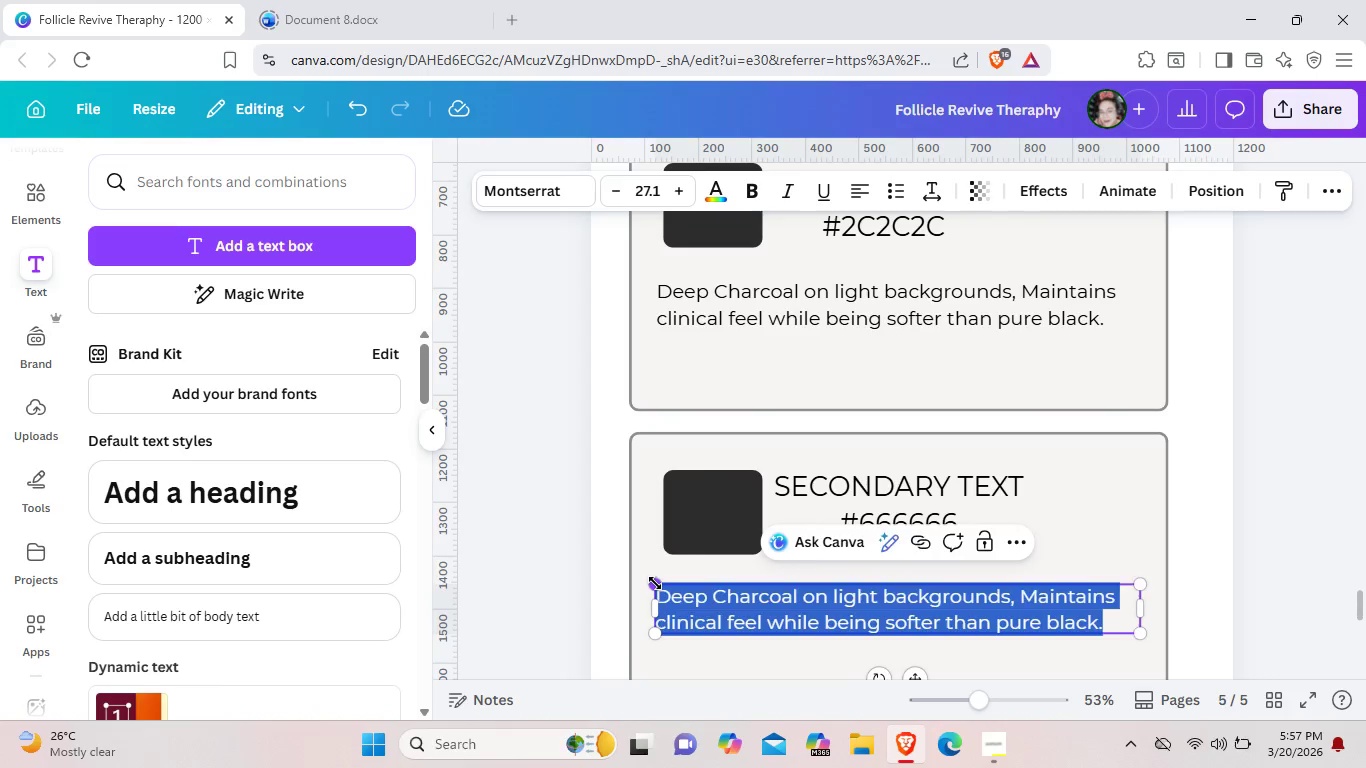 
key(Backspace)
 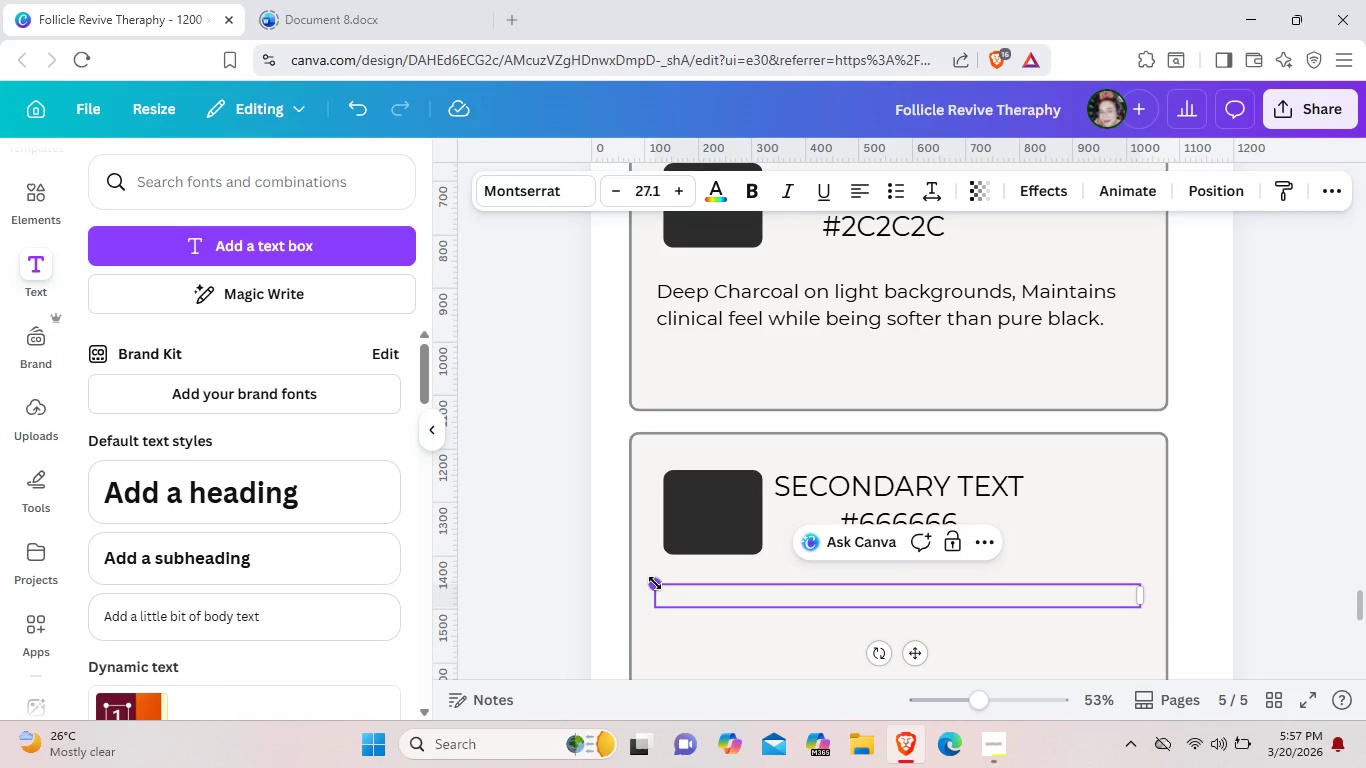 
key(Control+ControlLeft)
 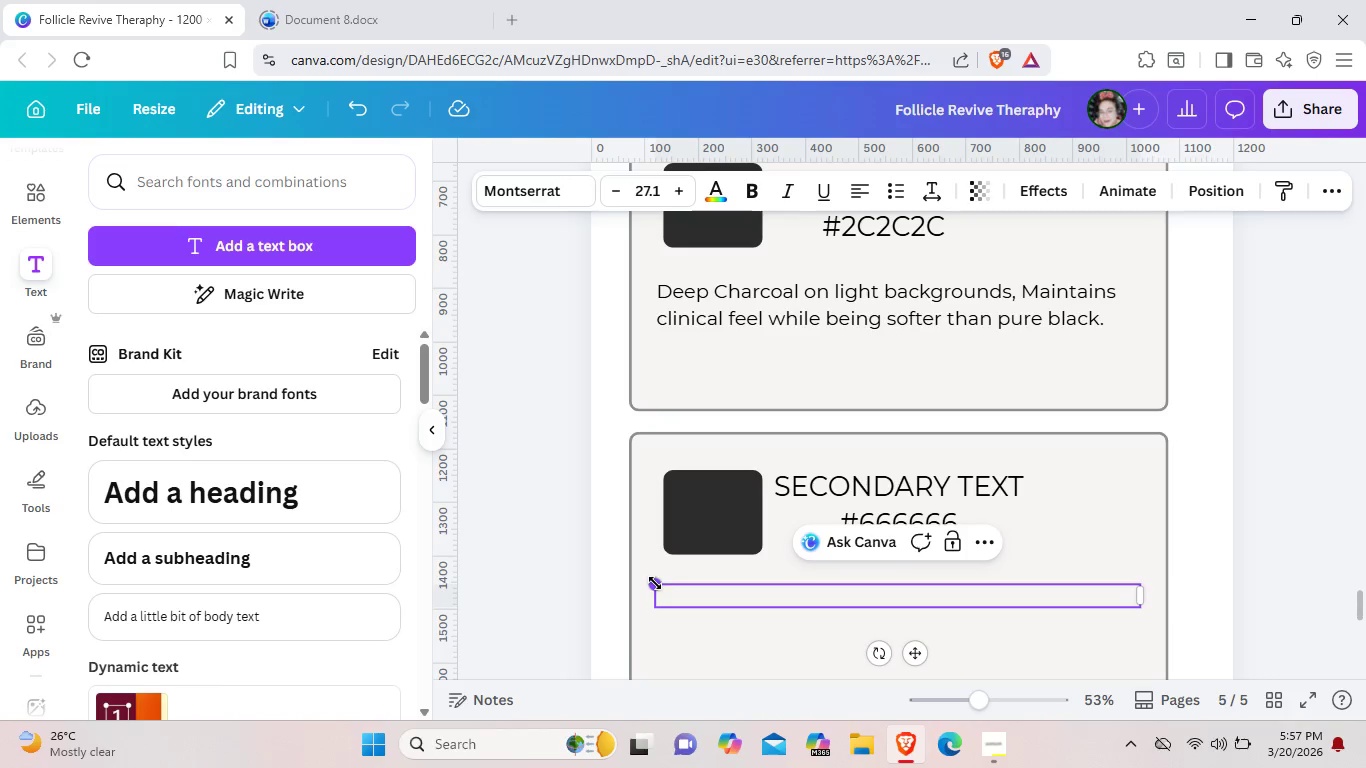 
type(m)
key(Backspace)
type(Medium Gray for supporting text, captions or de=)
key(Backspace)
type(-emphasized information.)
 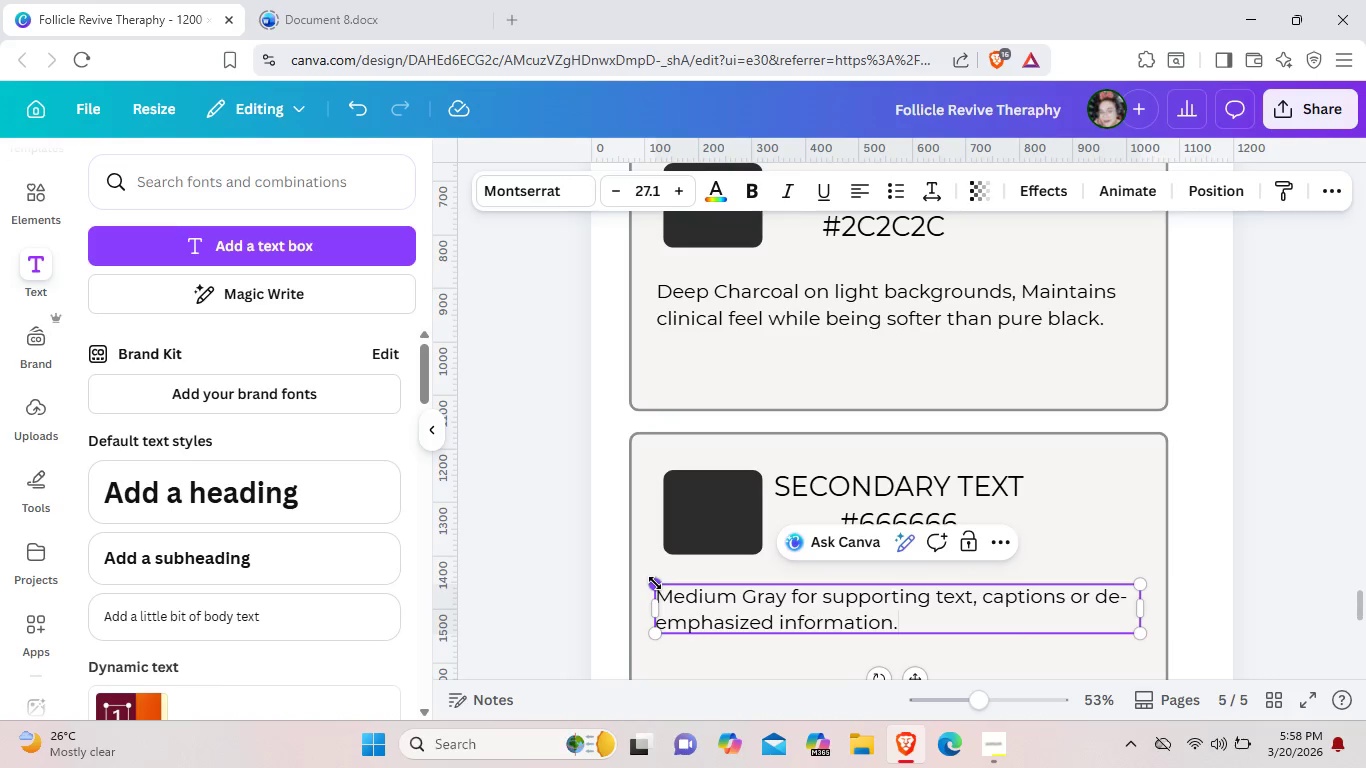 
left_click([1096, 539])
 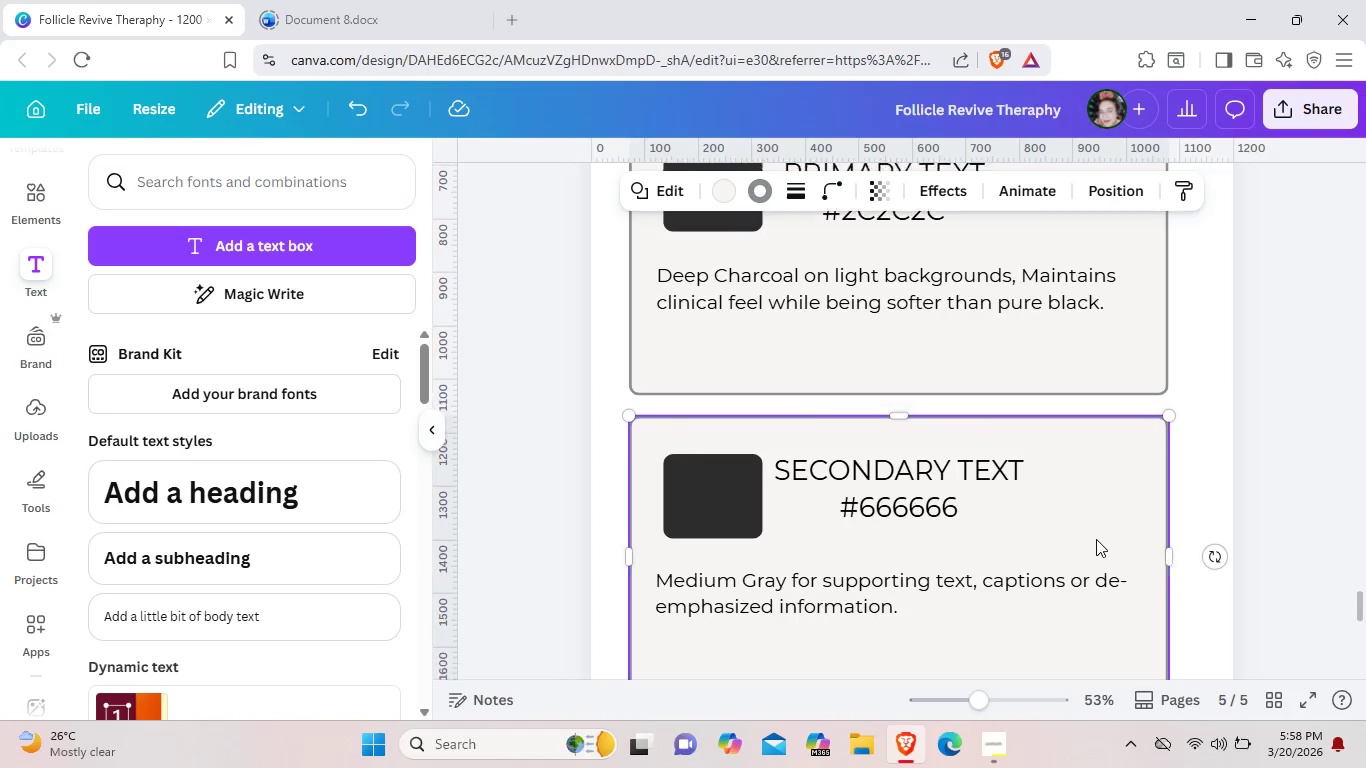 
scroll: coordinate [1096, 539], scroll_direction: down, amount: 2.0
 